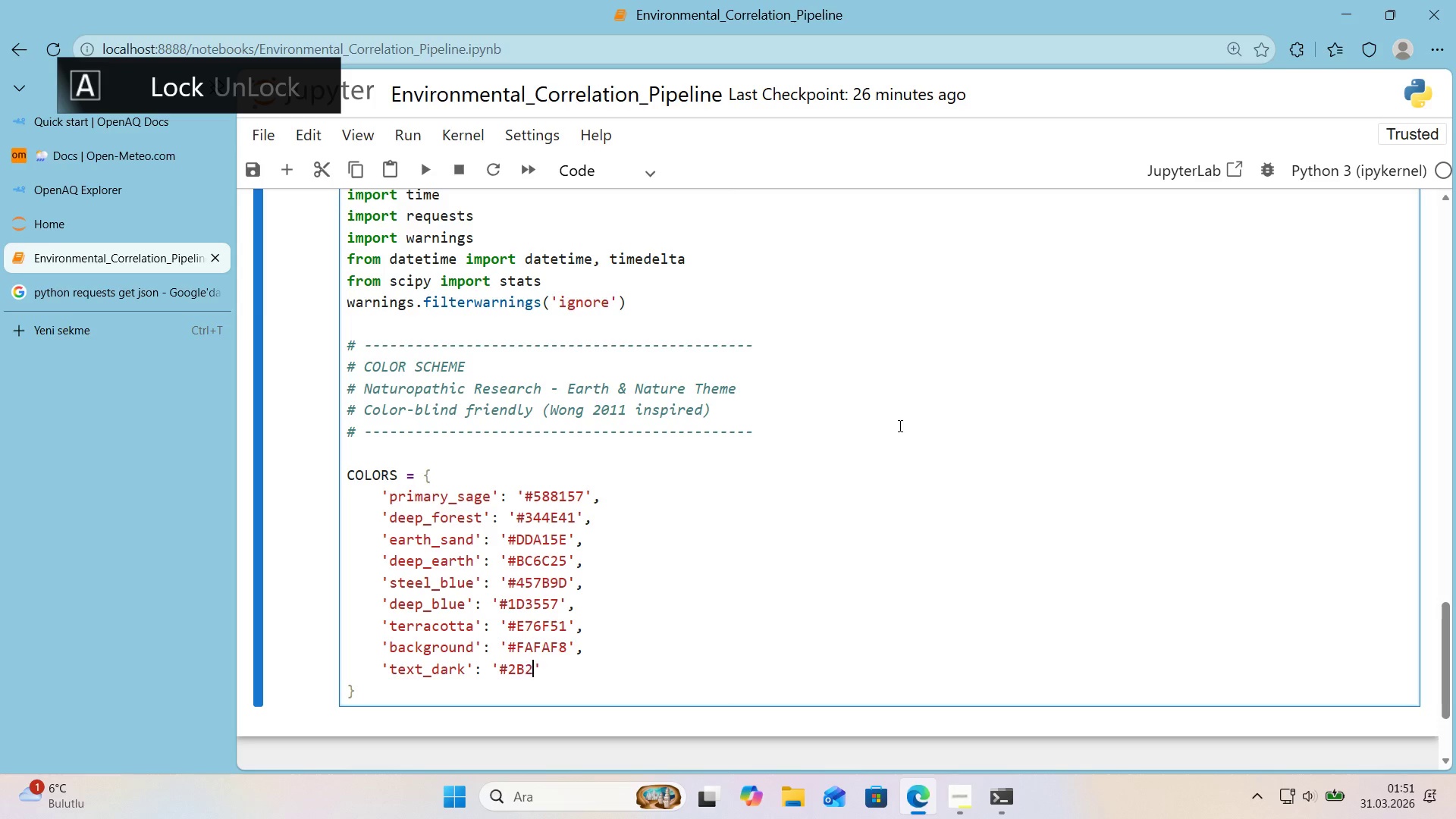 
key(Numpad2)
 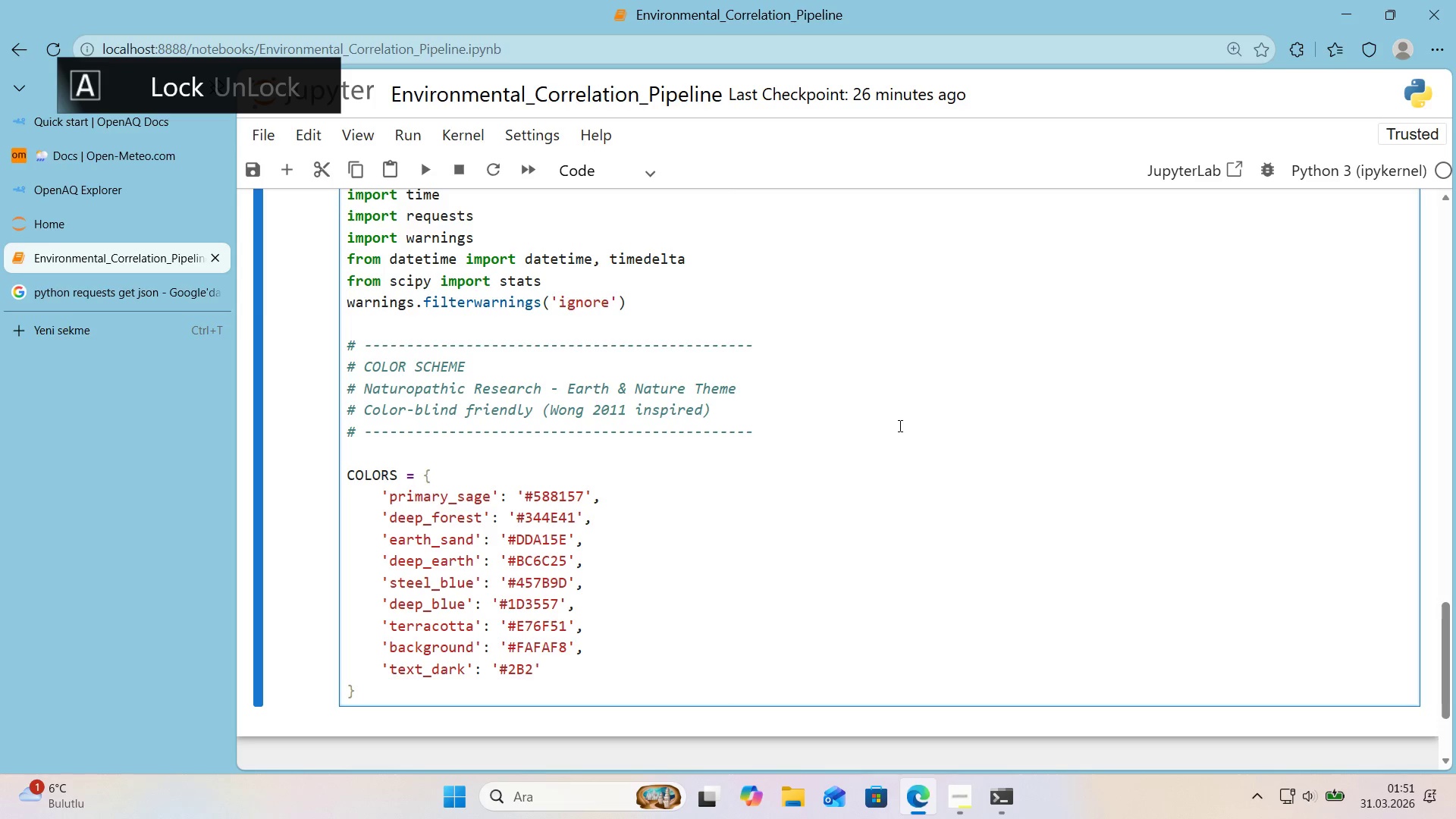 
key(D)
 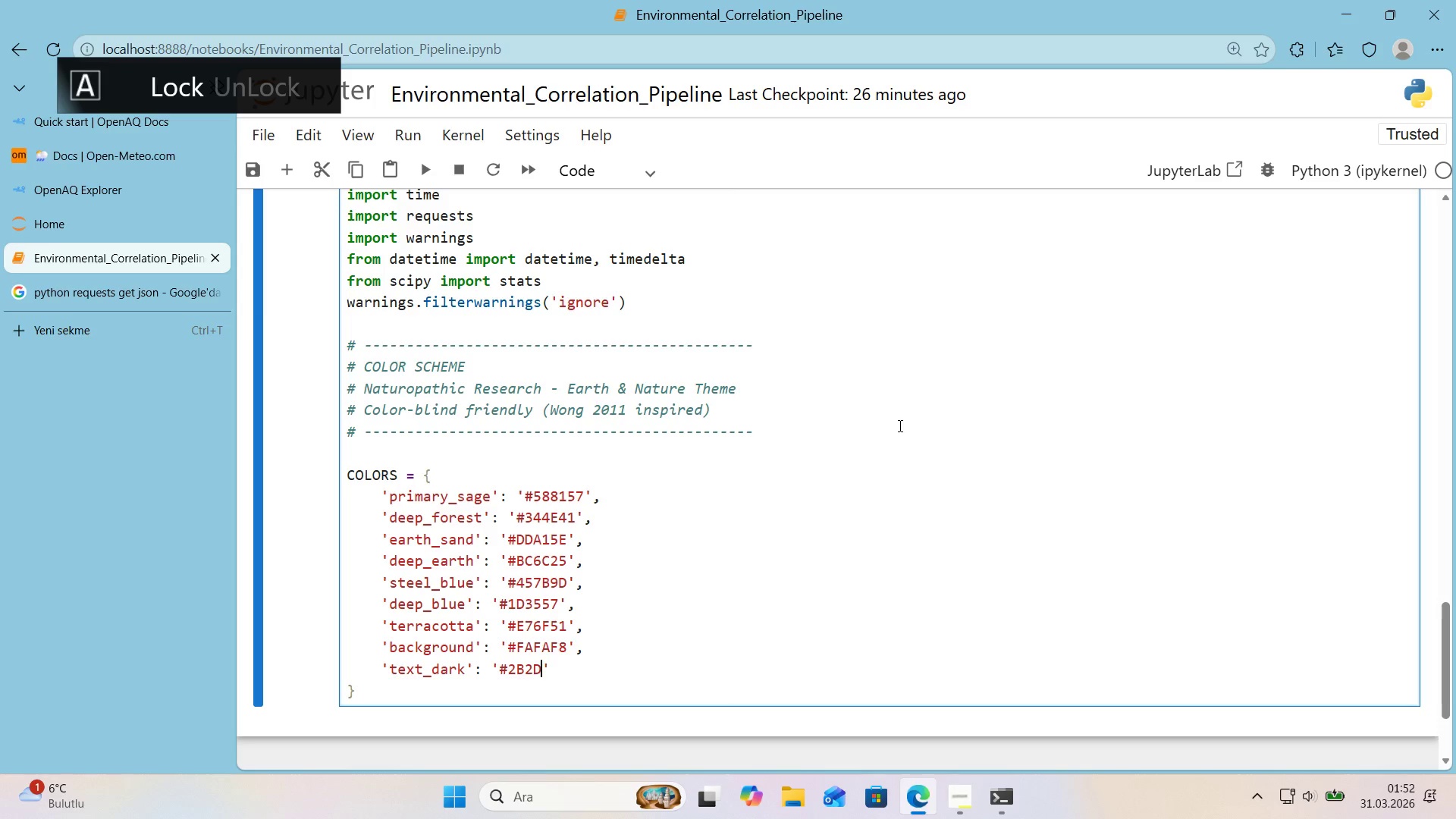 
key(Numpad4)
 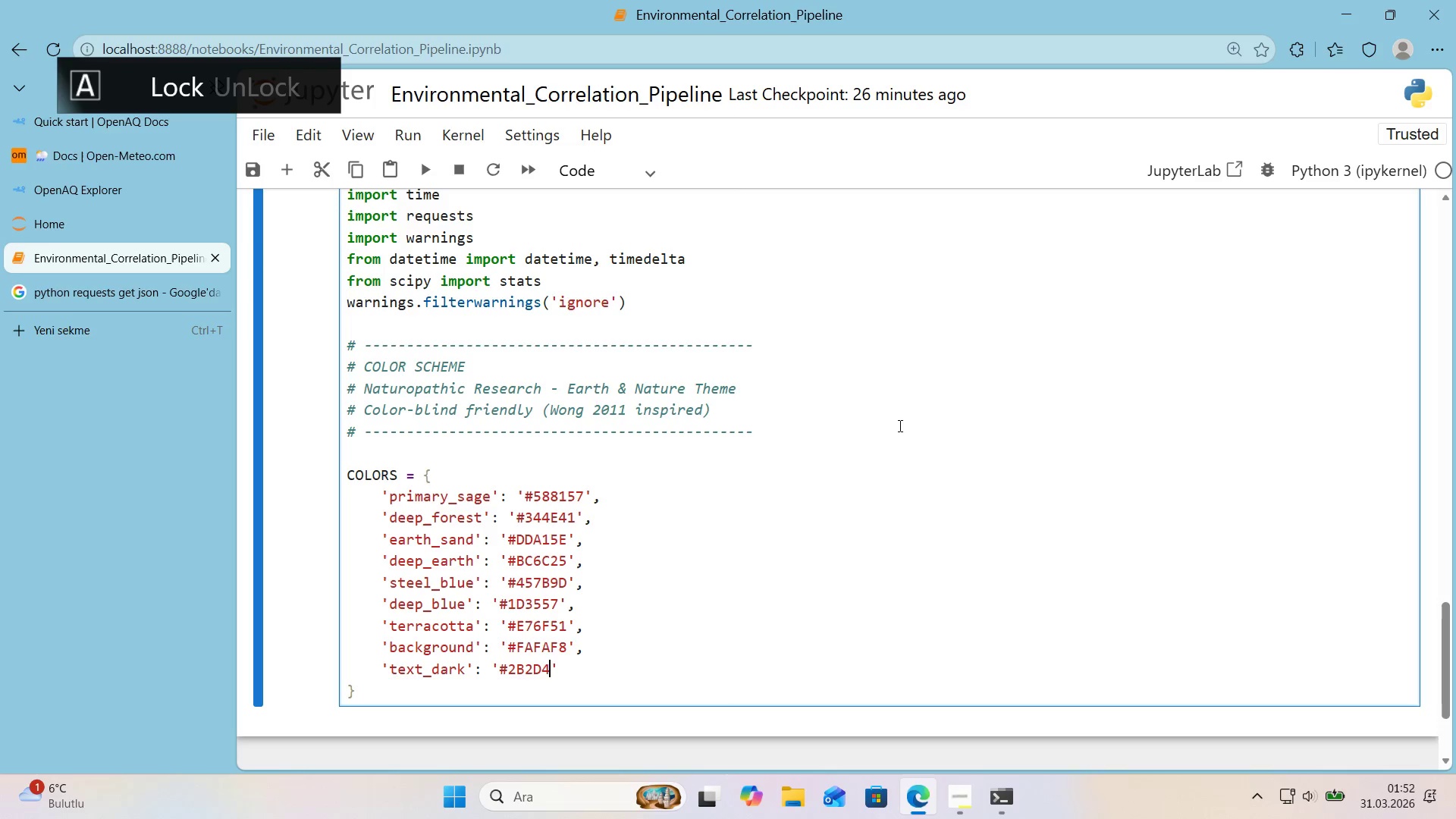 
key(Numpad2)
 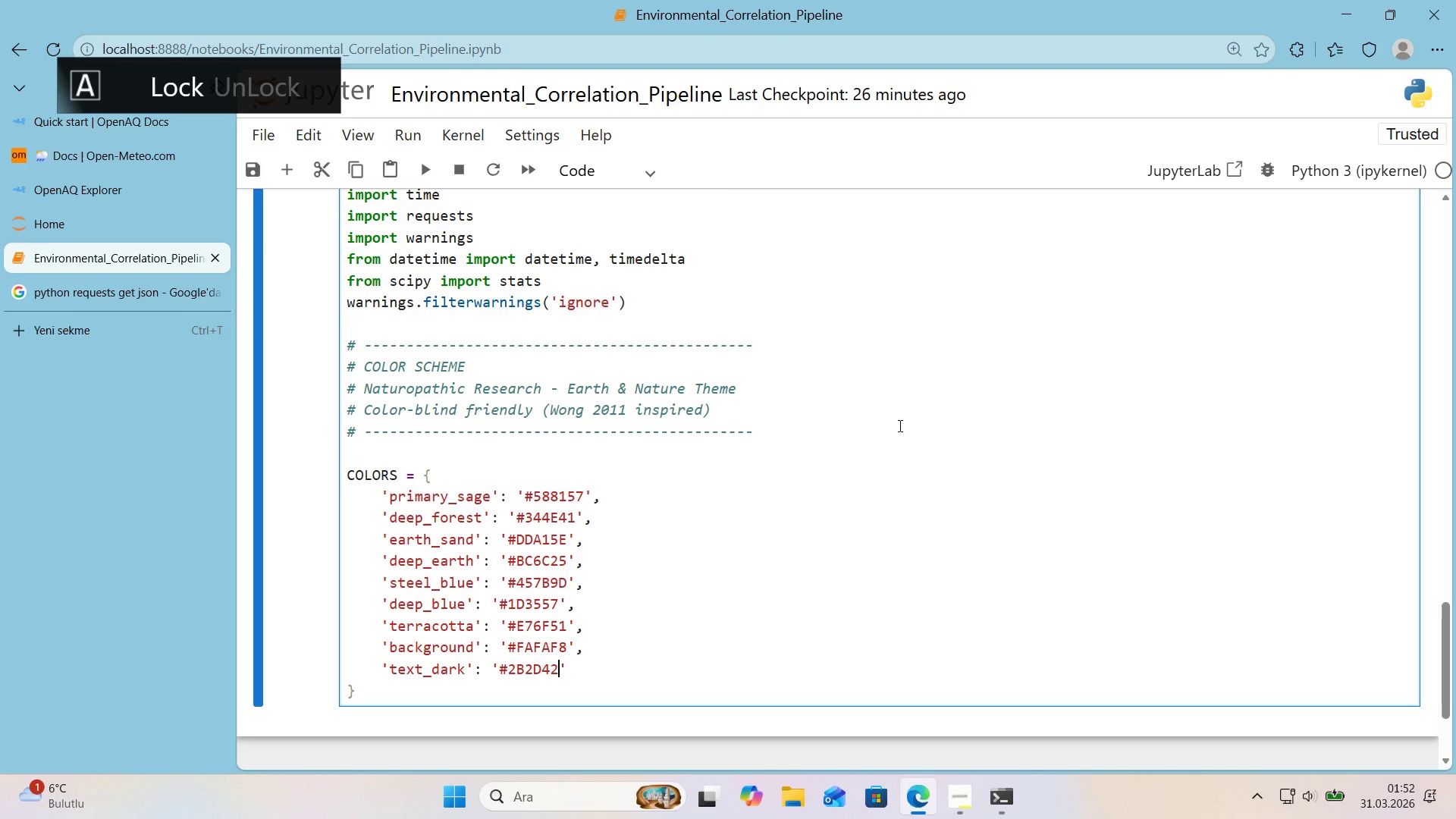 
key(ArrowRight)
 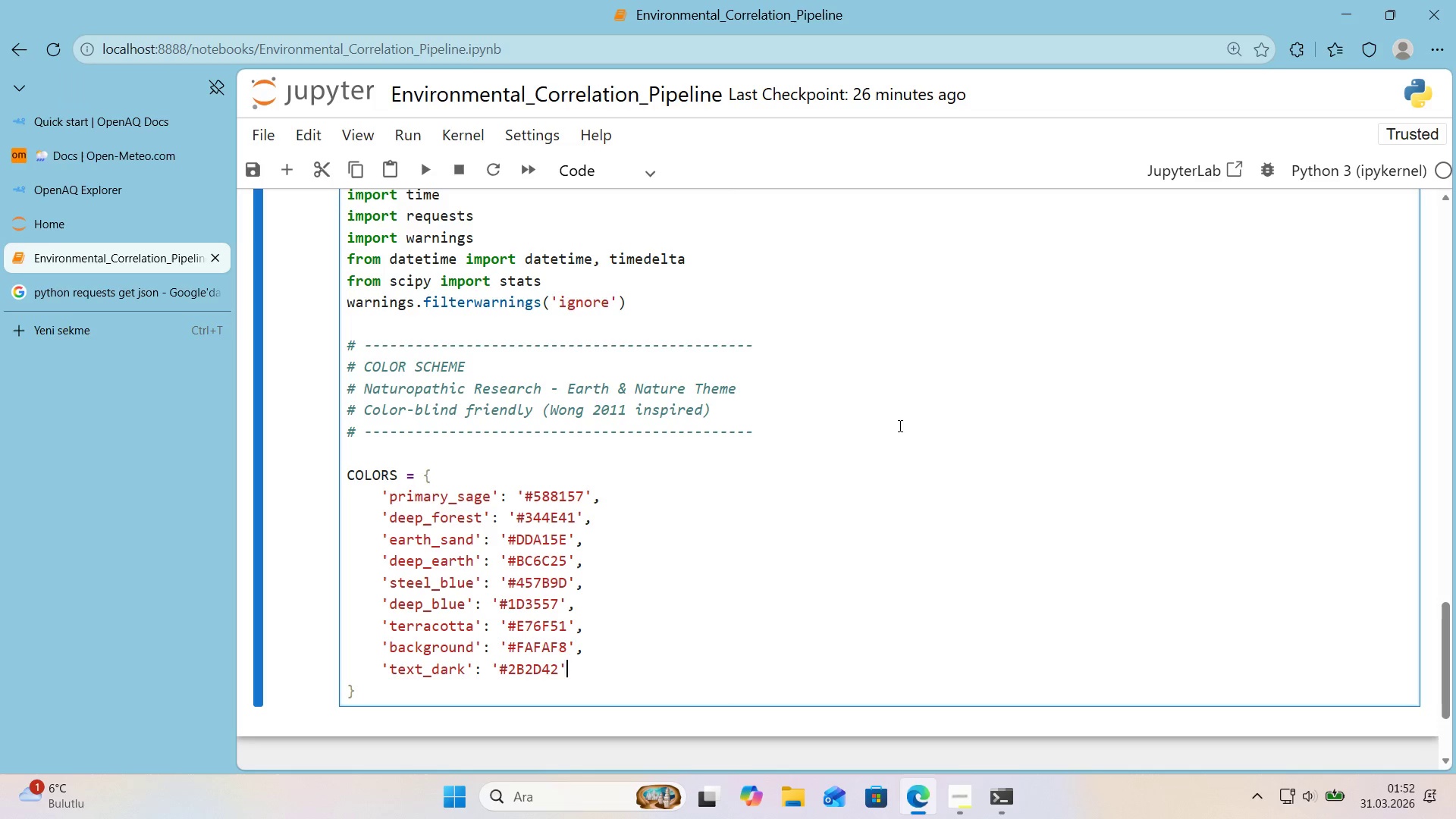 
key(Comma)
 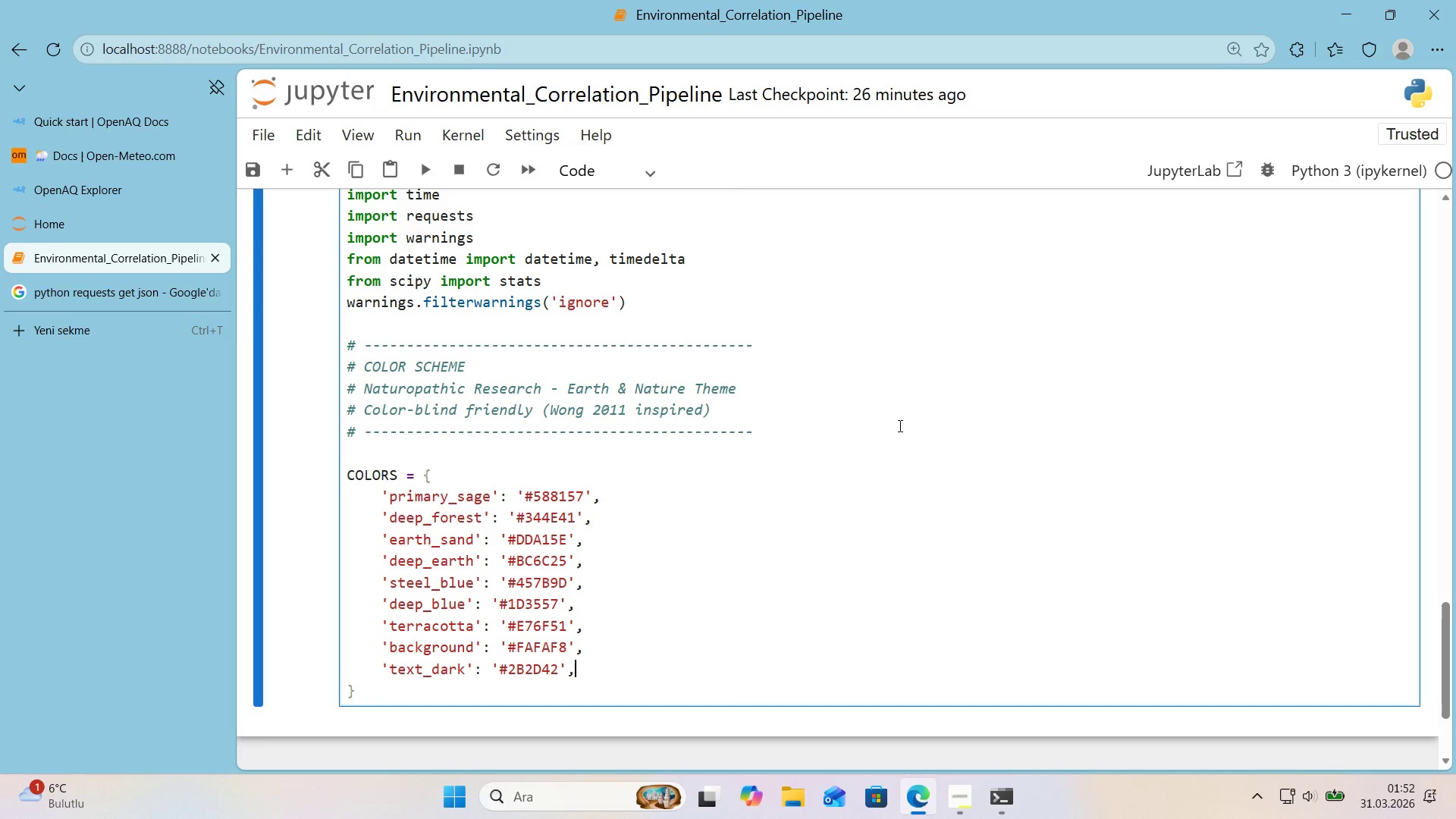 
key(Enter)
 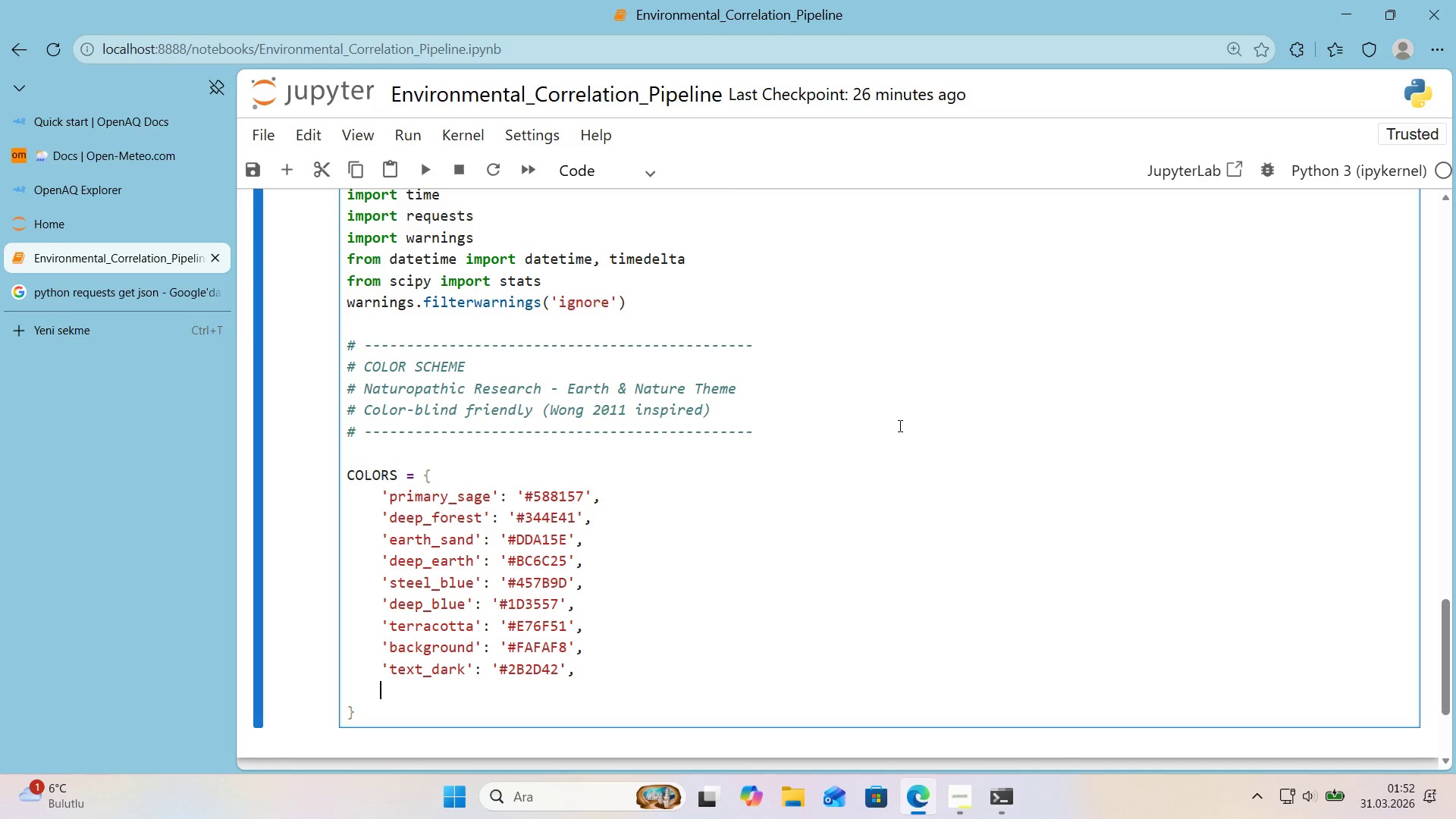 
type(@@)
 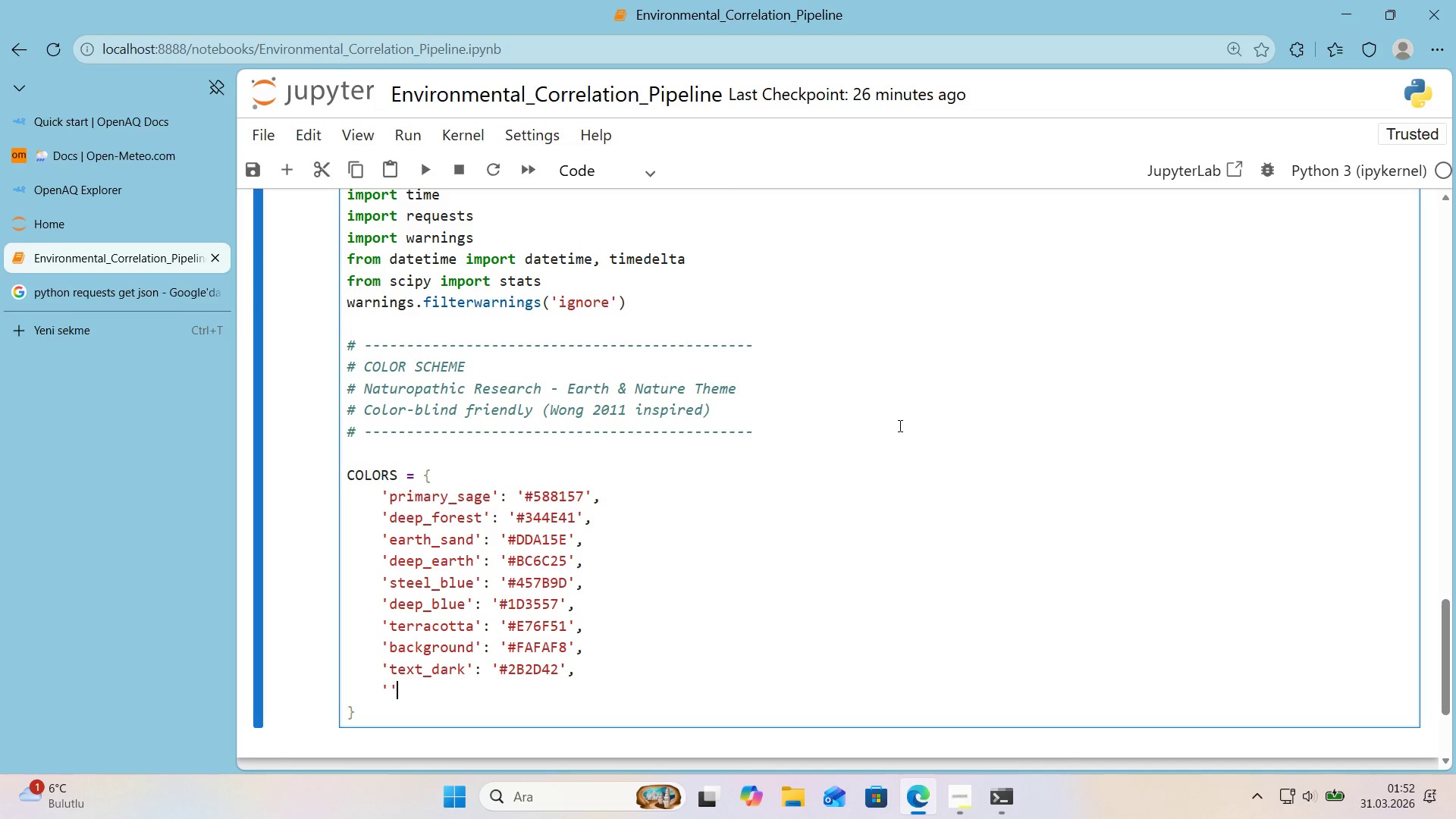 
key(ArrowLeft)
 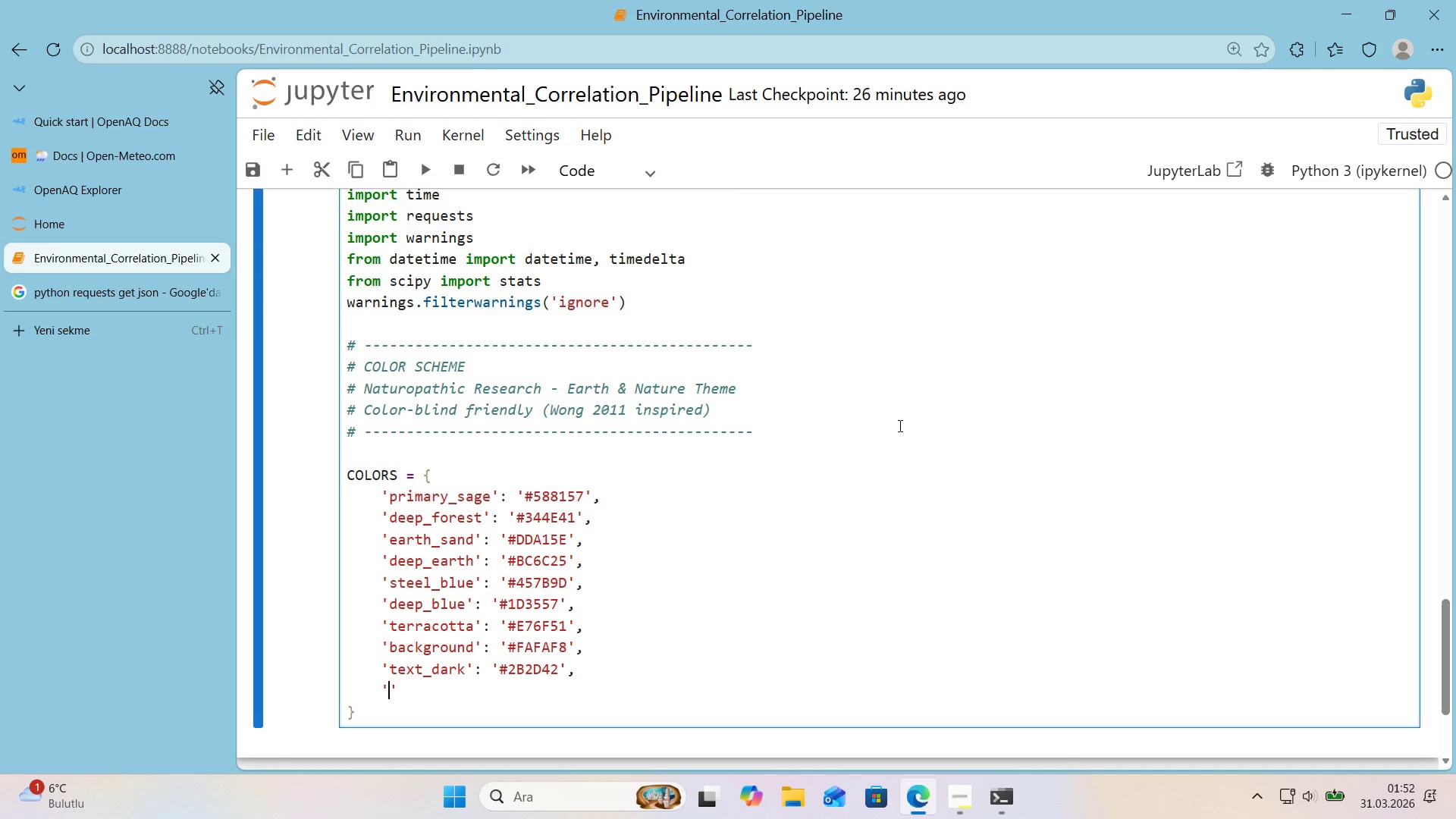 
type(GR)
key(Backspace)
key(Backspace)
type(gr'd_color)
 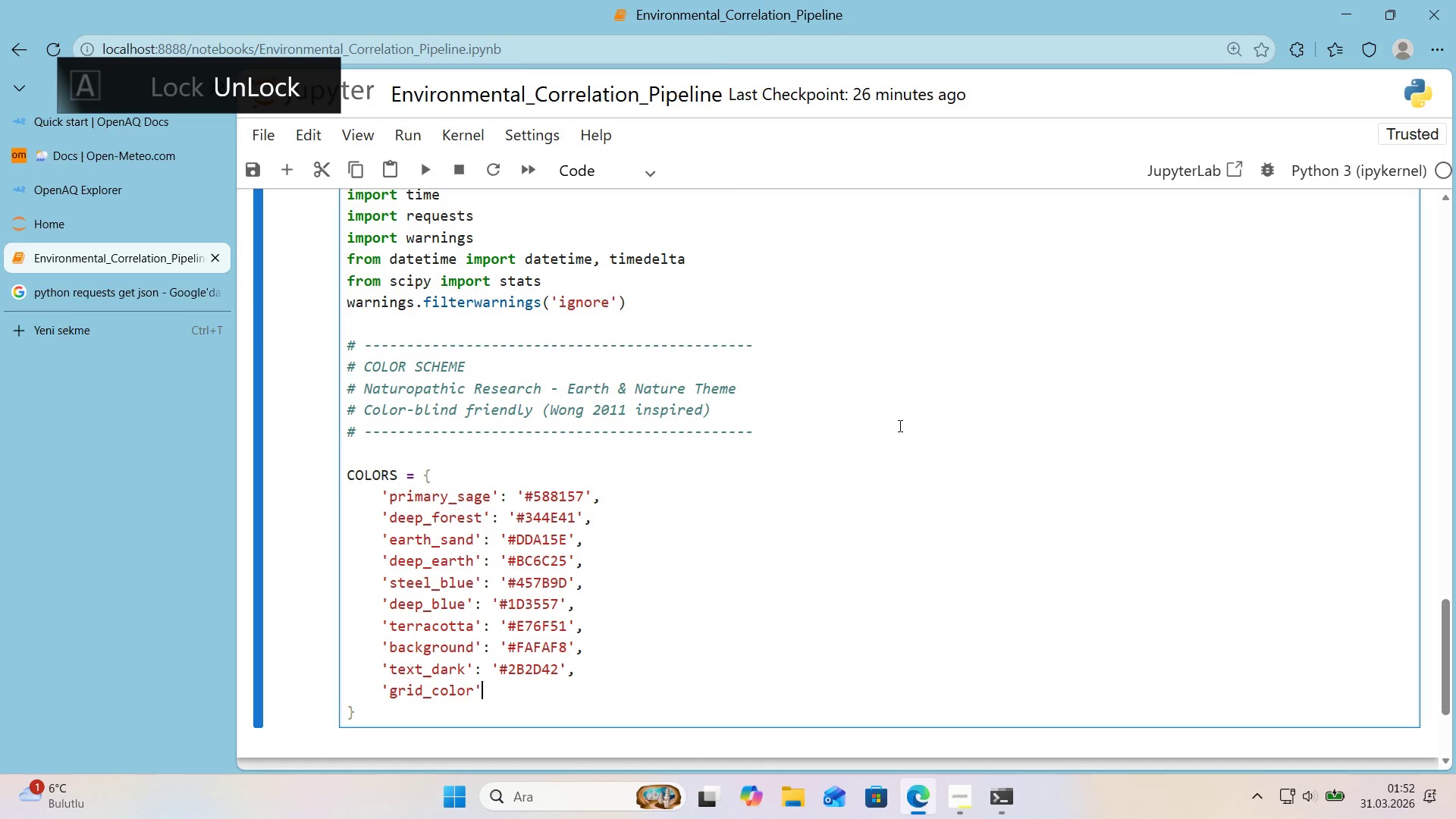 
 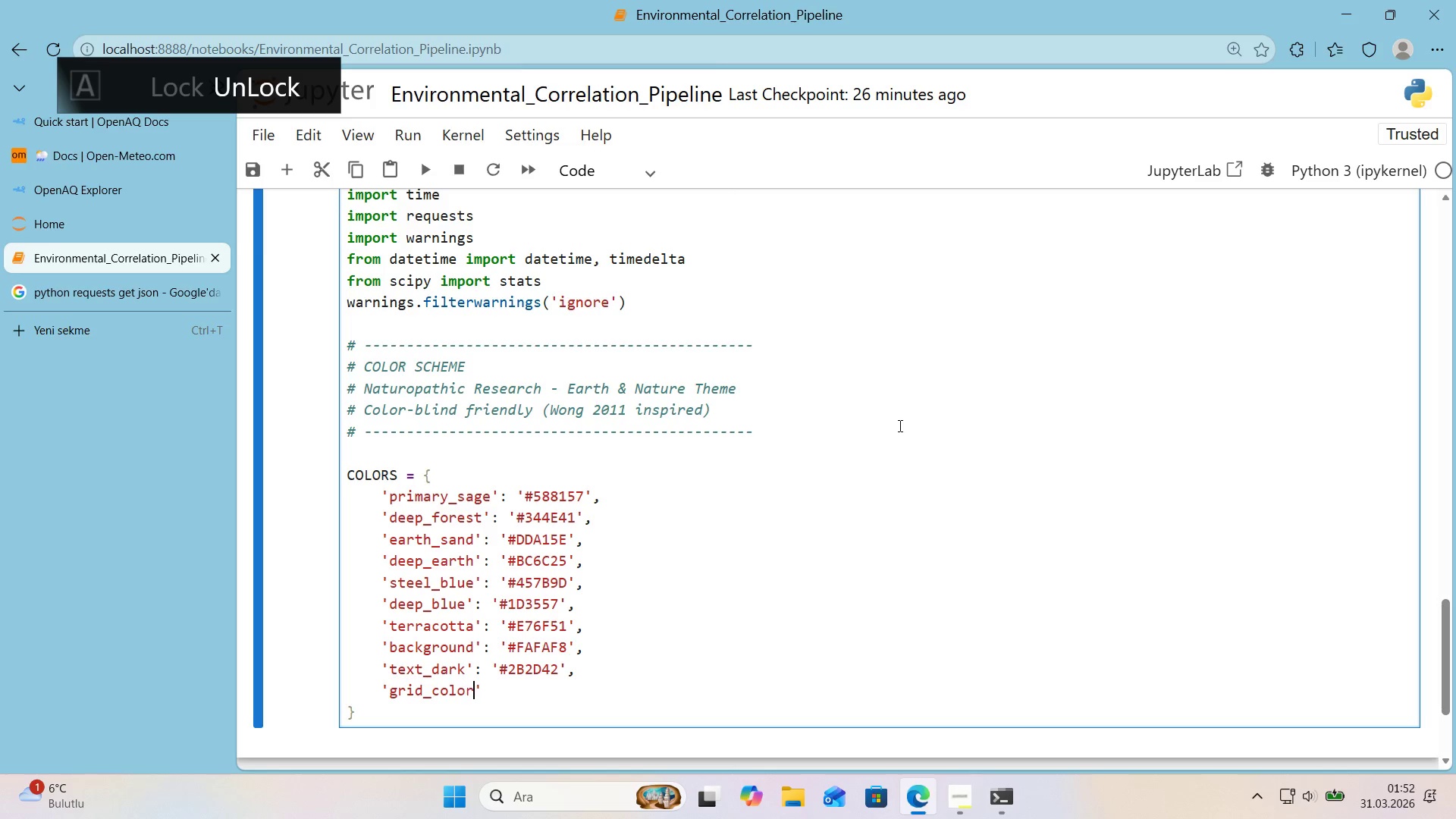 
key(ArrowRight)
 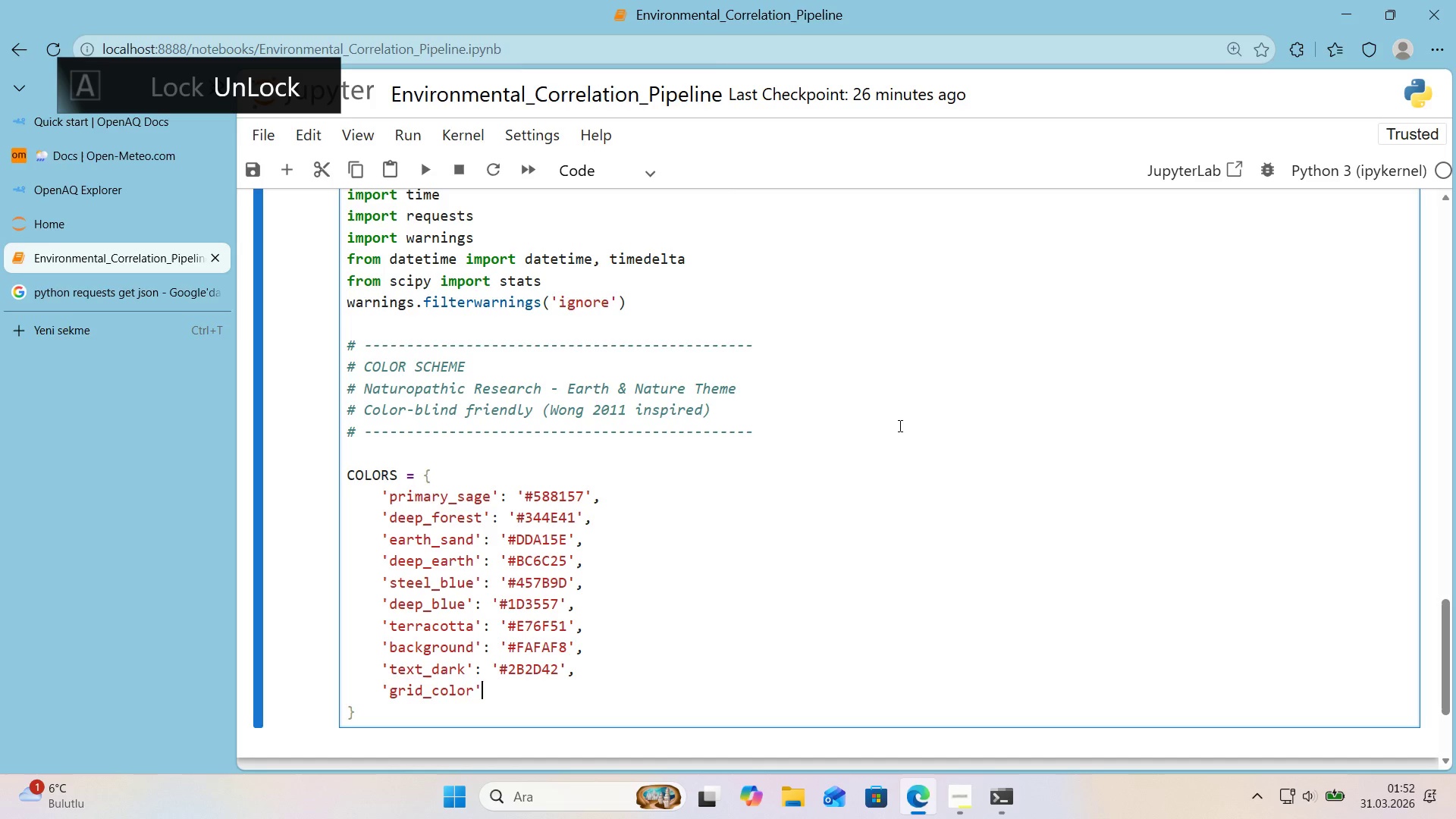 
type(> @@)
 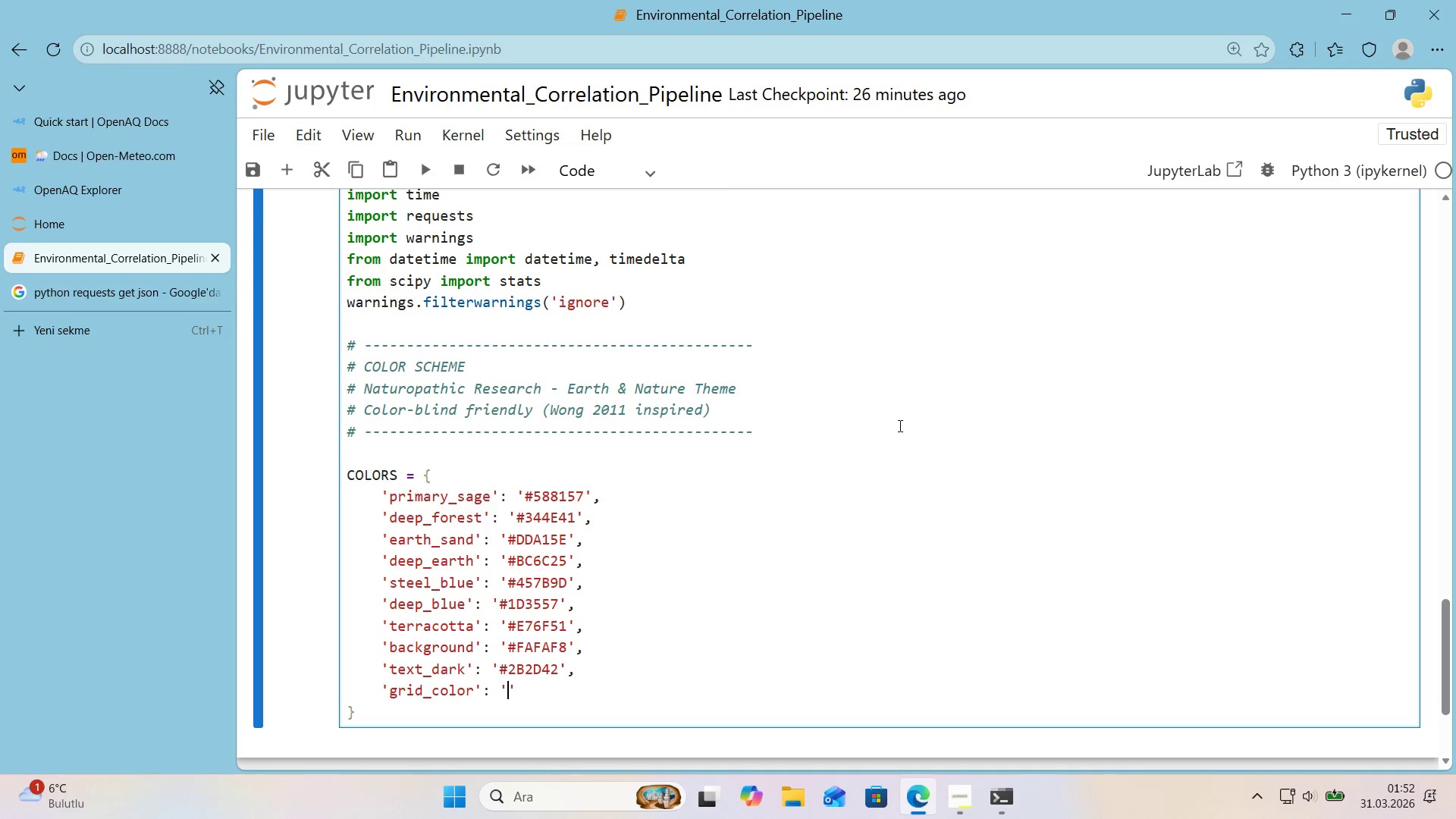 
 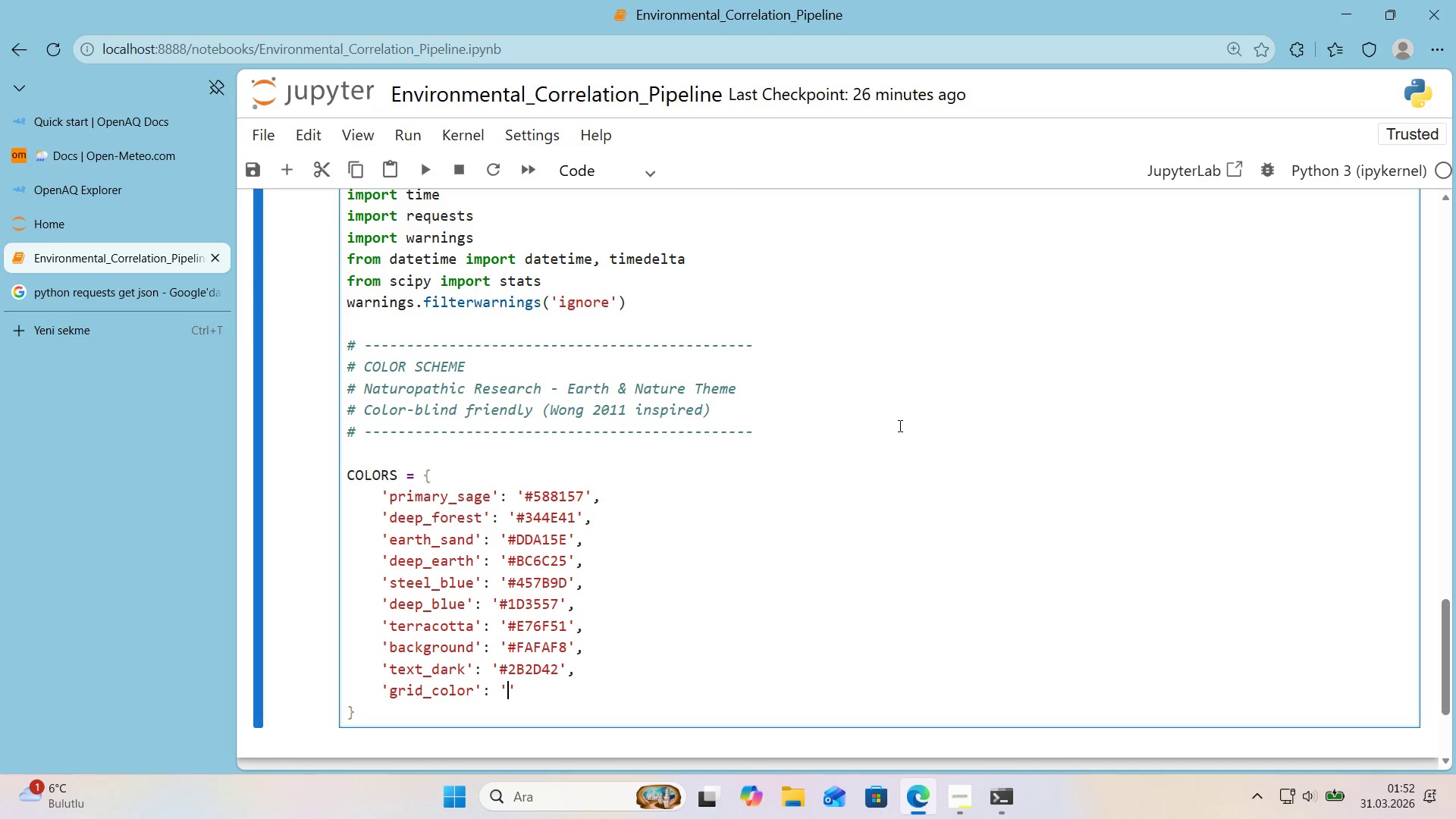 
key(ArrowLeft)
 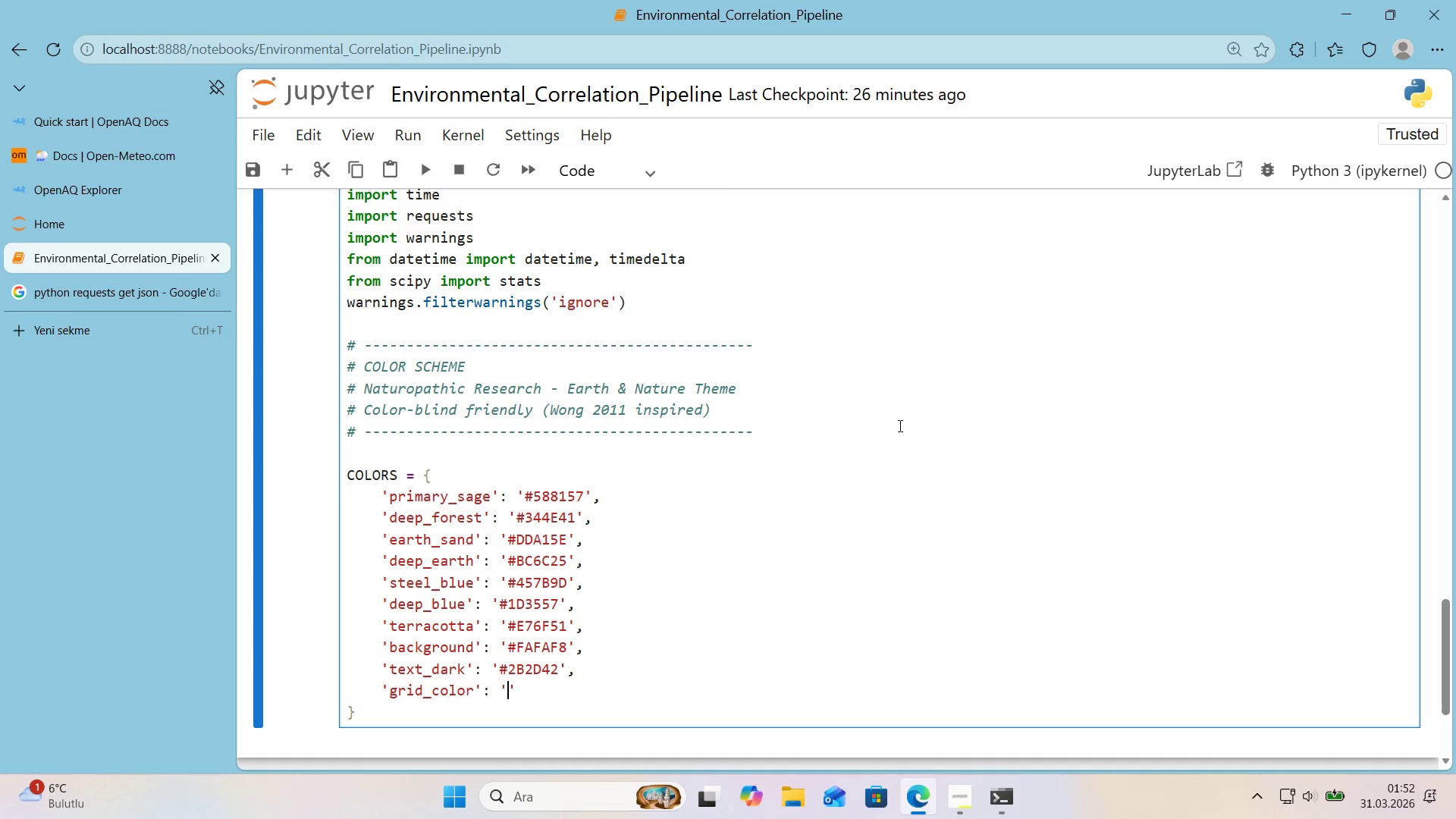 
key(Alt+Control+3)
 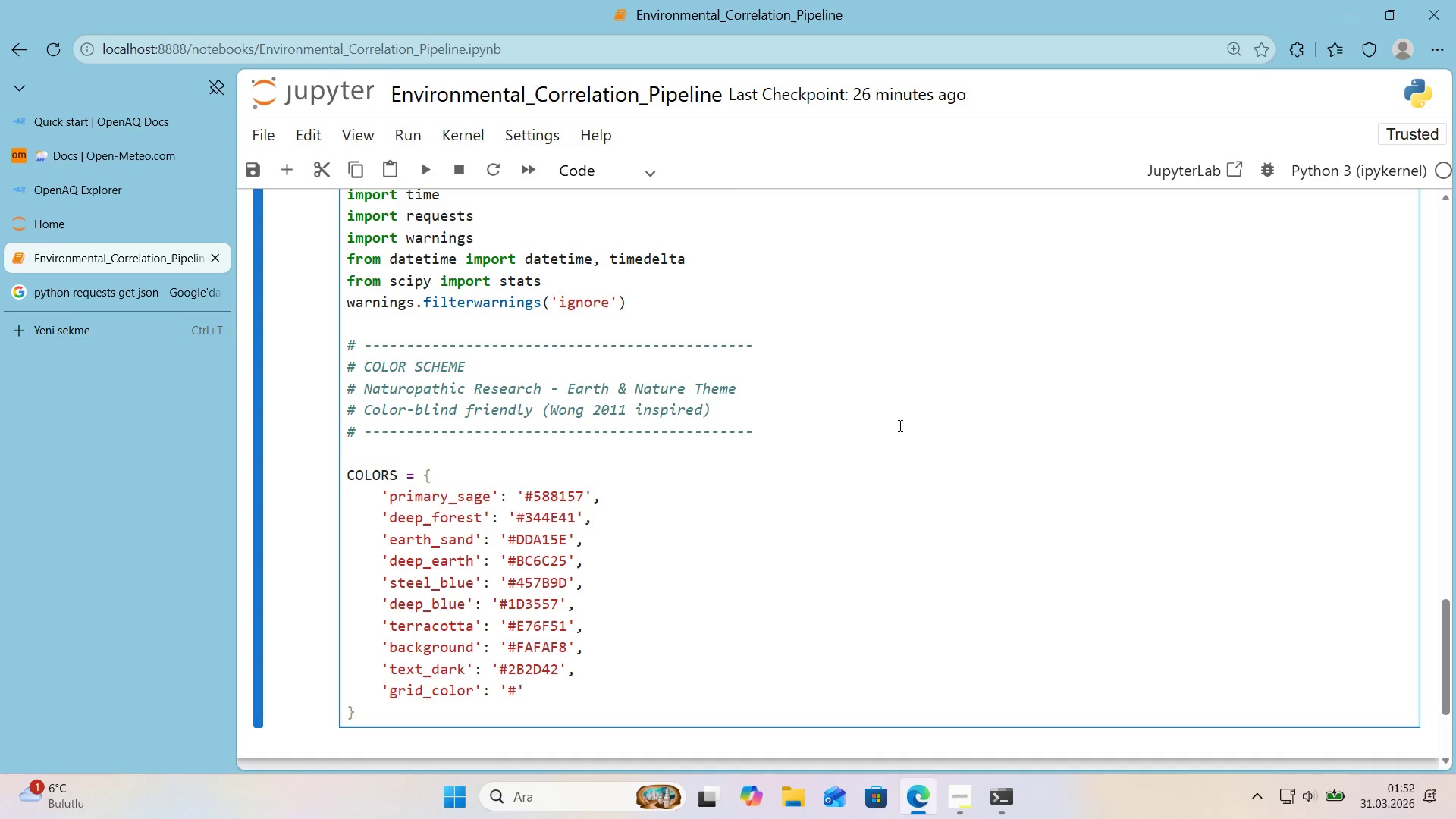 
key(CapsLock)
 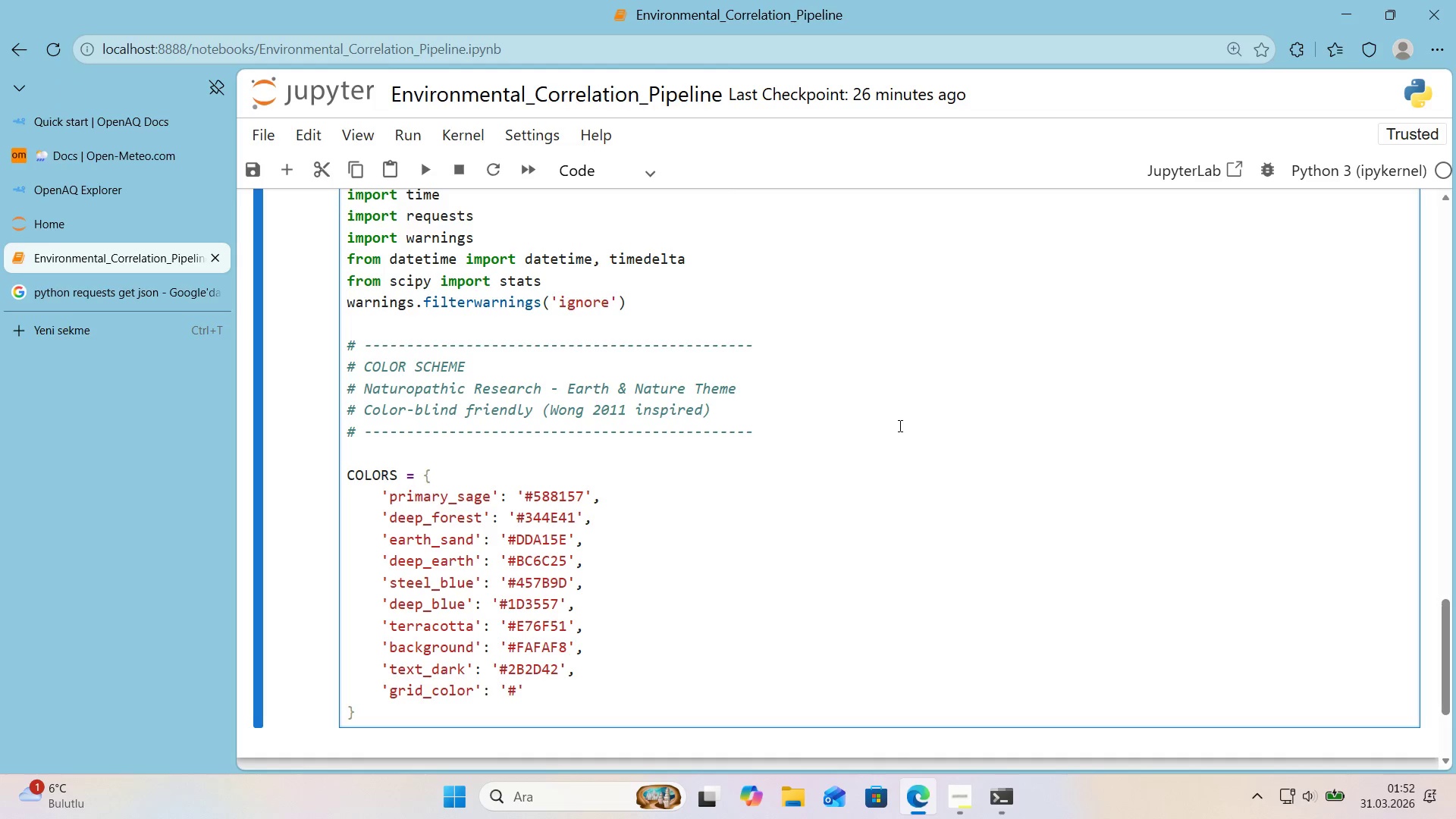 
type(D6CCC2)
 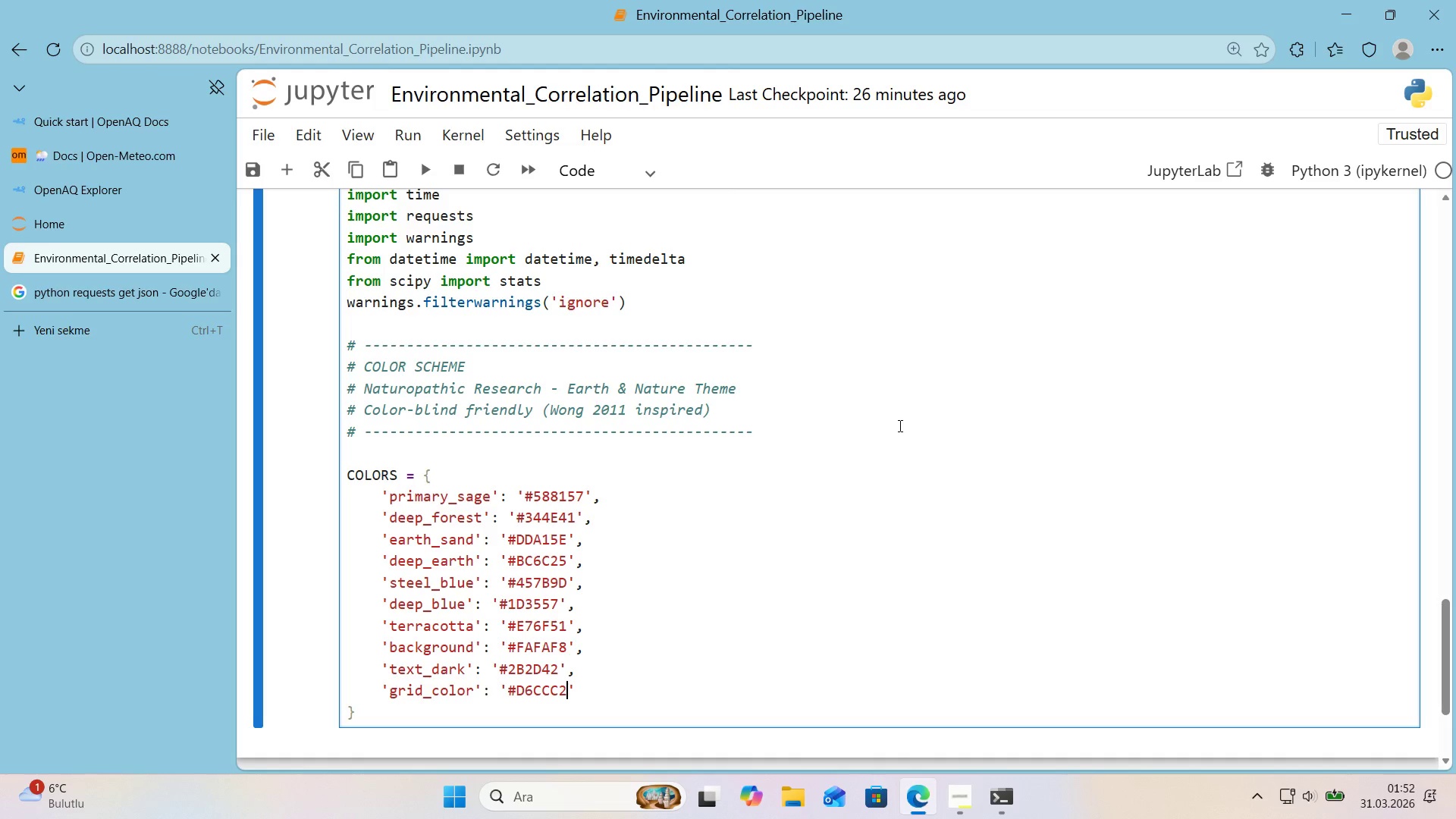 
key(ArrowRight)
 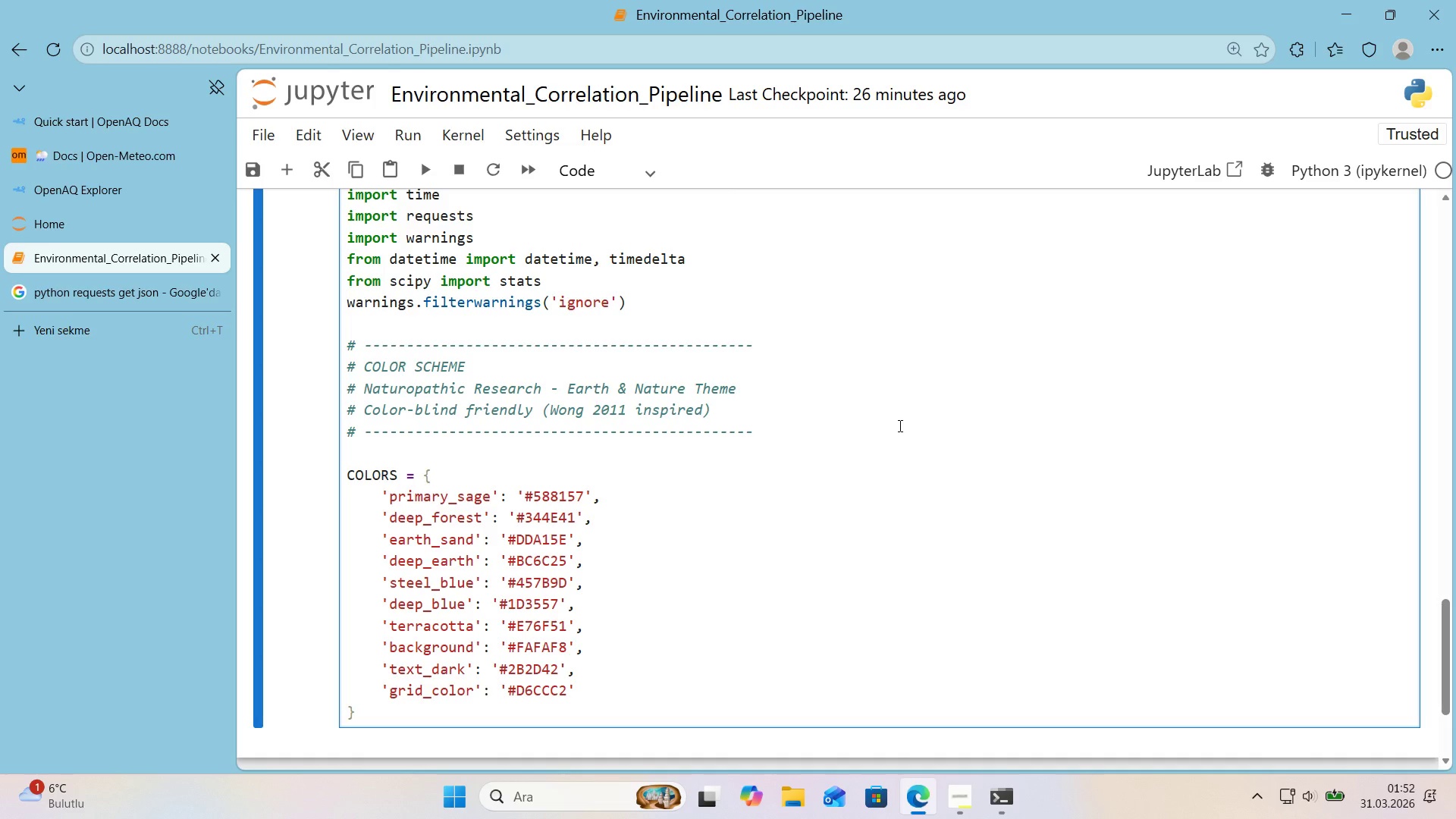 
key(Enter)
 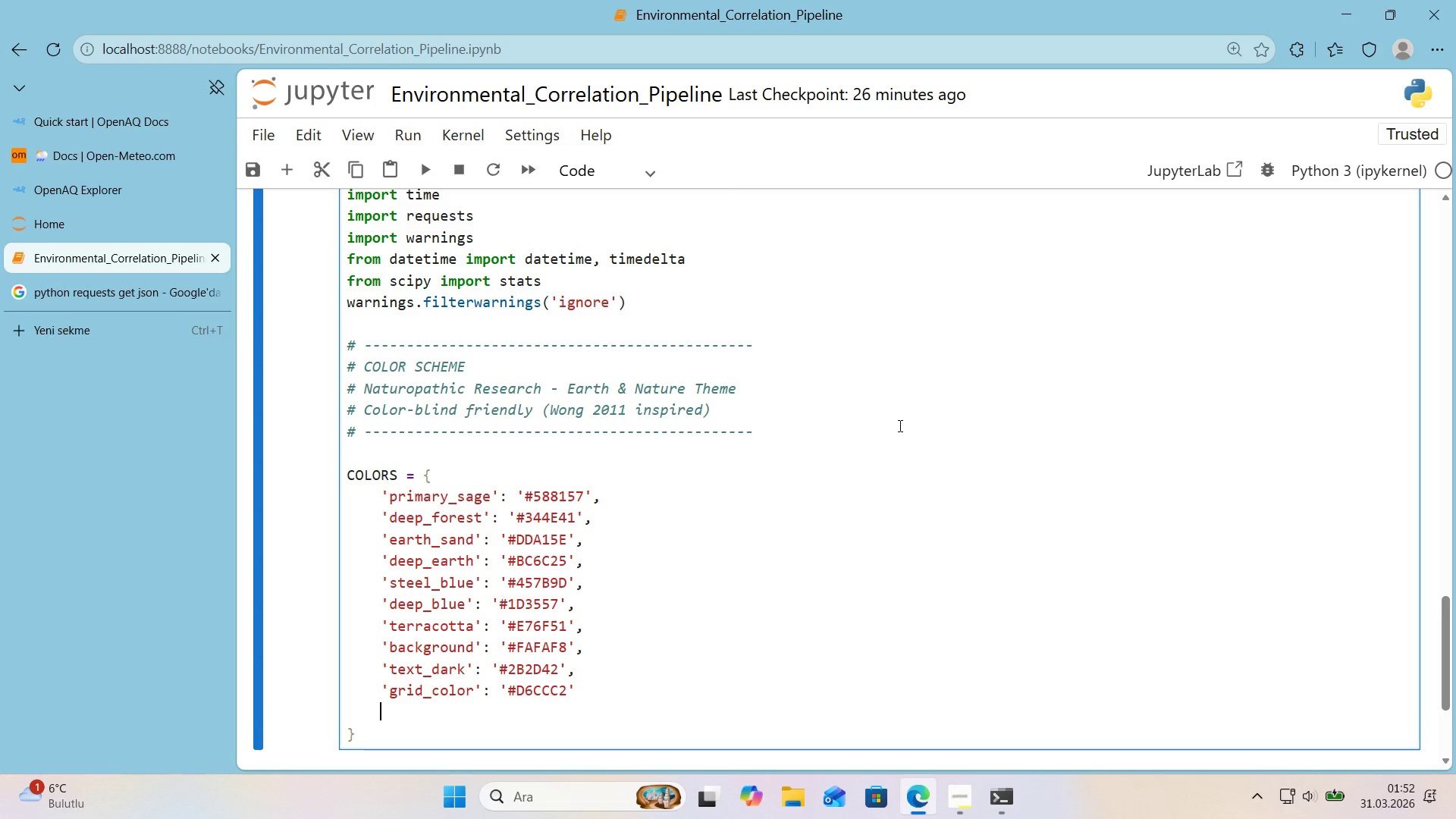 
type(@@)
 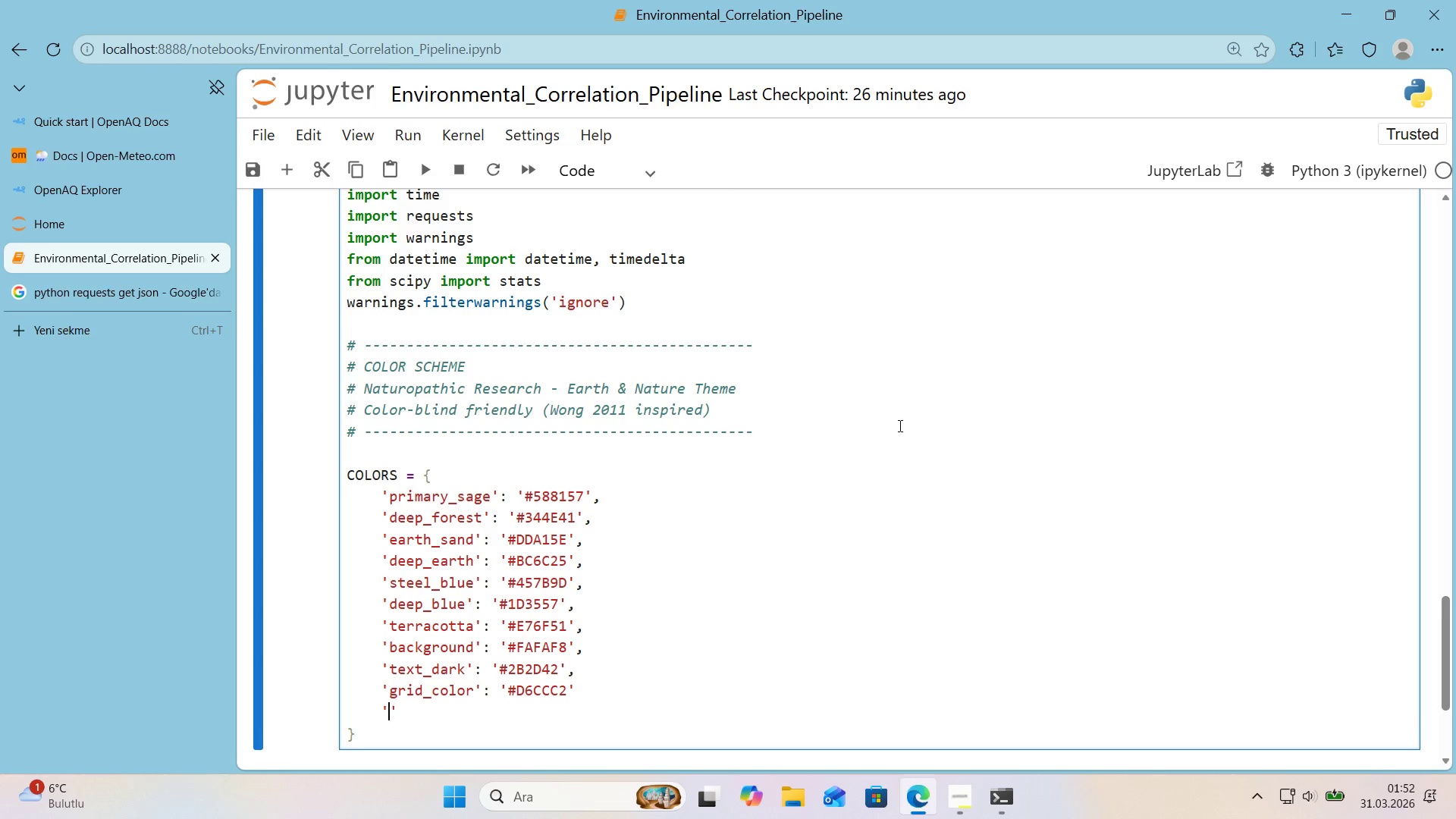 
key(ArrowLeft)
 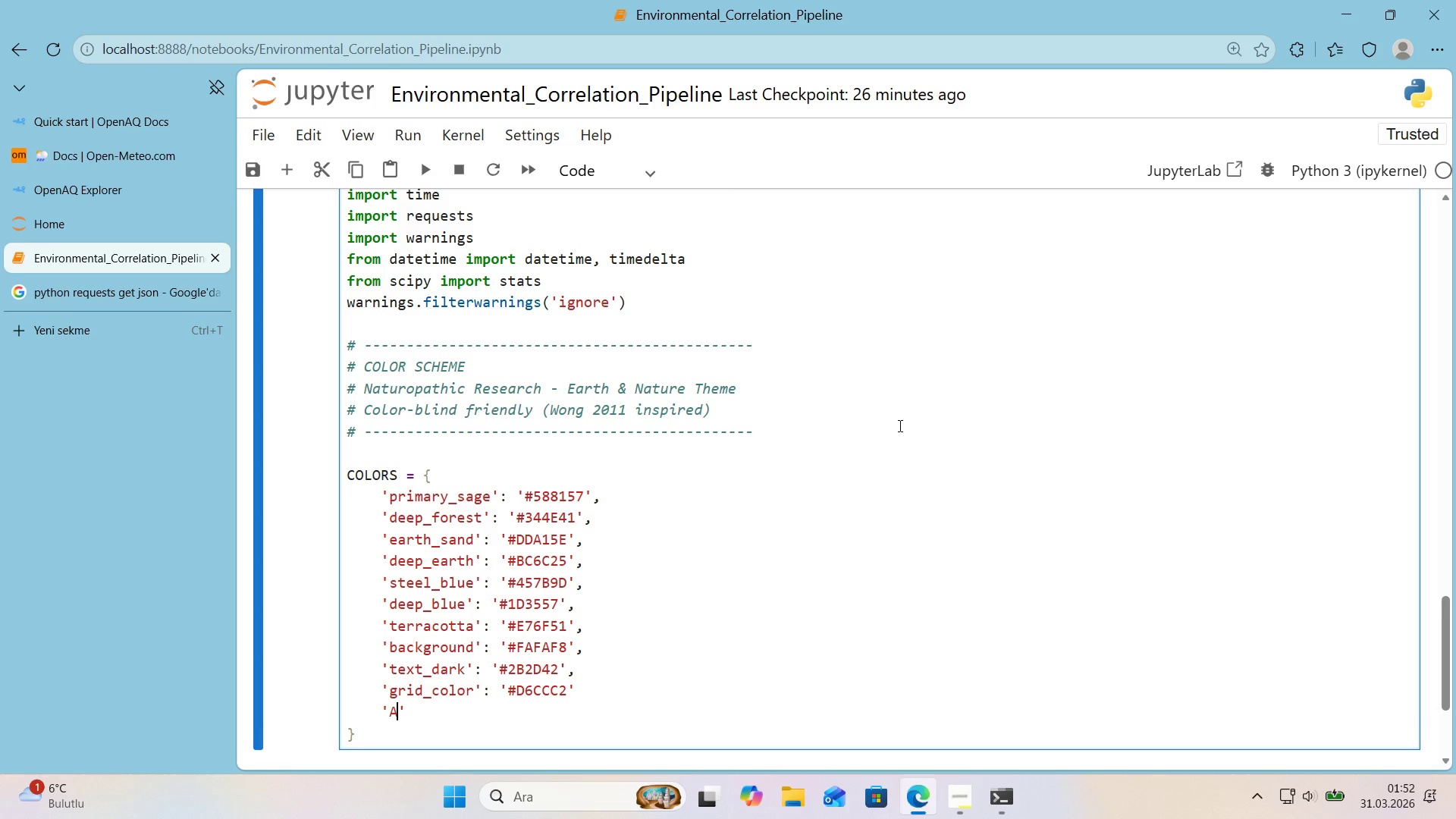 
type(AC)
key(Backspace)
key(Backspace)
type(accent_l'ght)
 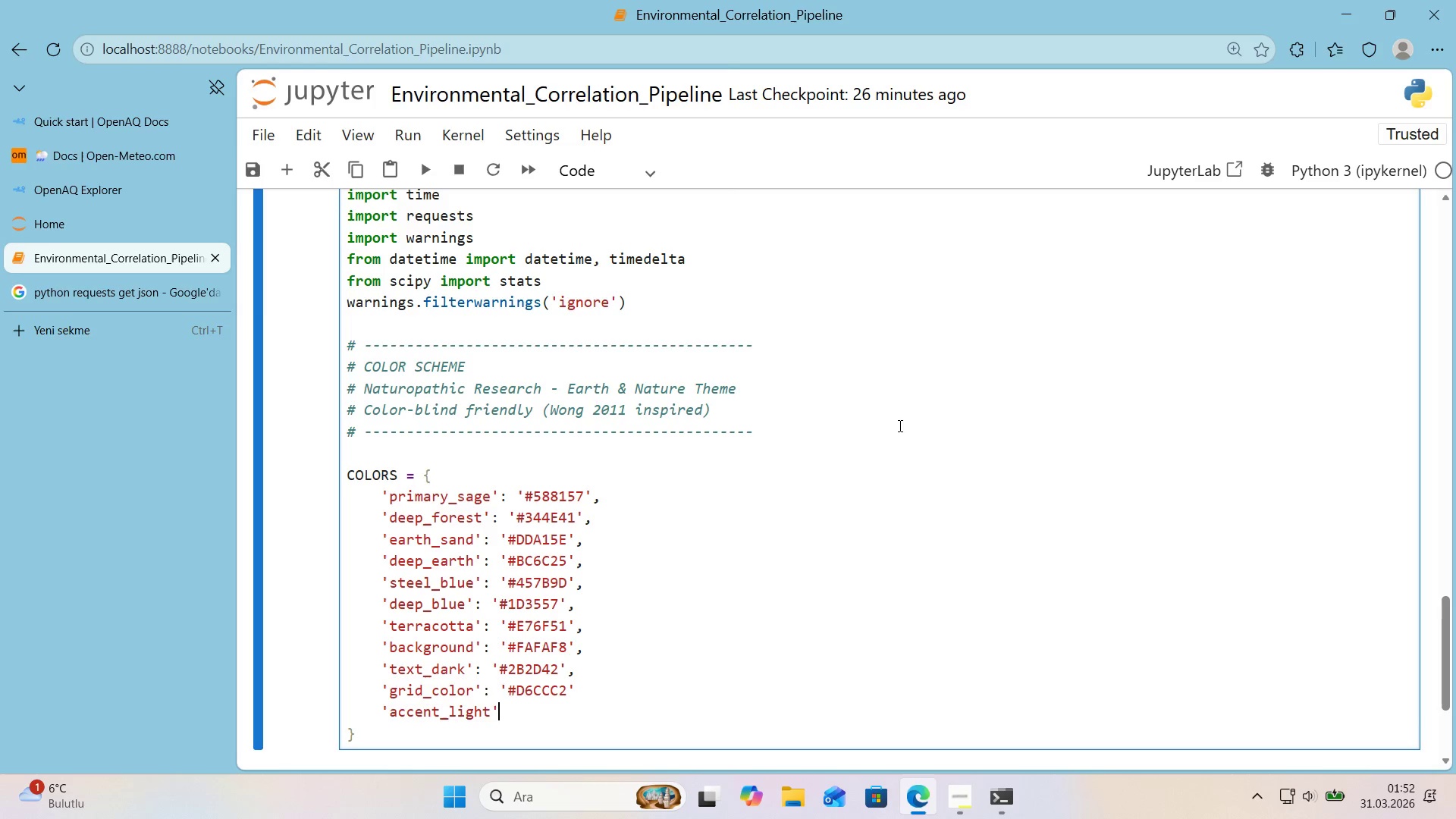 
 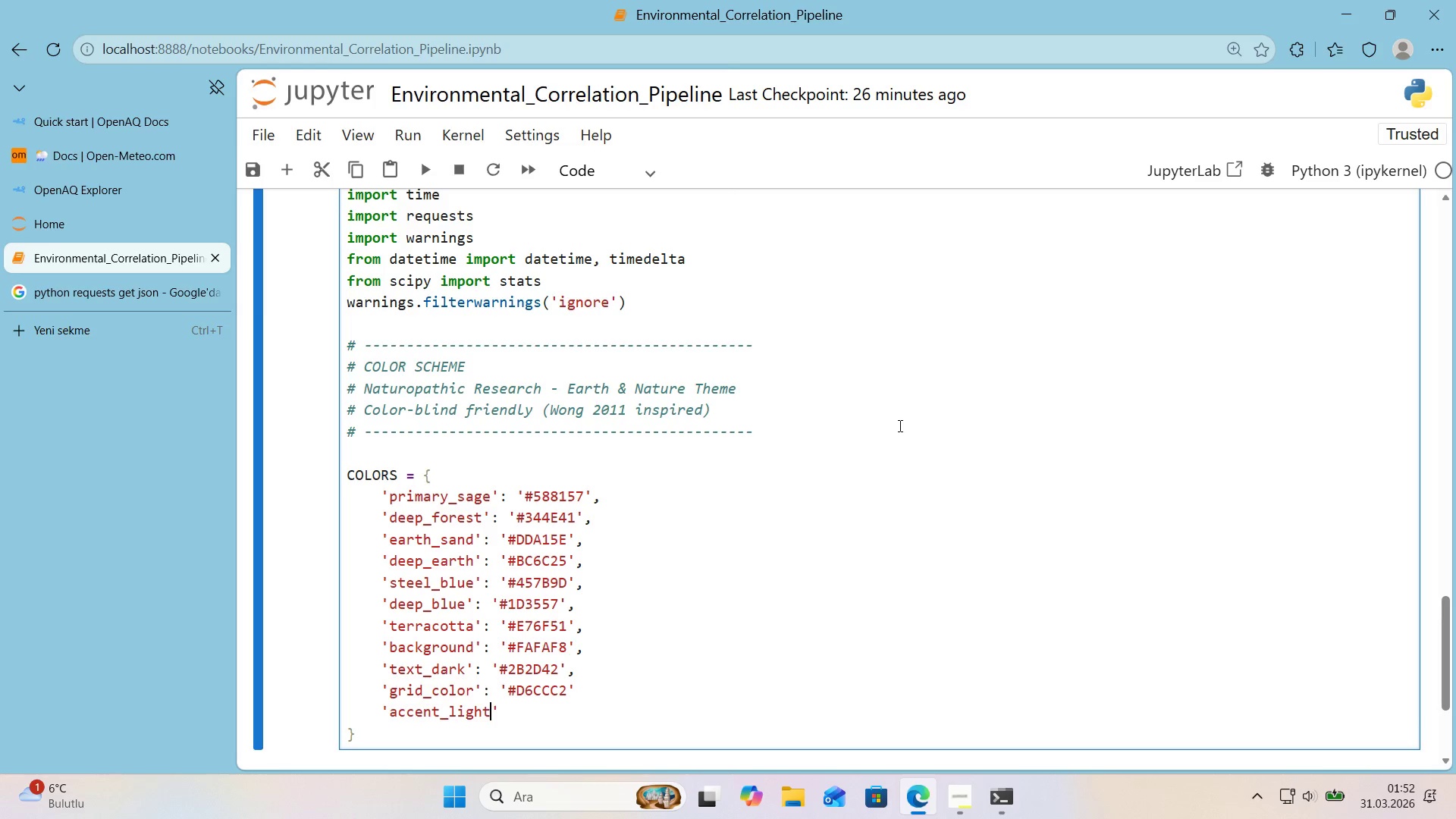 
key(ArrowRight)
 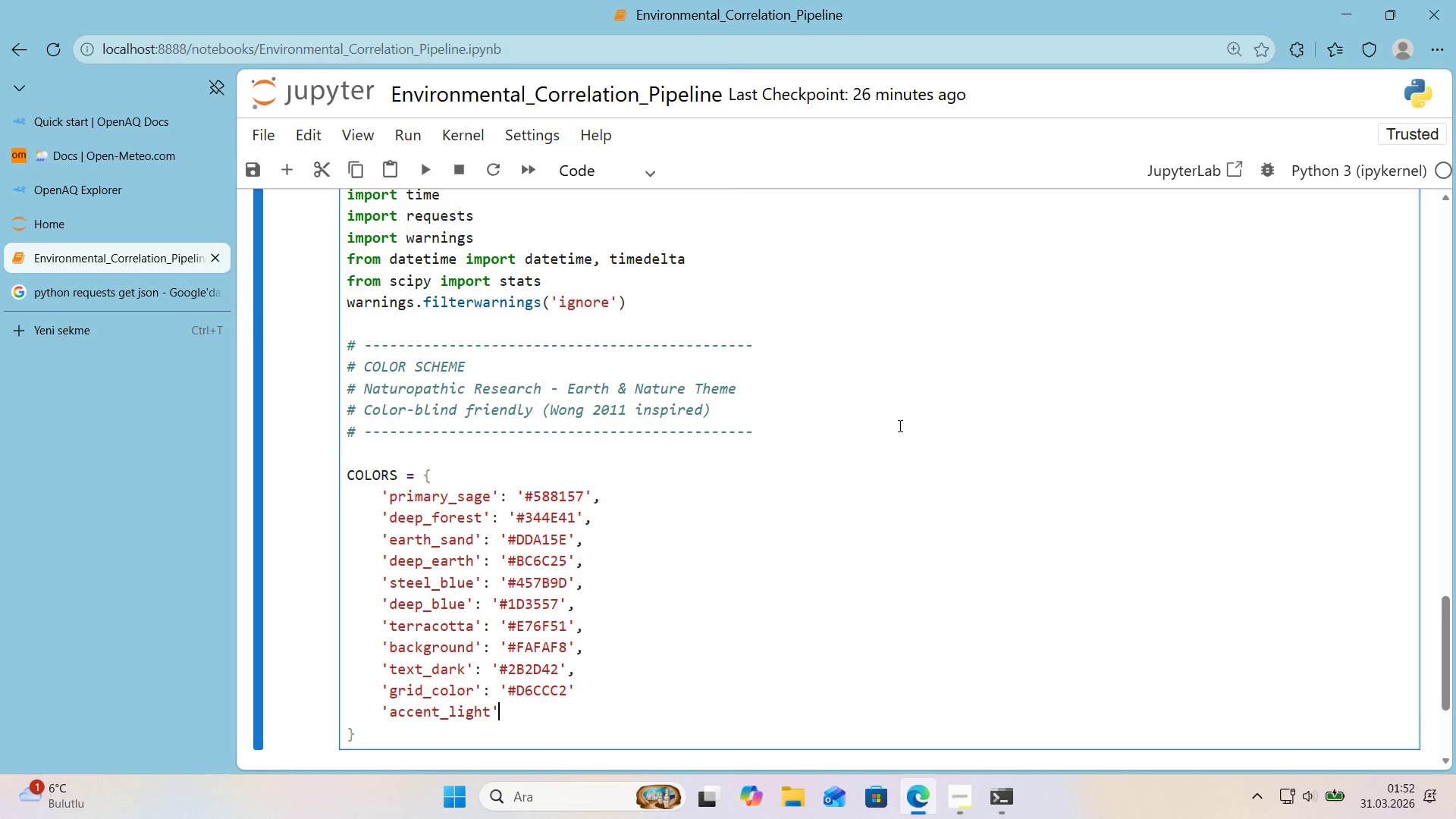 
type(> @@)
 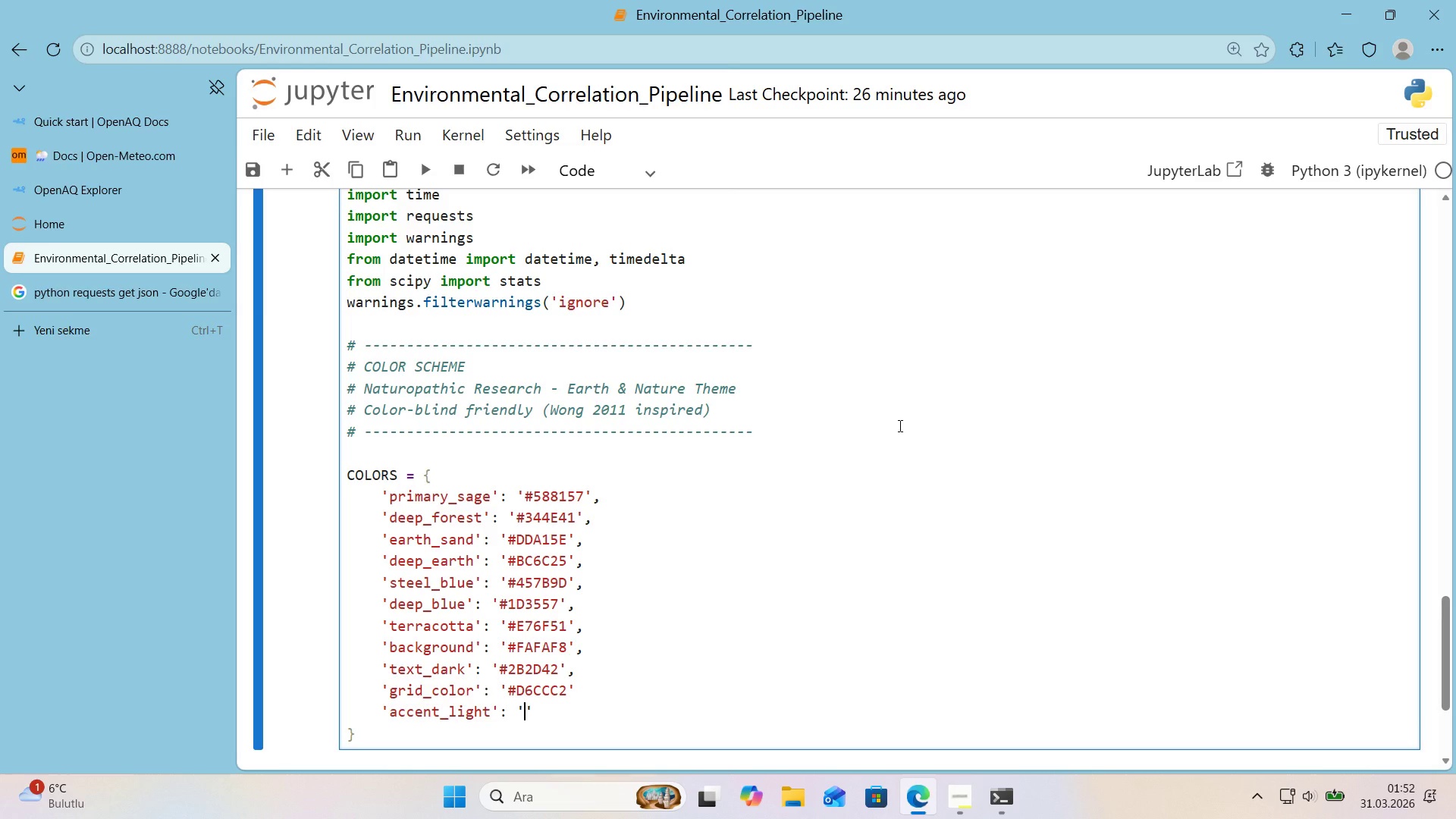 
 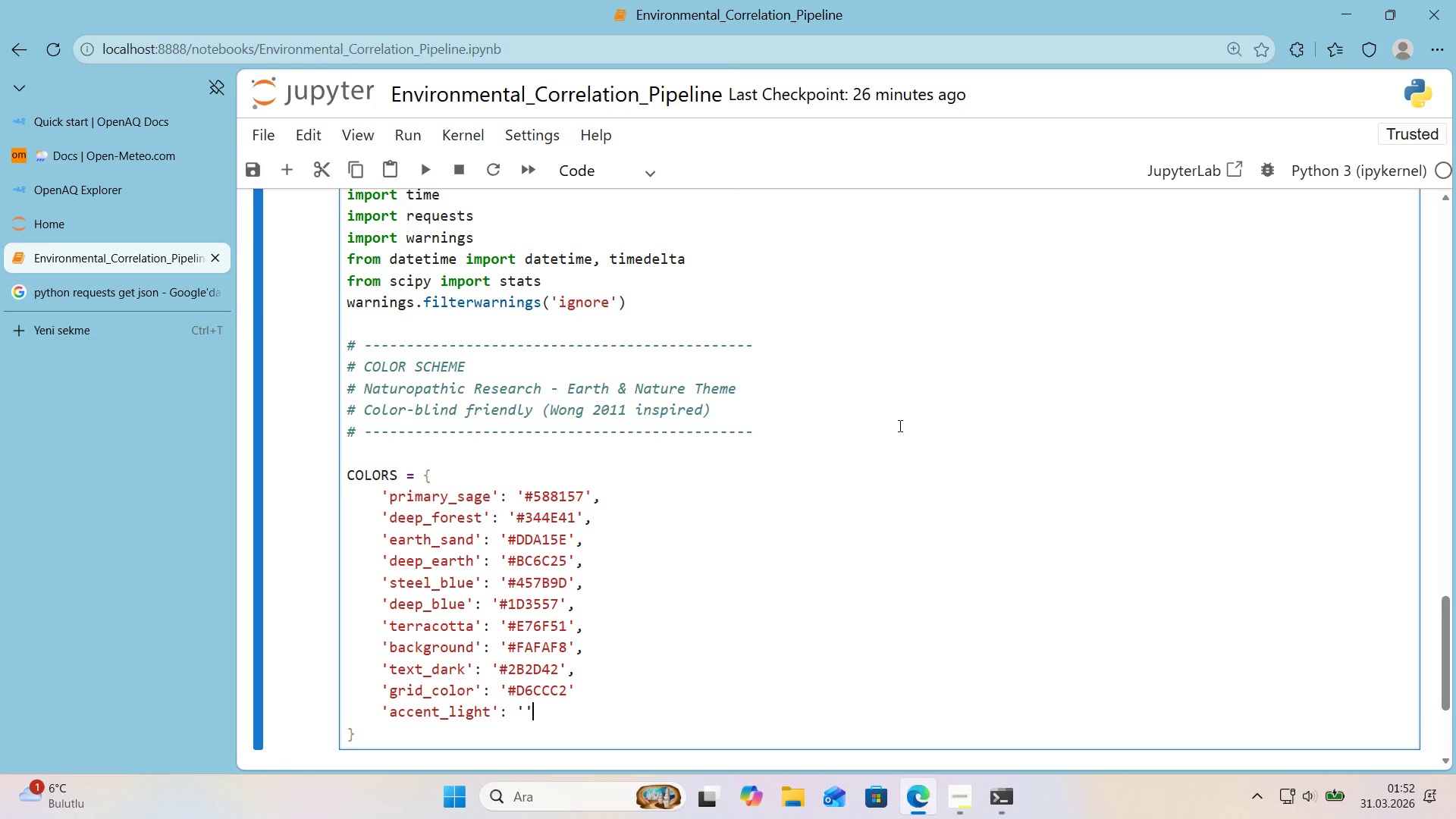 
key(ArrowLeft)
 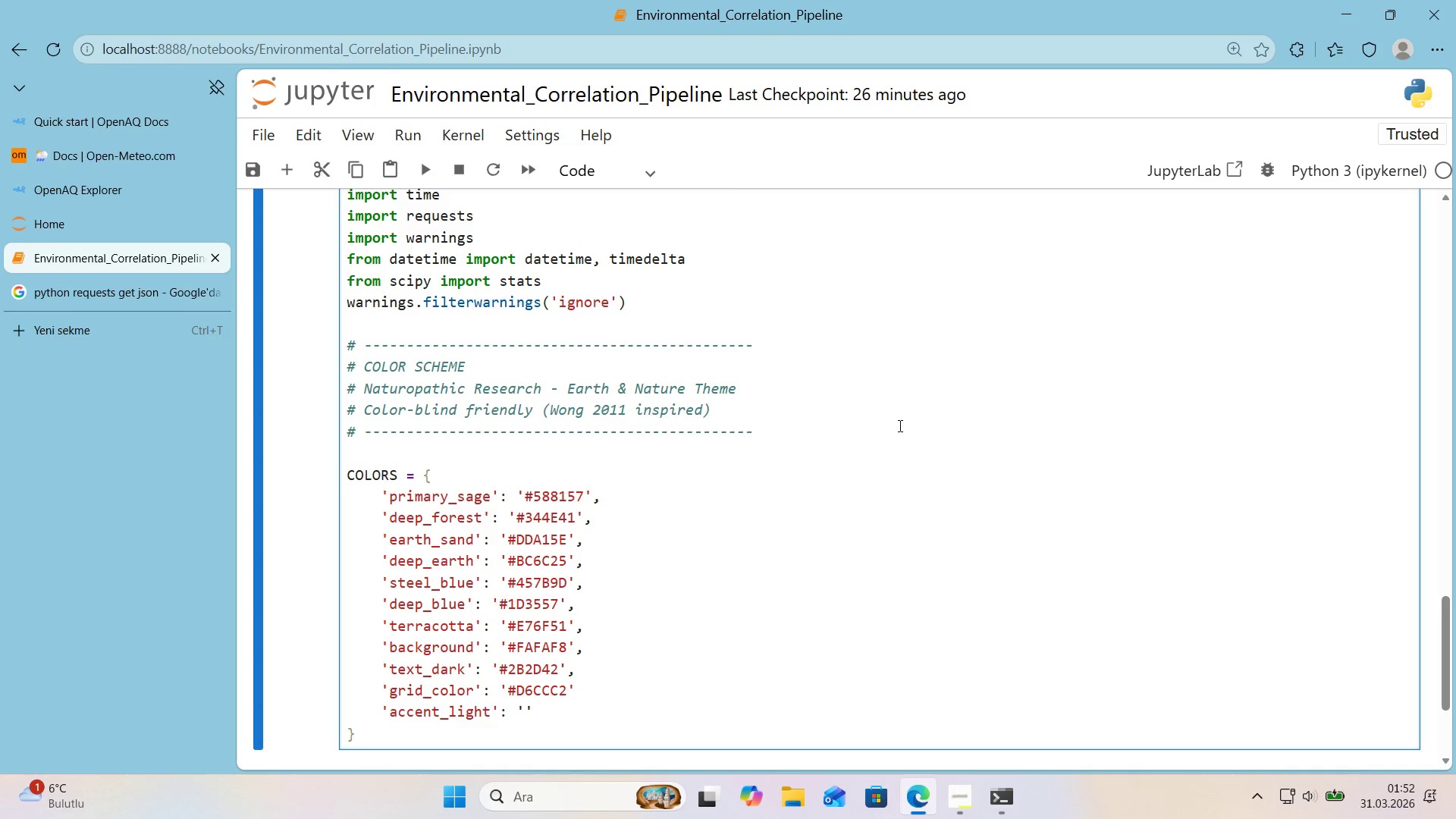 
key(Alt+Control+AltRight)
 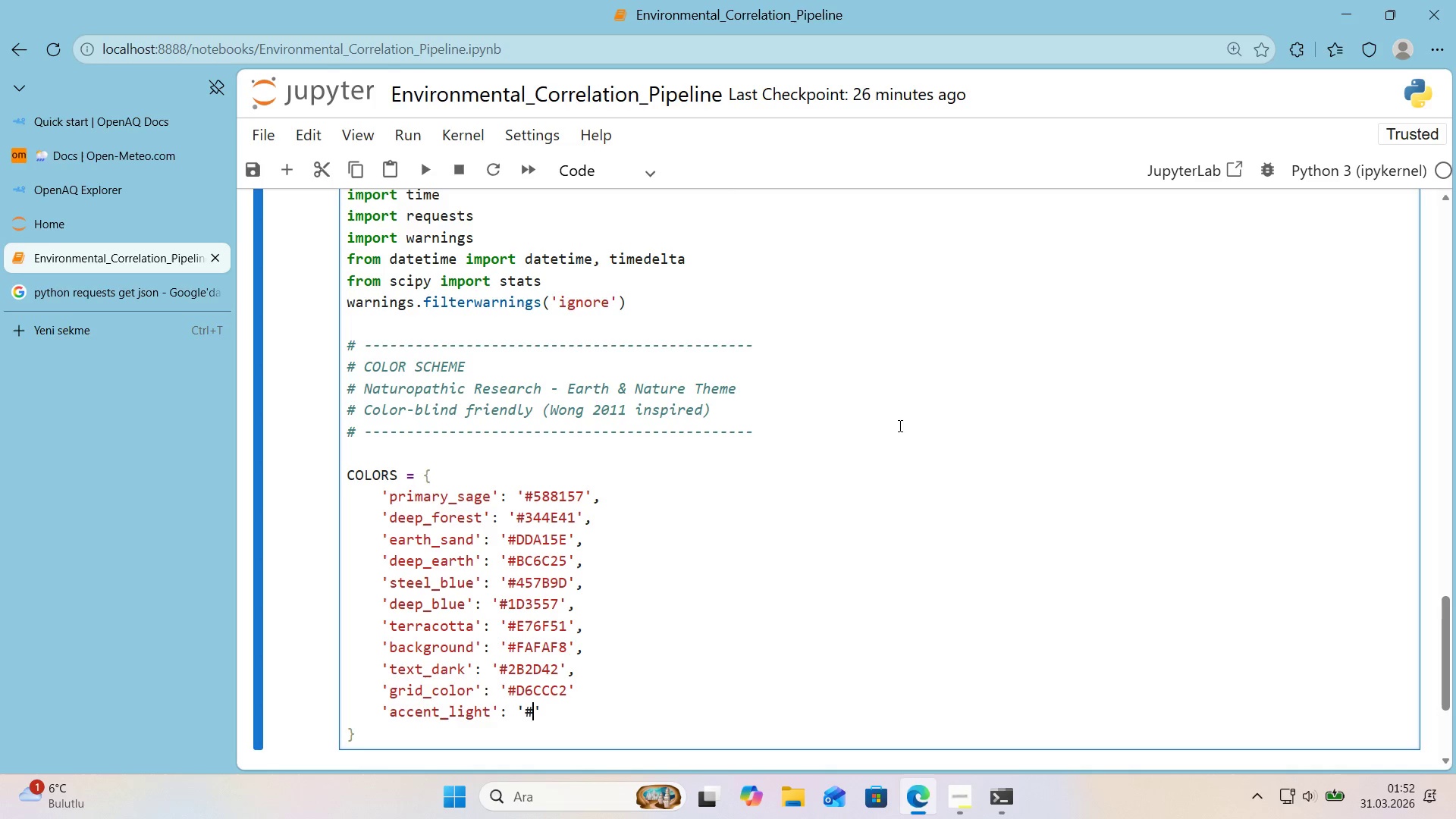 
key(Control+ControlLeft)
 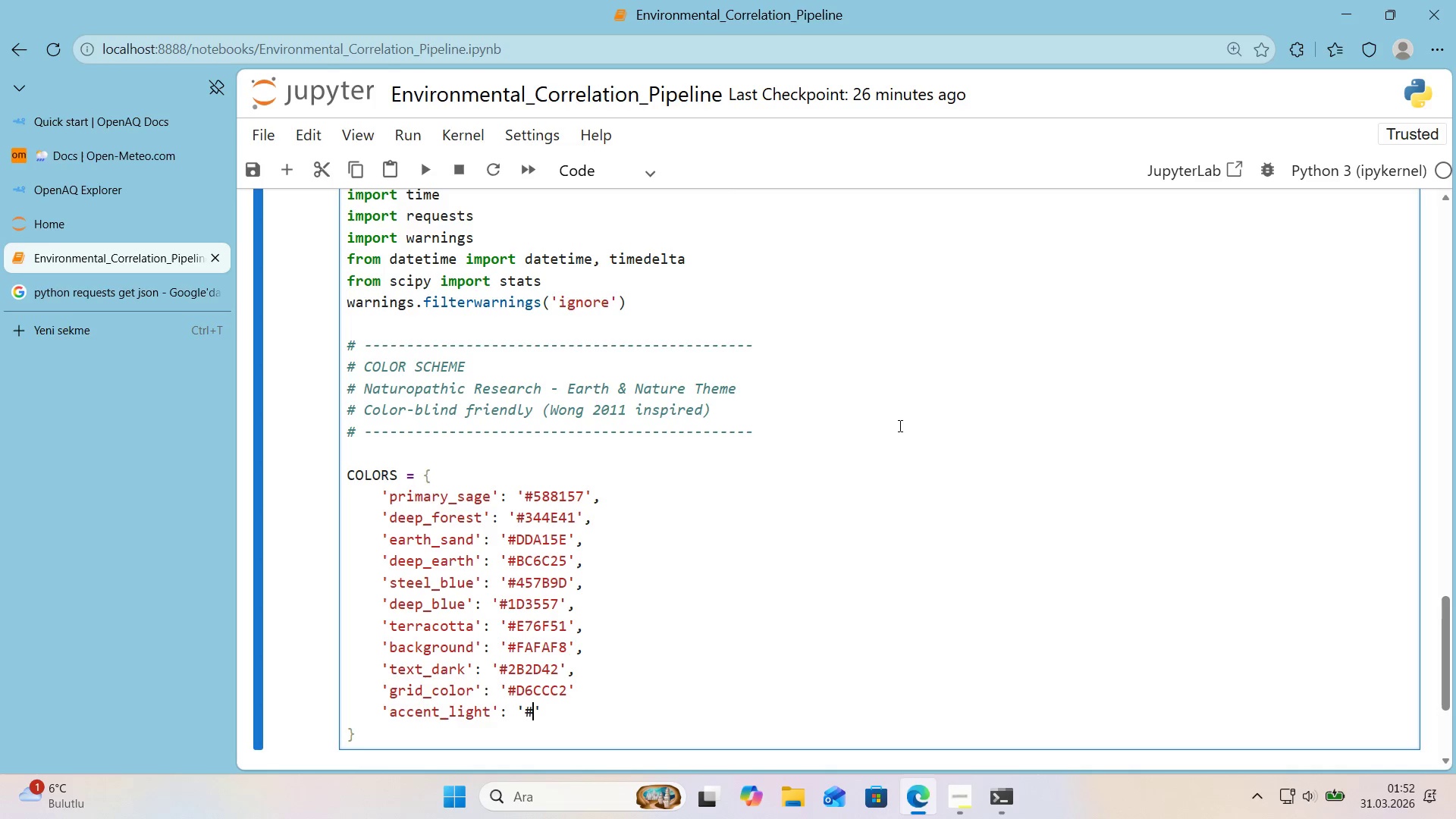 
key(Alt+Control+3)
 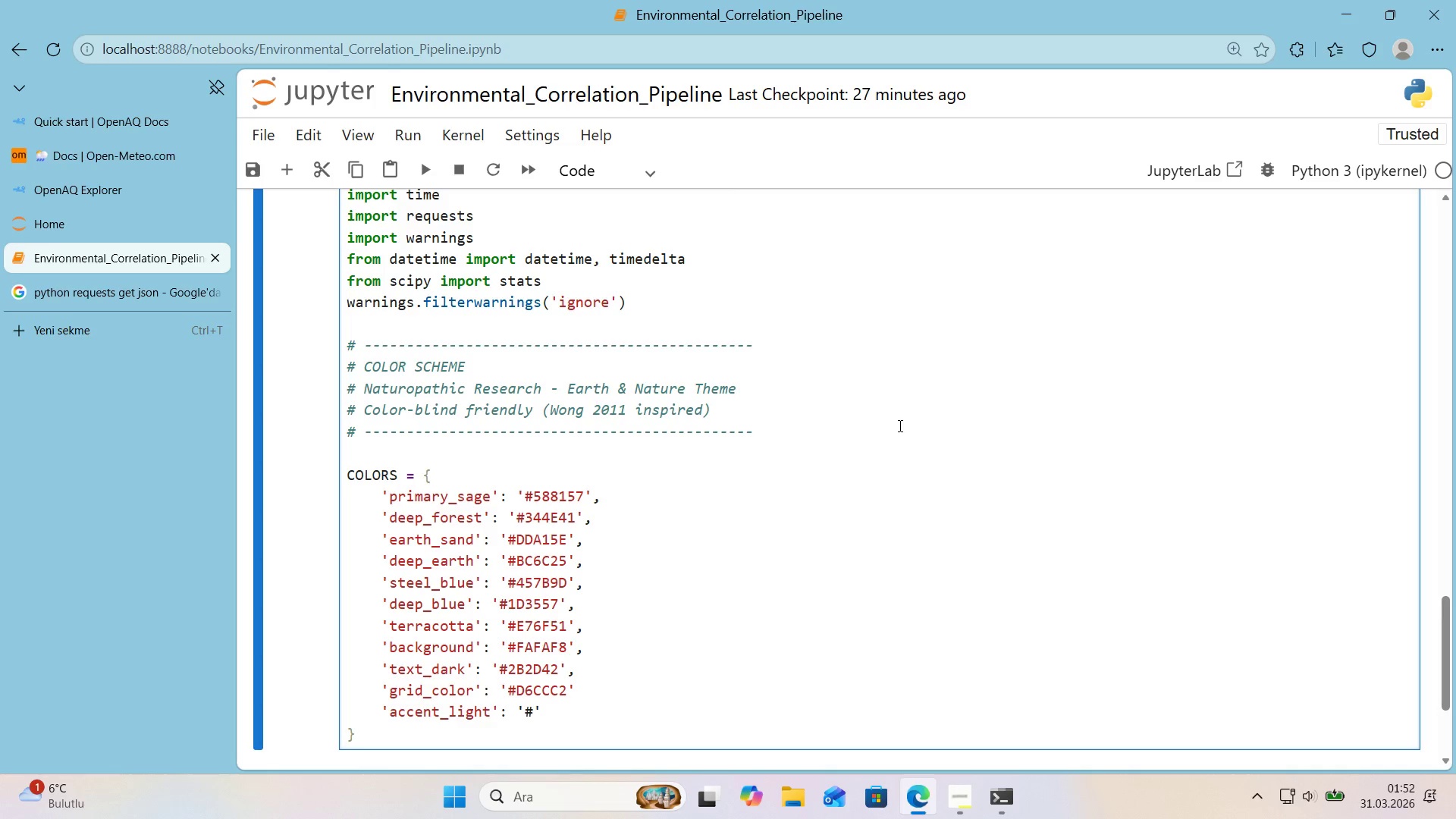 
type(DAD7CD)
 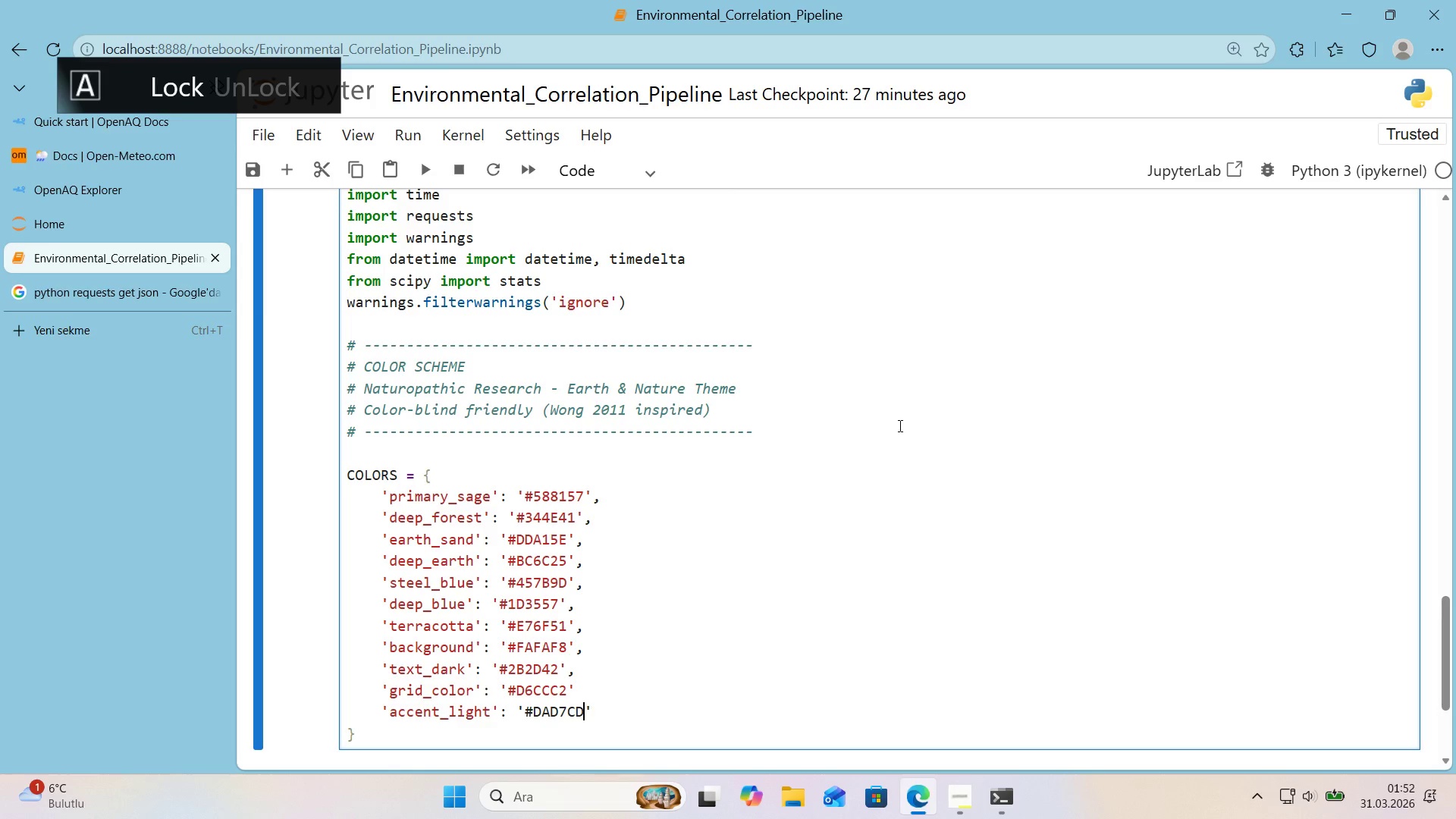 
hold_key(key=ArrowLeft, duration=0.55)
 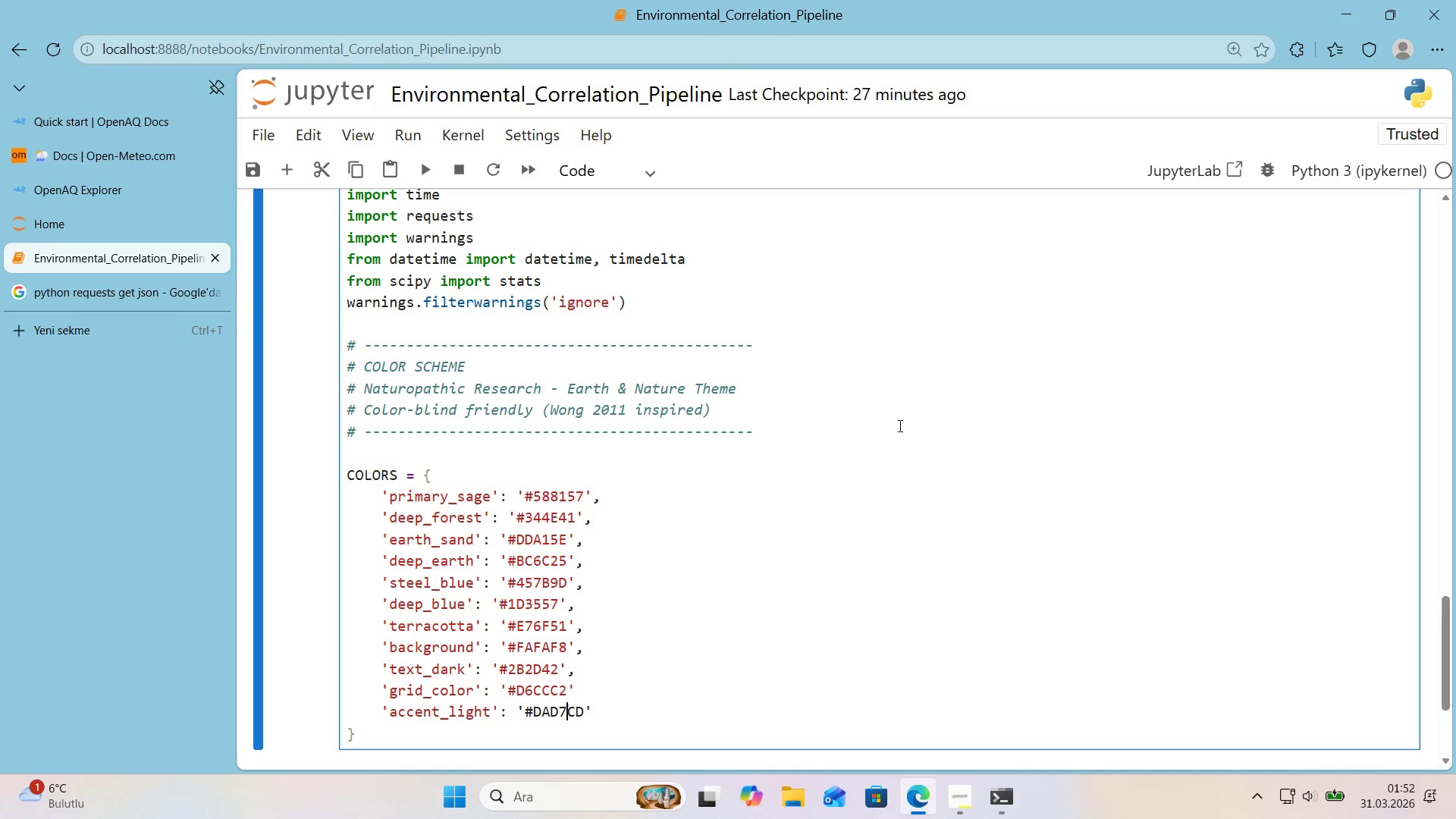 
key(ArrowRight)
 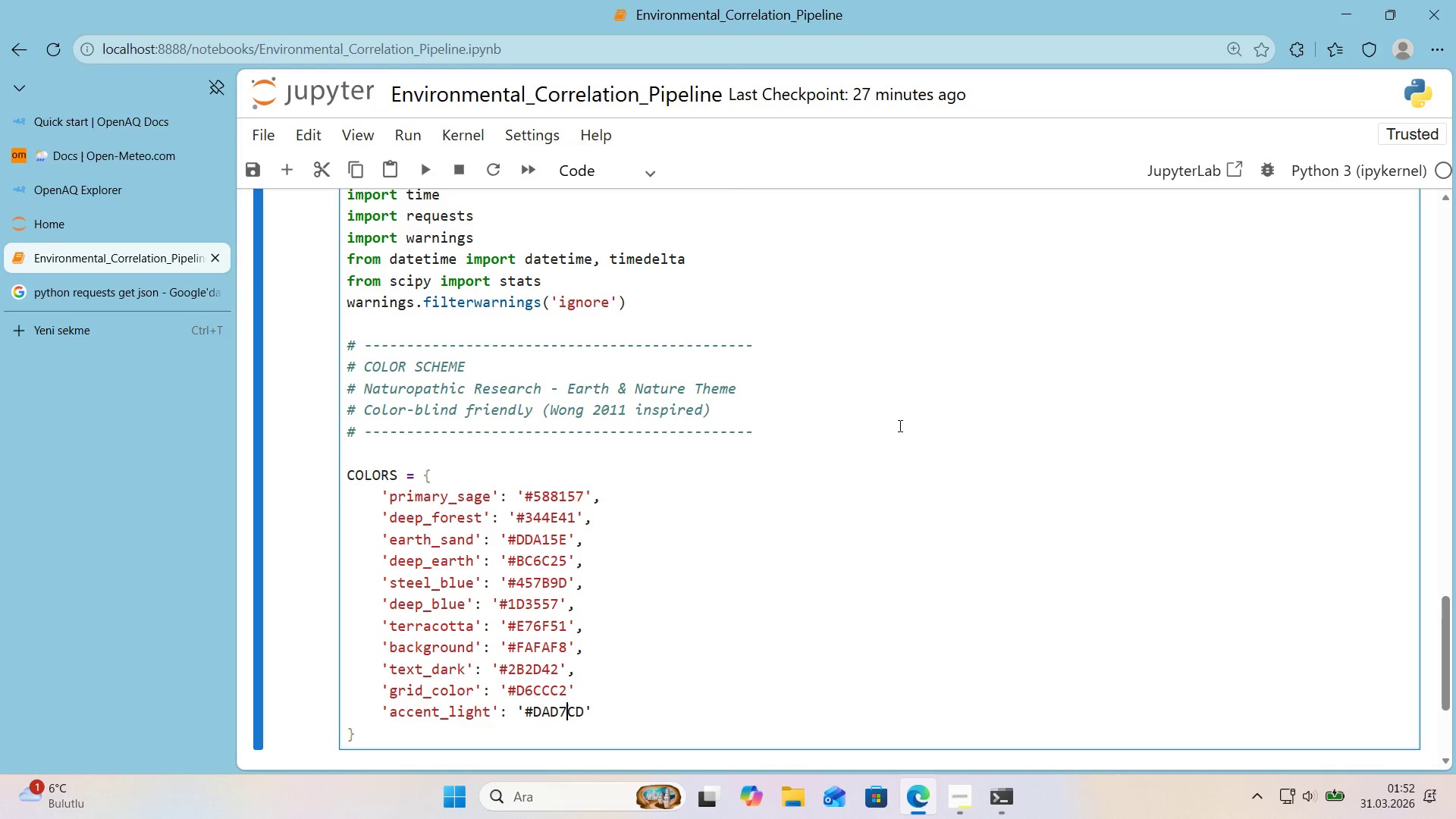 
key(ArrowRight)
 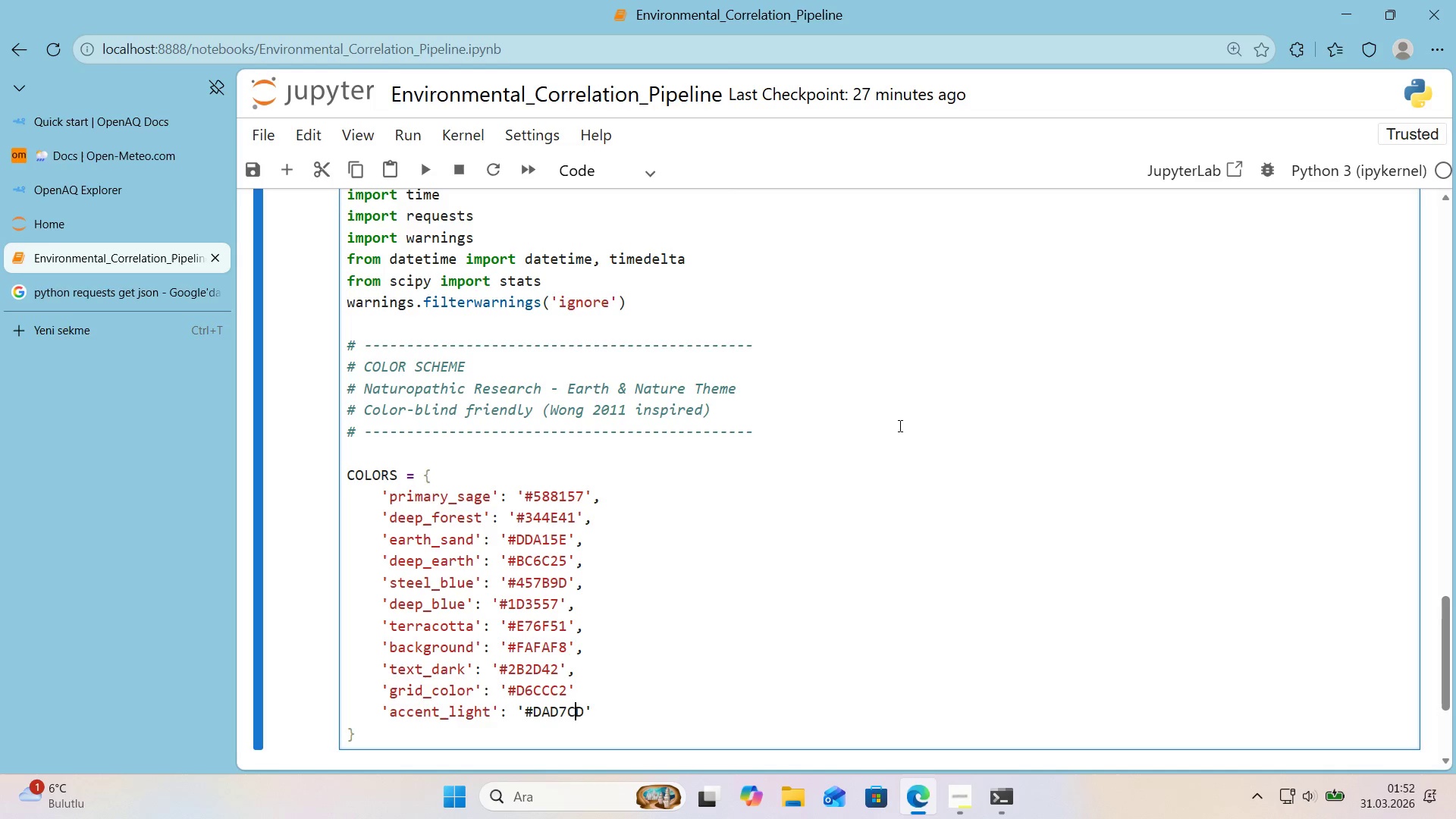 
key(ArrowRight)
 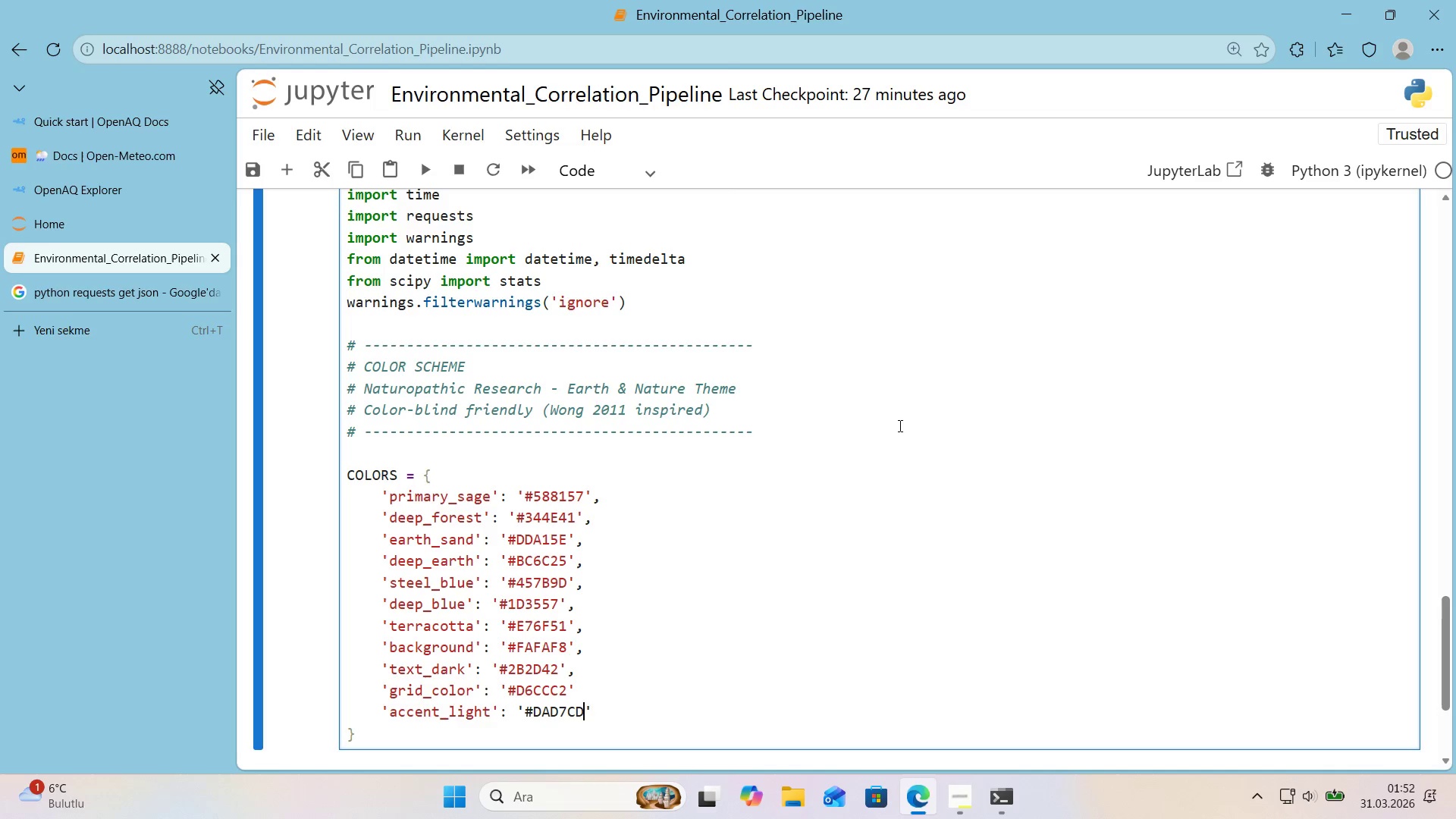 
key(ArrowRight)
 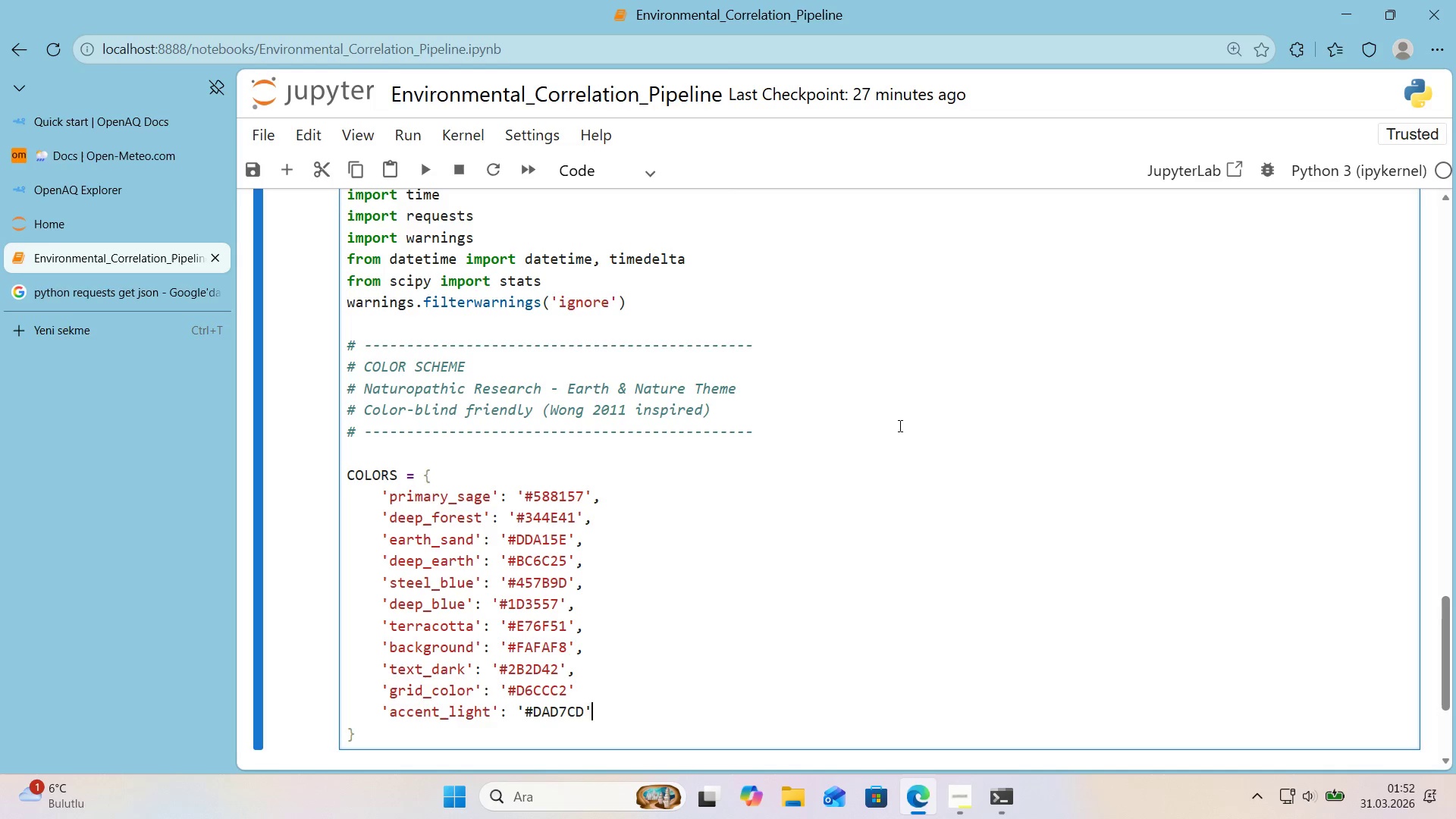 
key(Comma)
 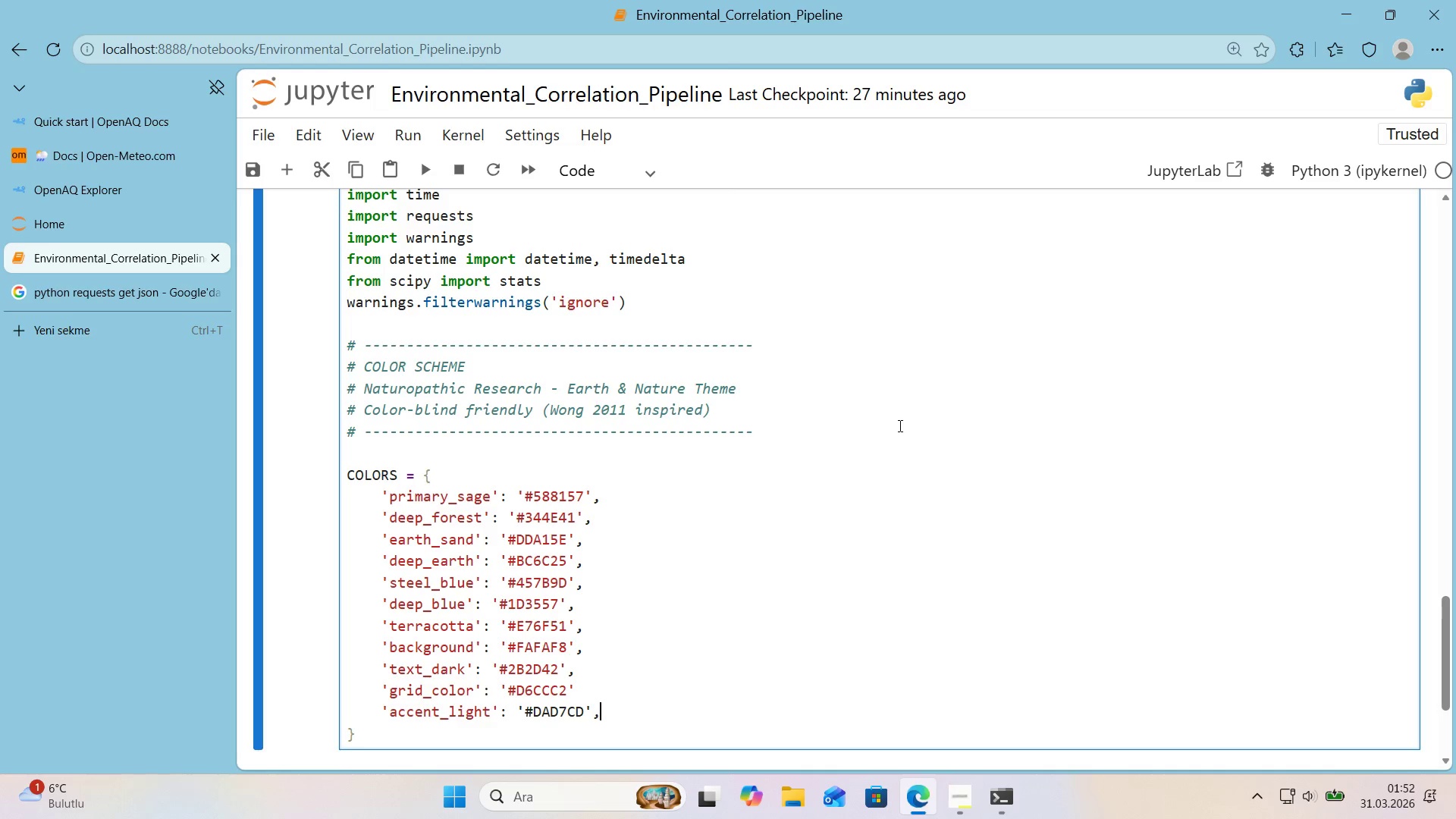 
key(Enter)
 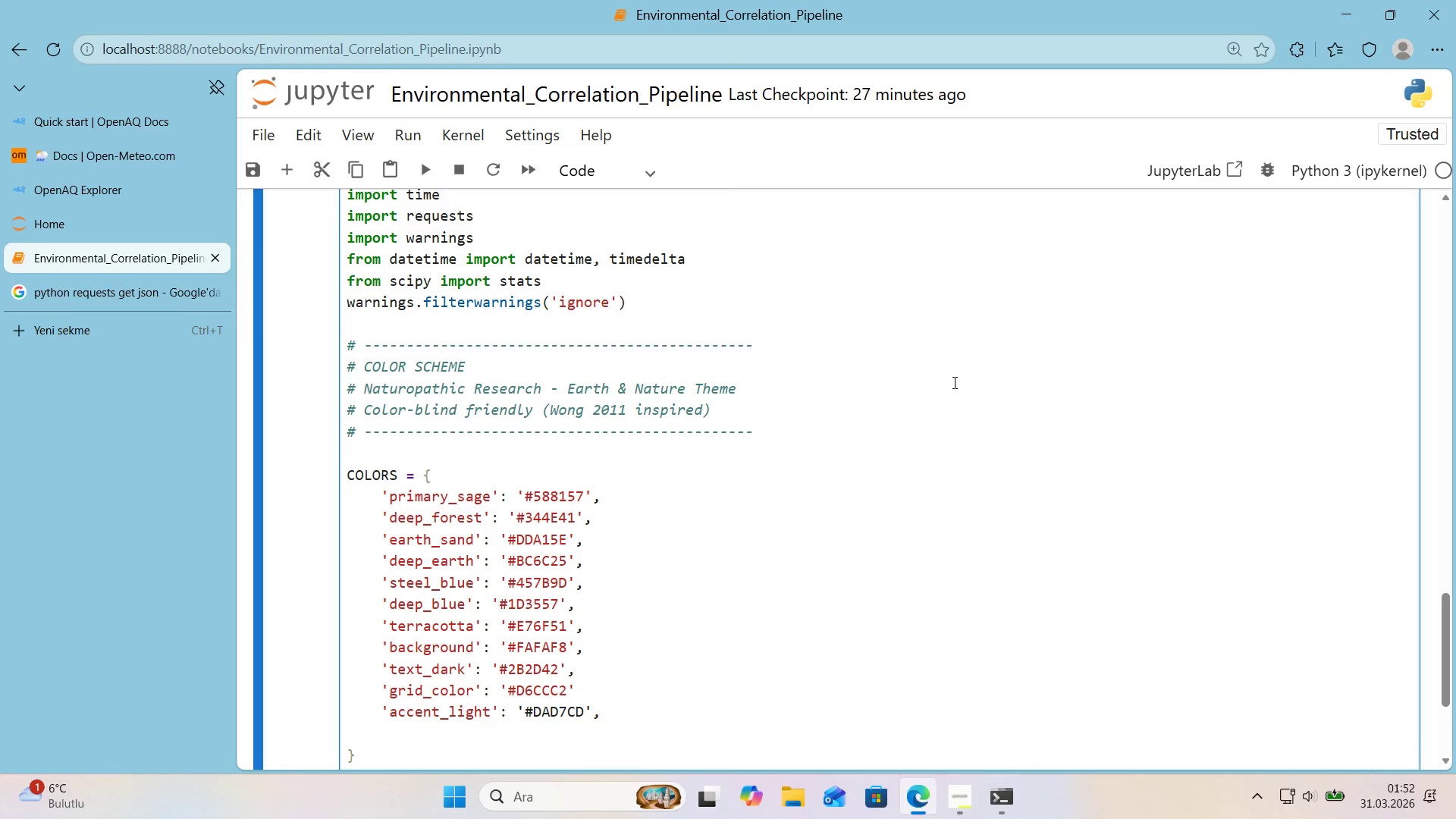 
scroll: coordinate [708, 467], scroll_direction: down, amount: 2.0
 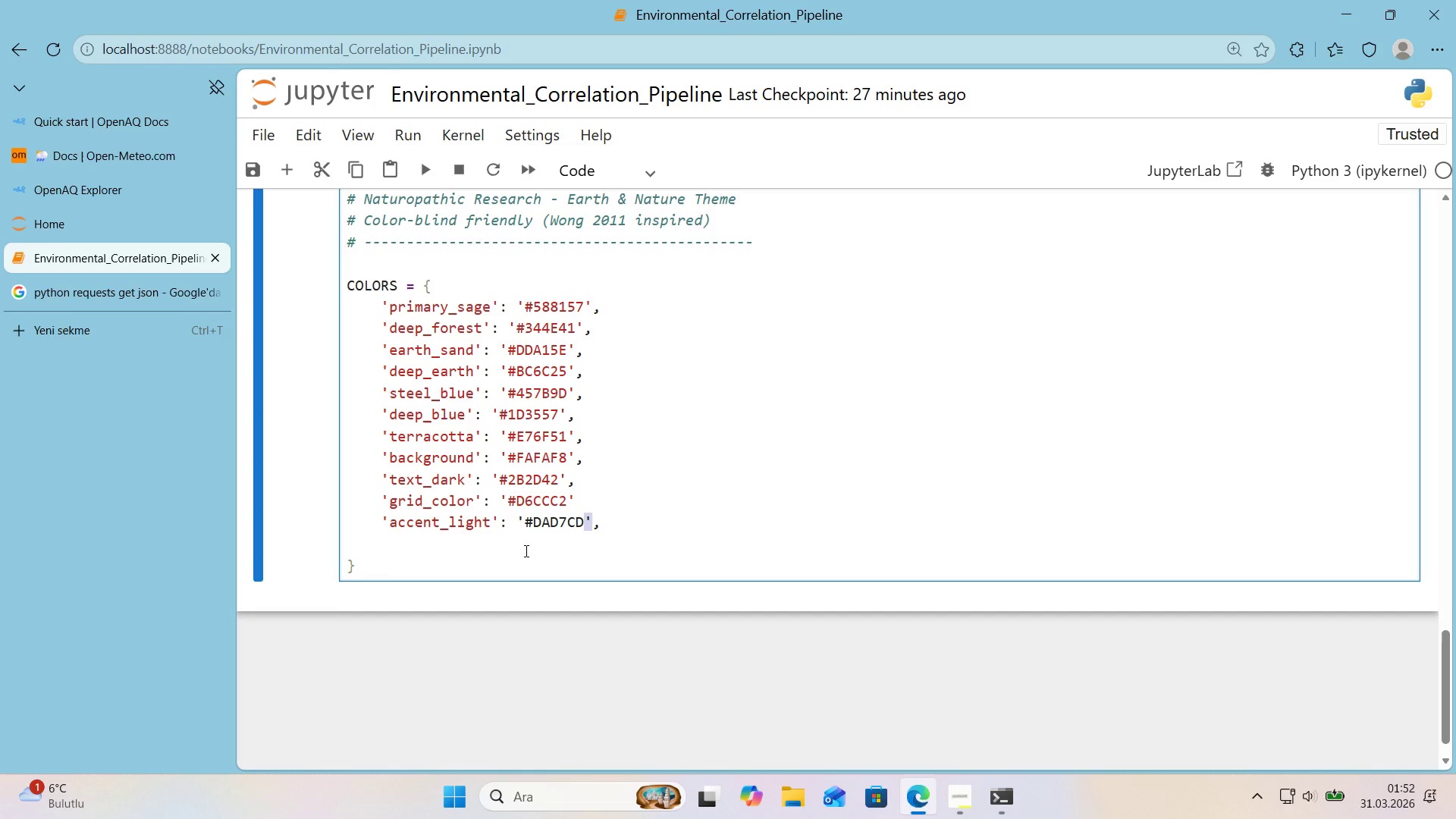 
left_click([590, 504])
 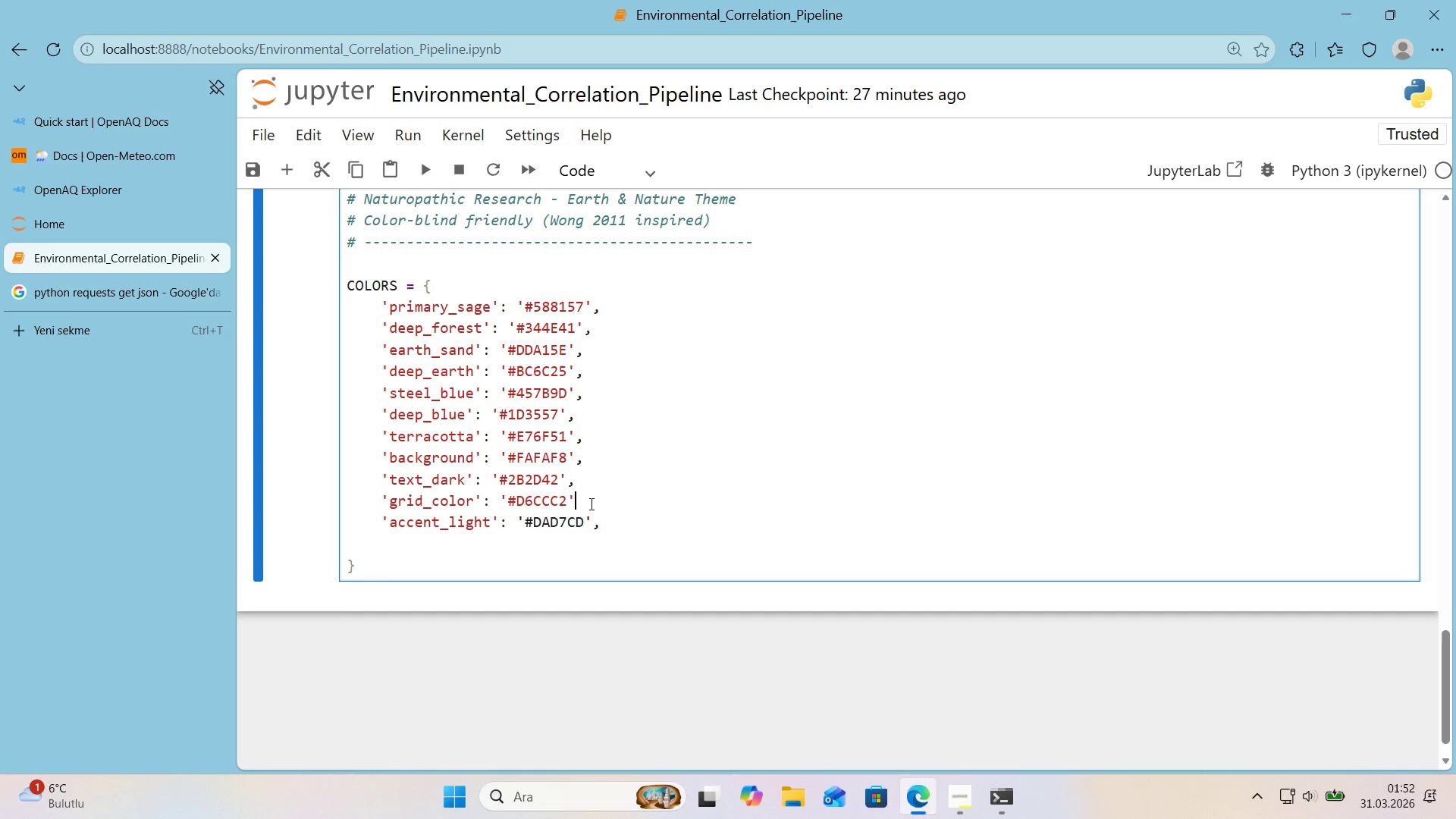 
key(Comma)
 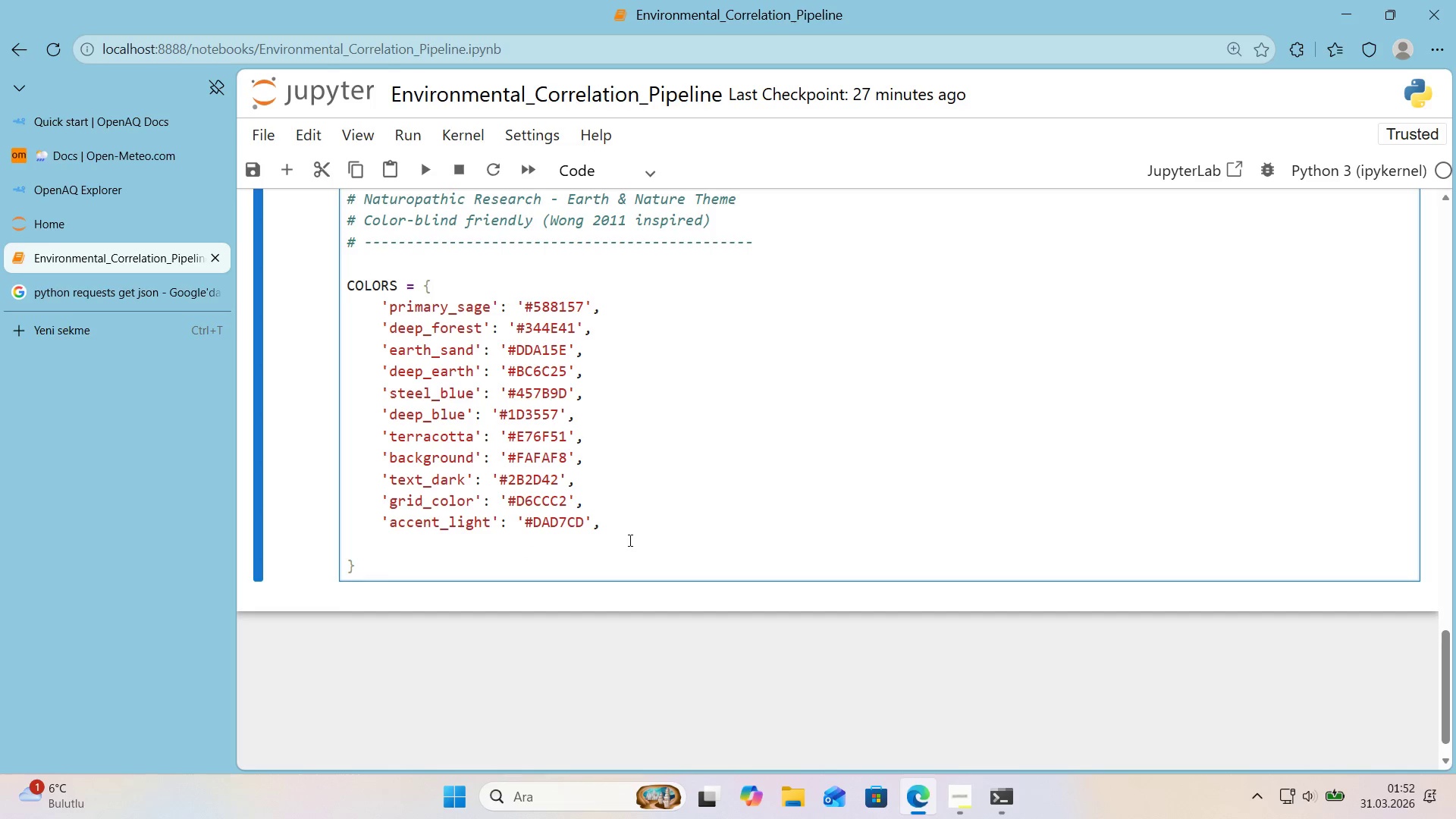 
left_click([622, 551])
 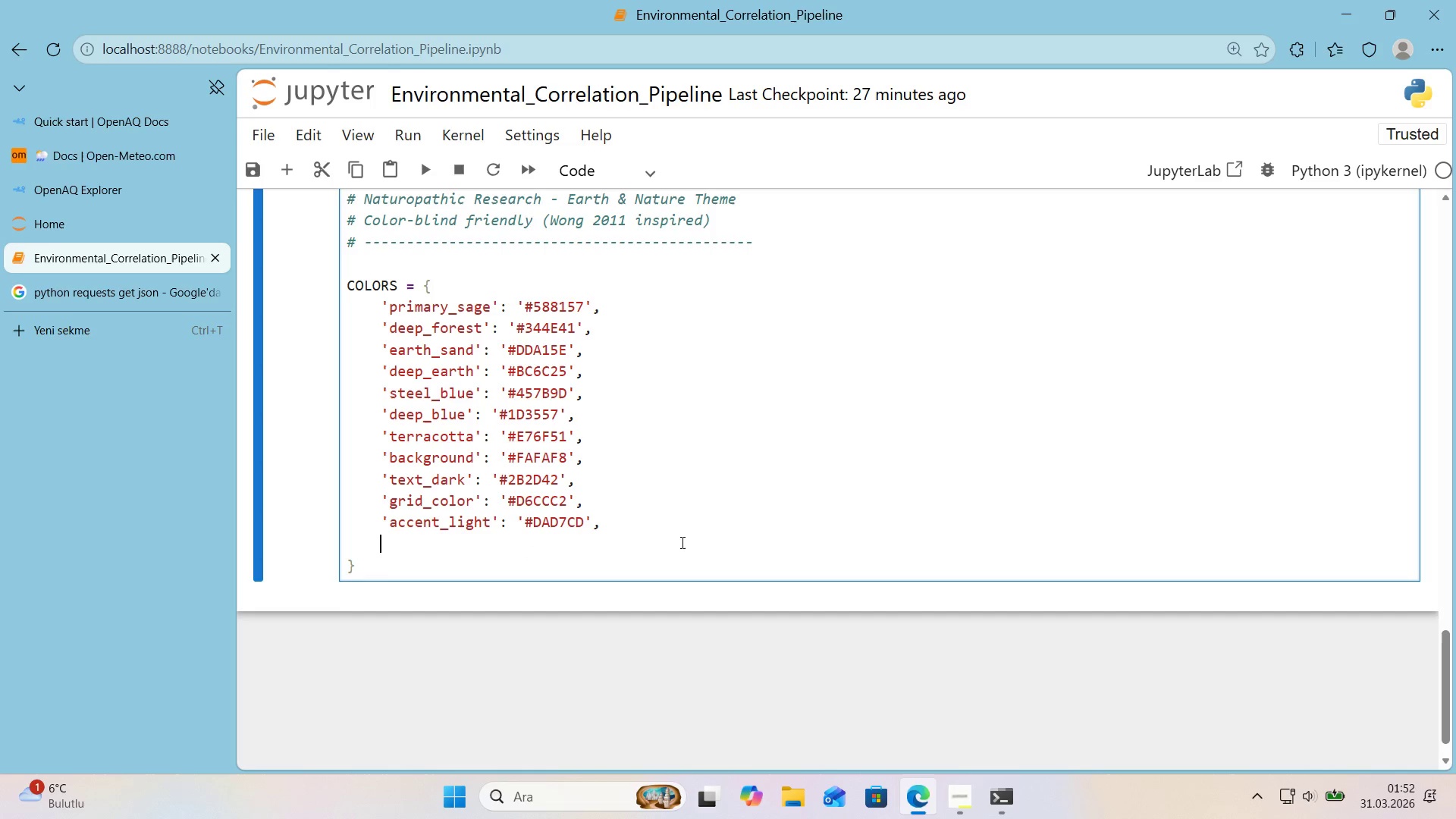 
type(@@)
 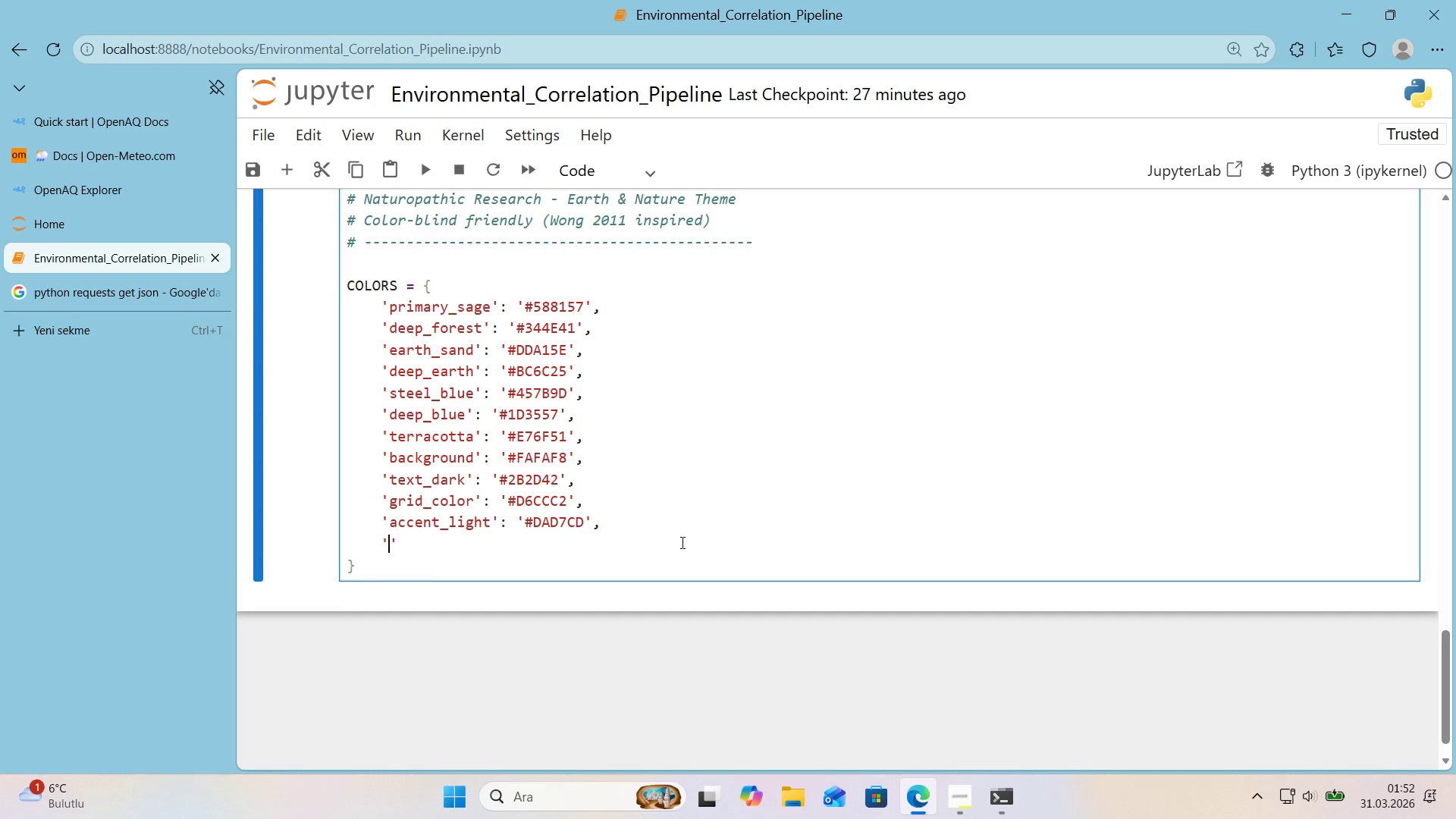 
key(ArrowLeft)
 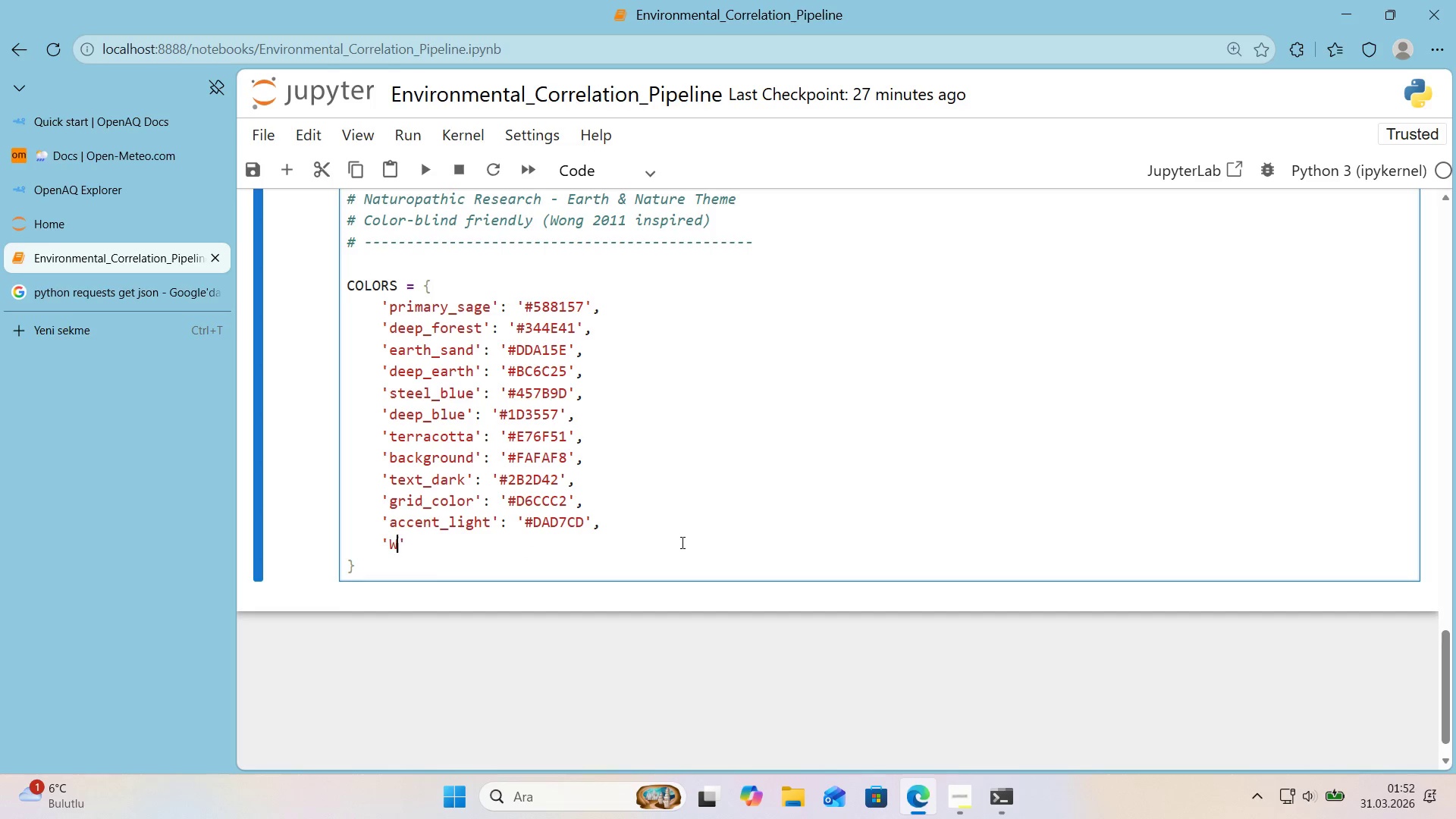 
type(WARM)
key(Backspace)
key(Backspace)
key(Backspace)
key(Backspace)
type(warm_accent)
 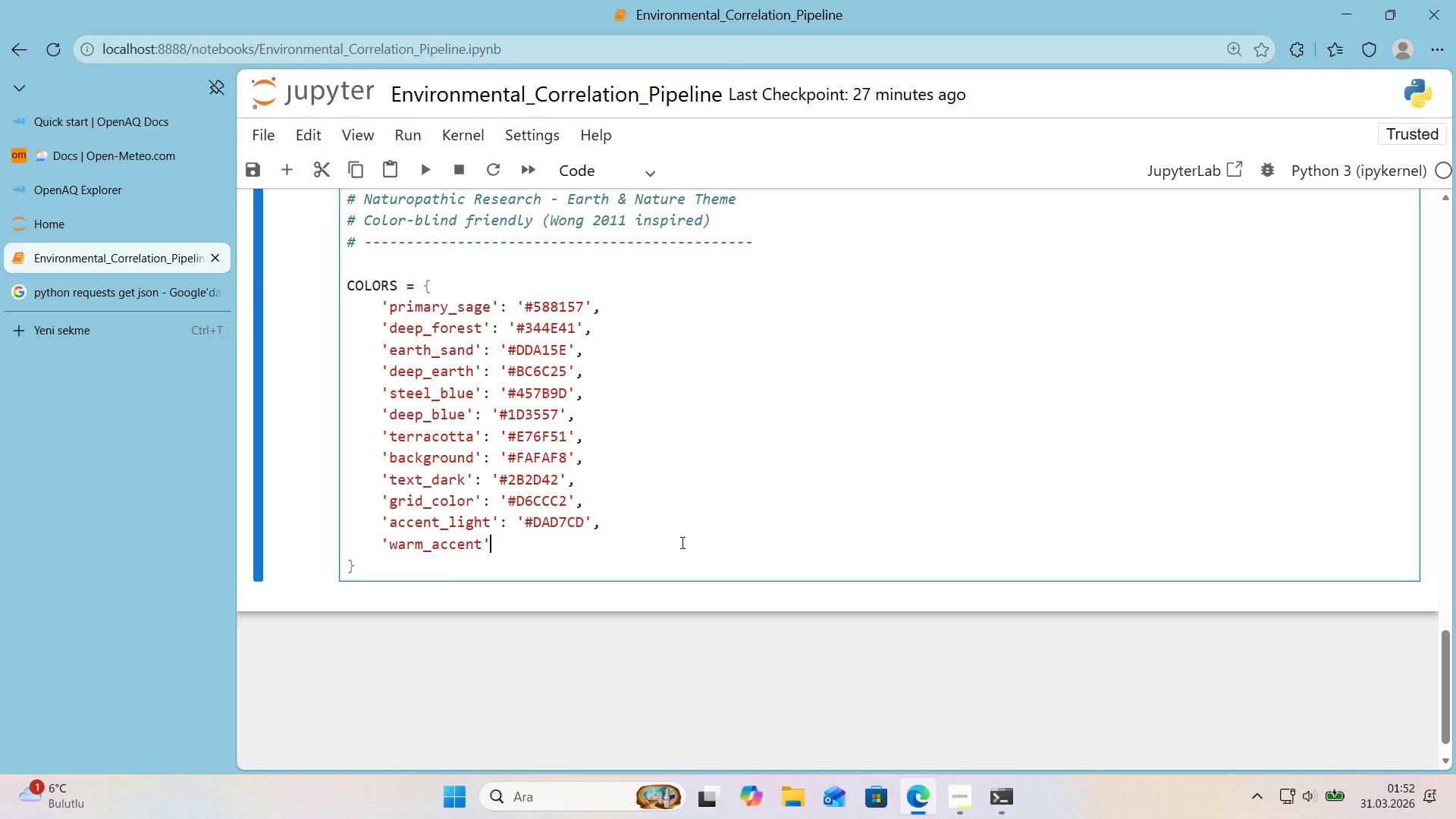 
 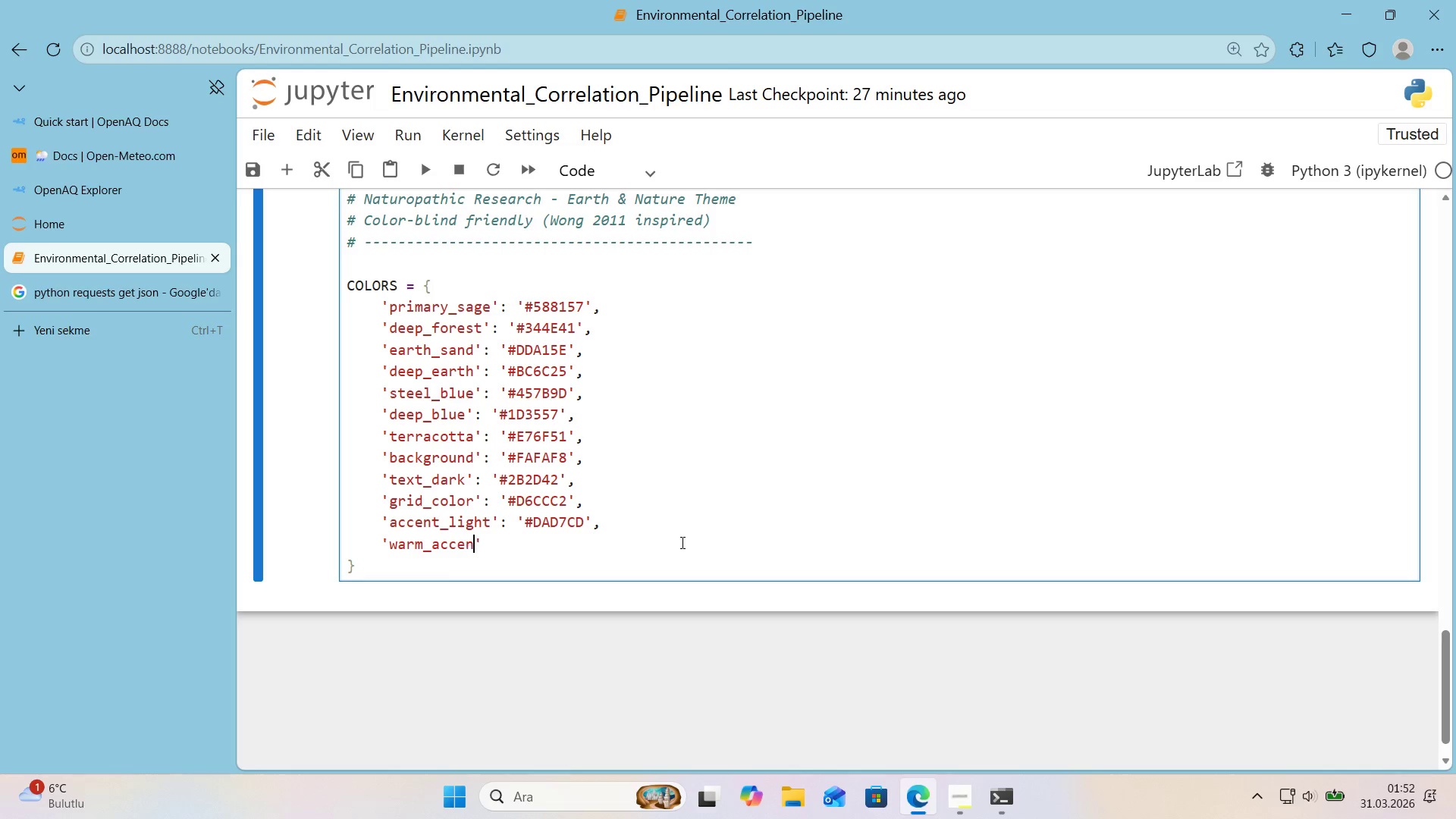 
key(ArrowRight)
 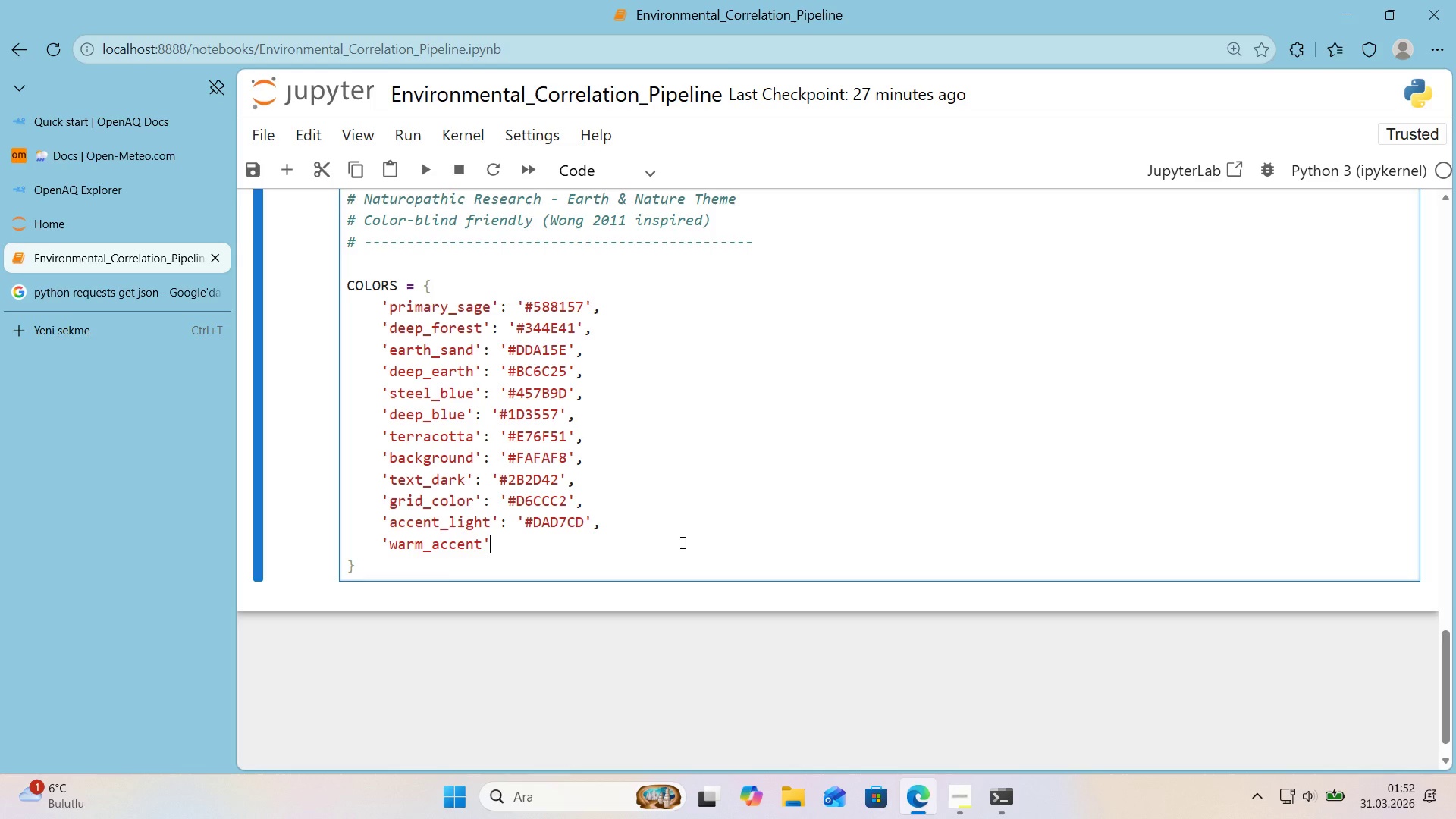 
type(> @@)
 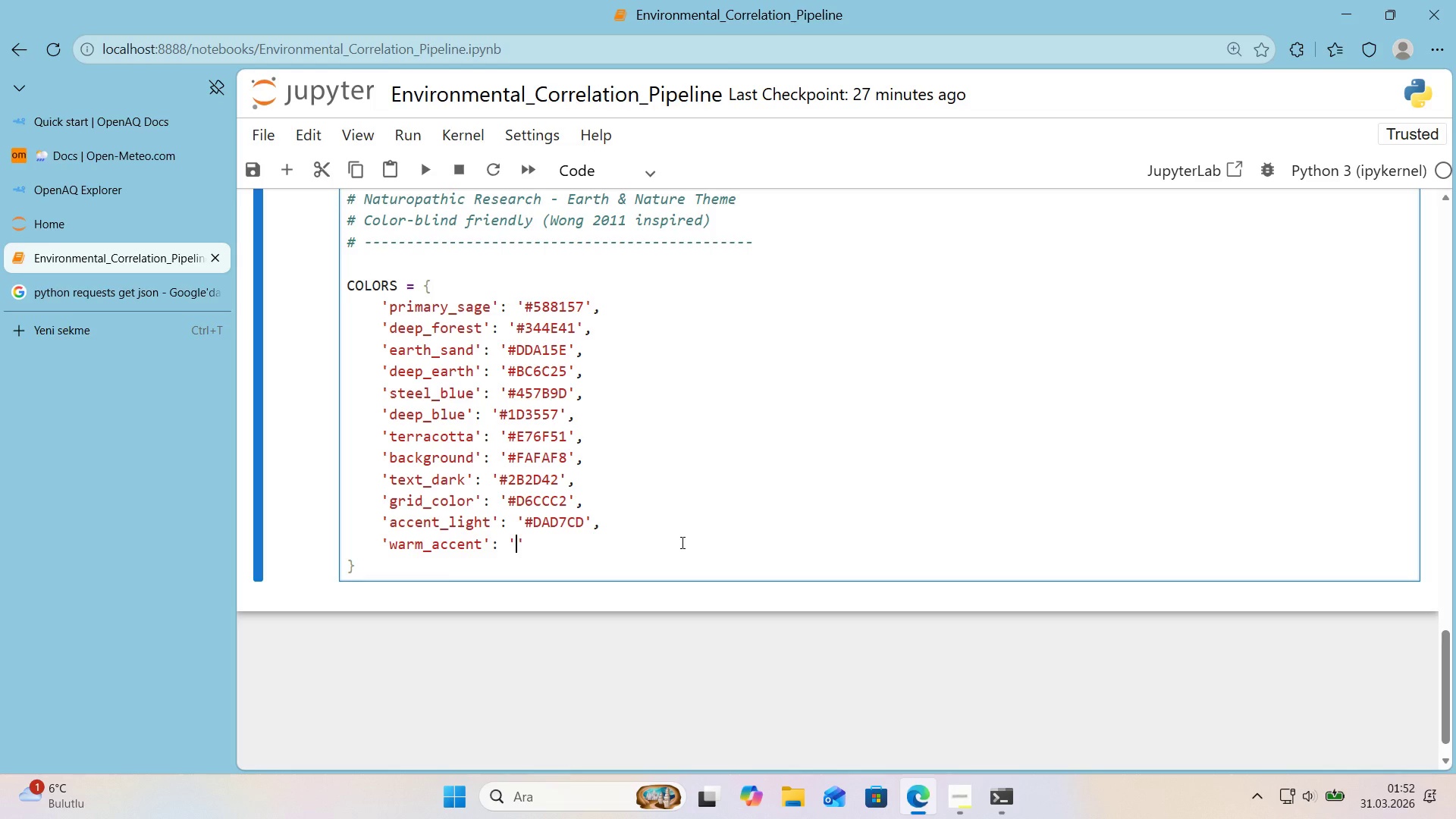 
 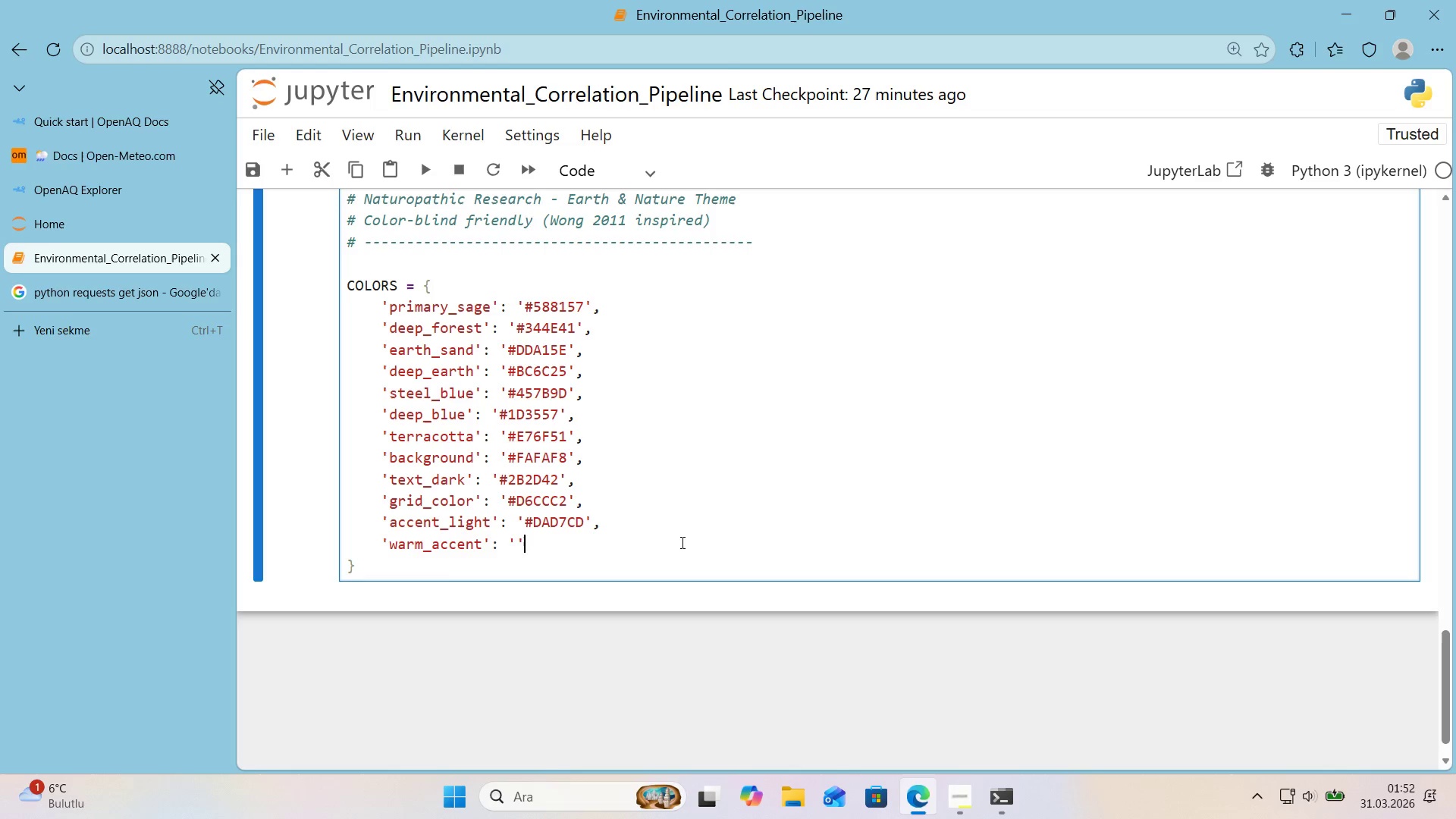 
key(ArrowLeft)
 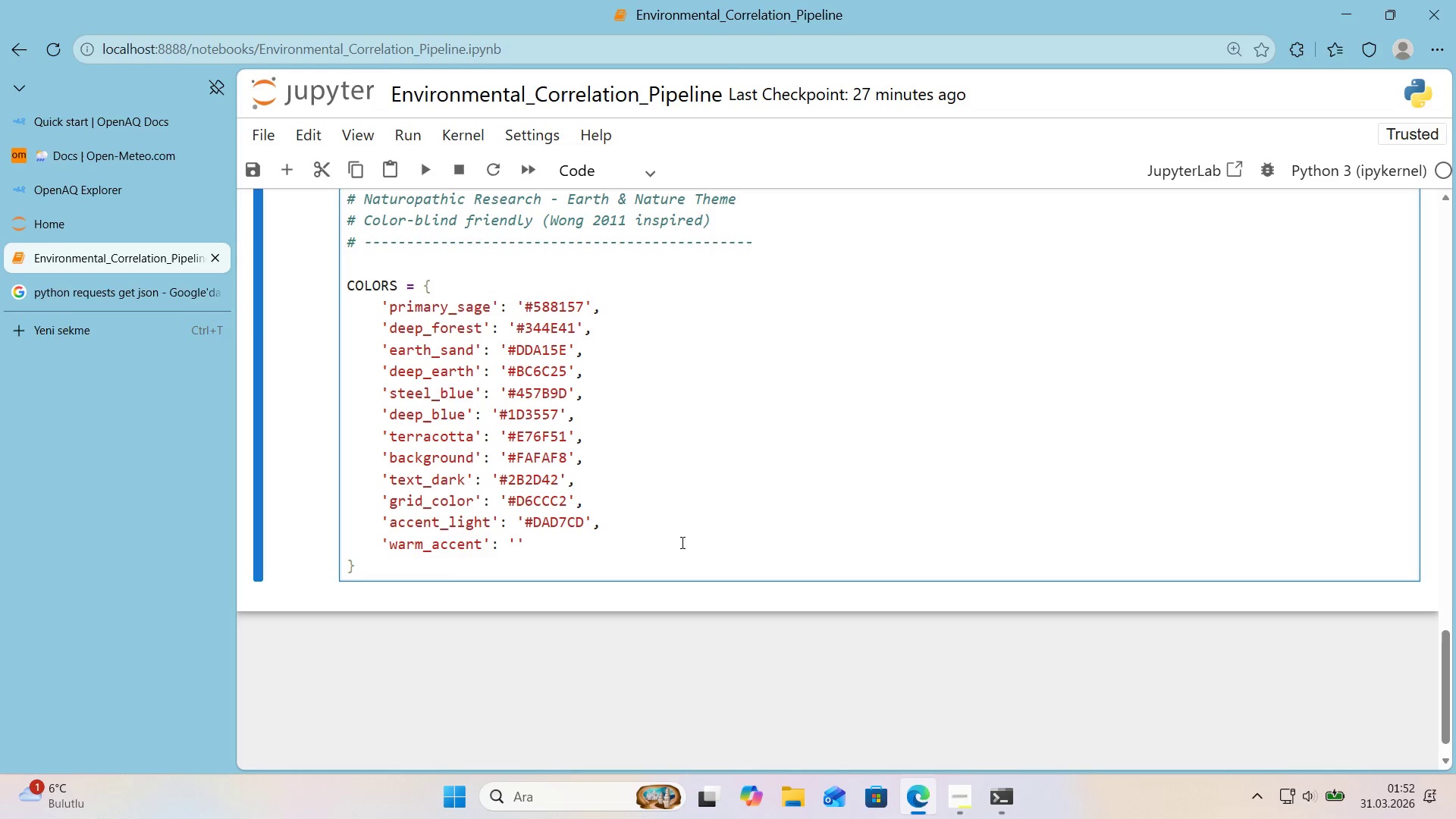 
key(CapsLock)
 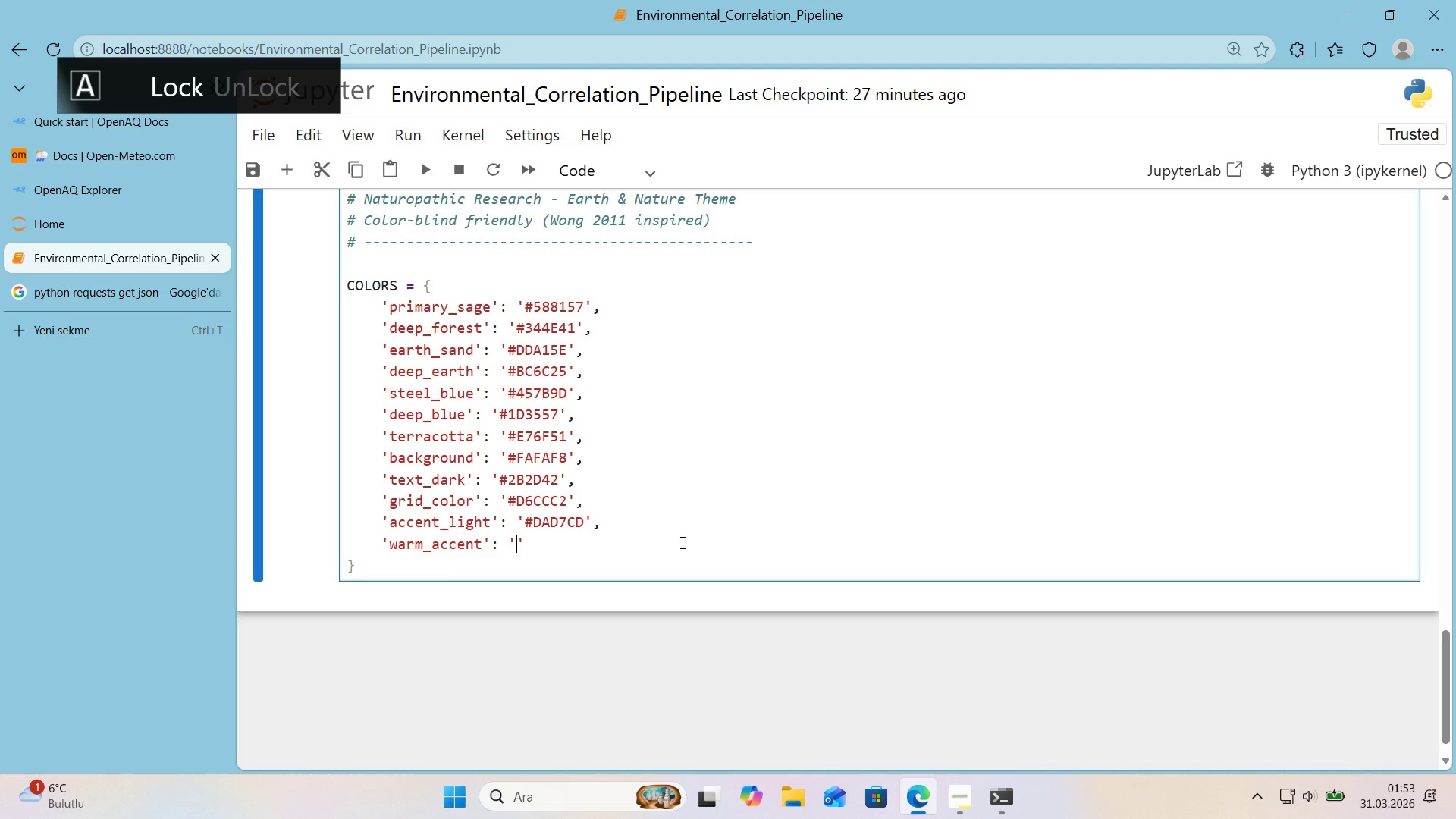 
key(Control+ControlLeft)
 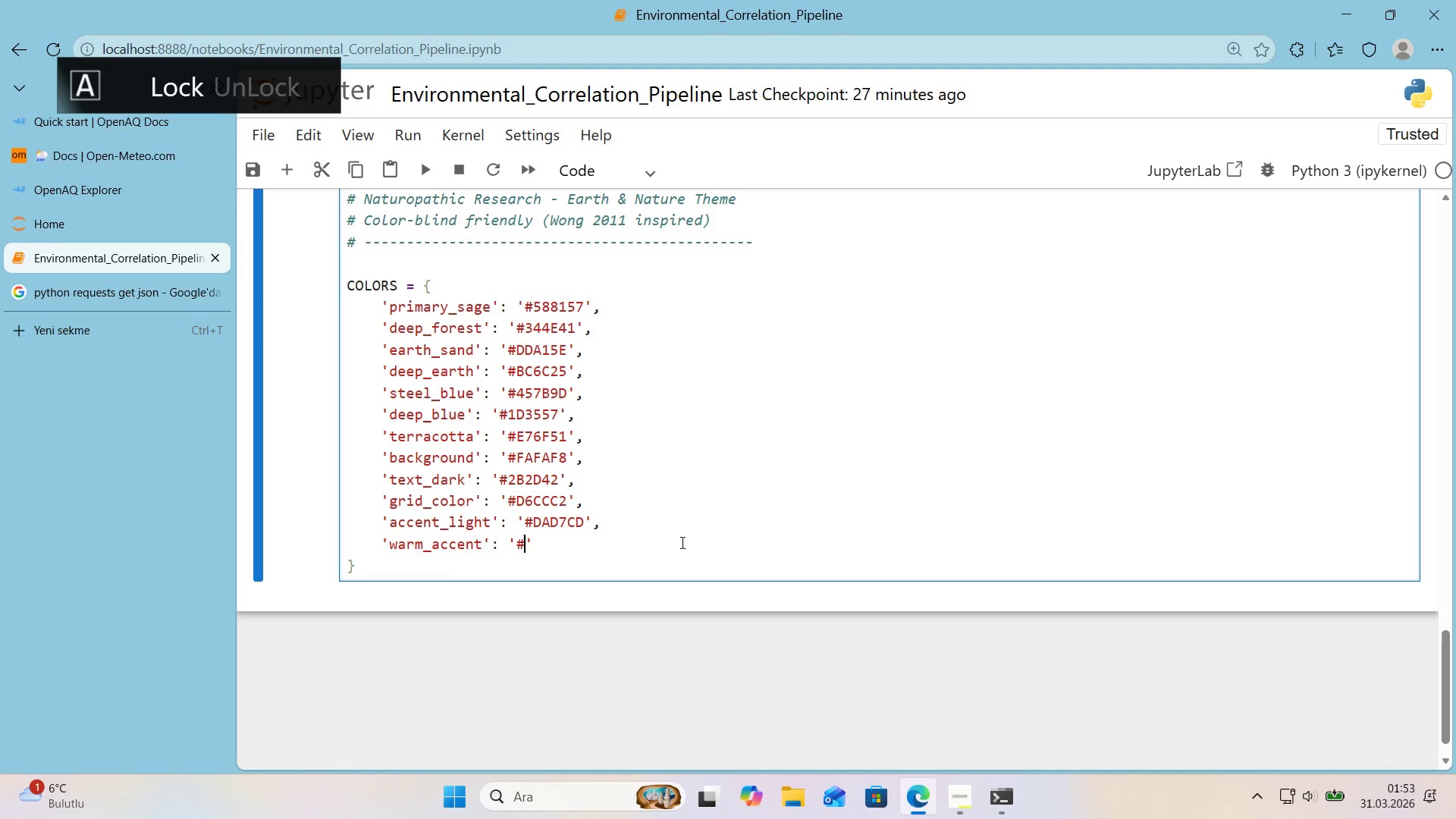 
key(Alt+Control+AltRight)
 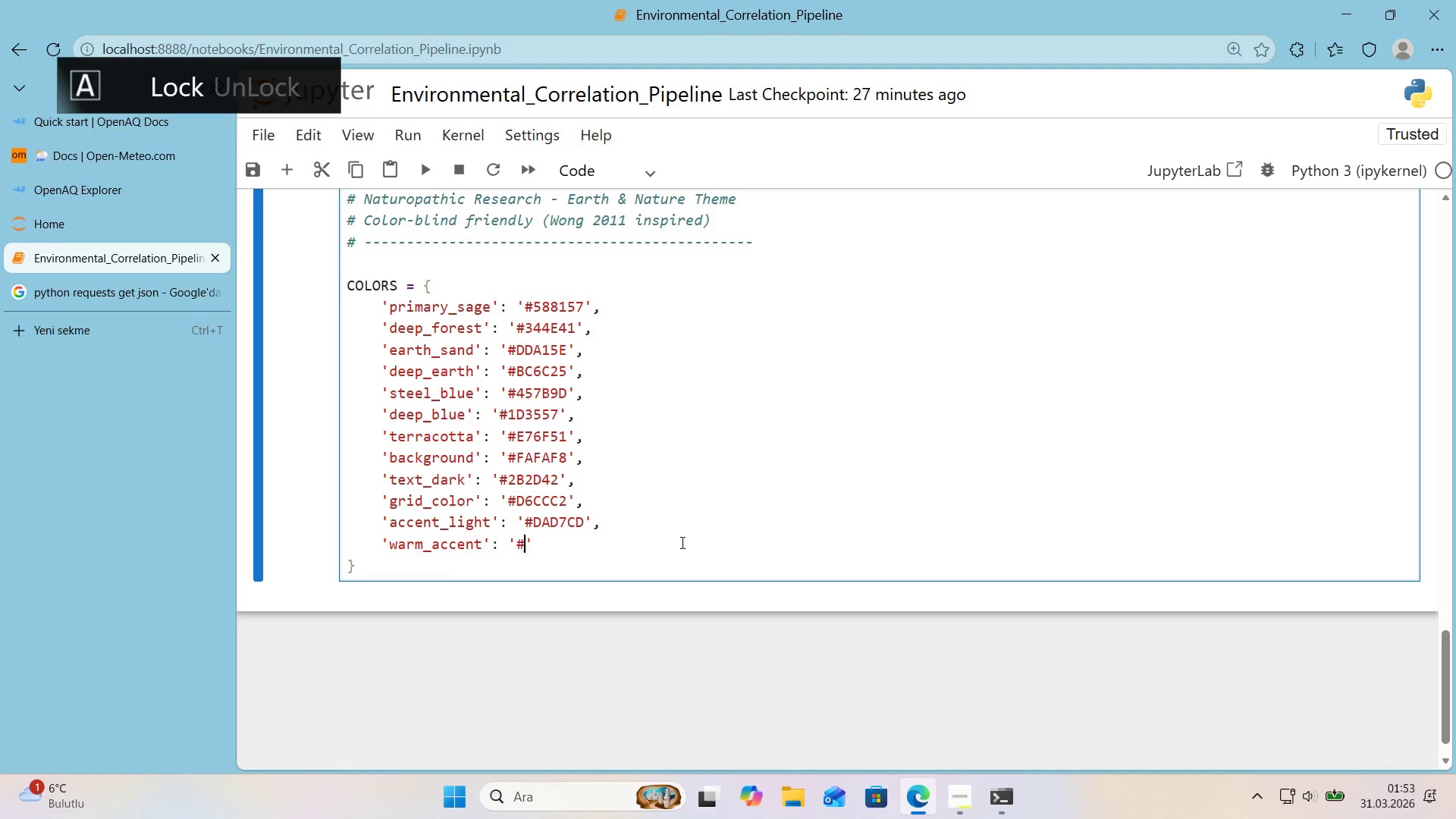 
key(Alt+Control+3)
 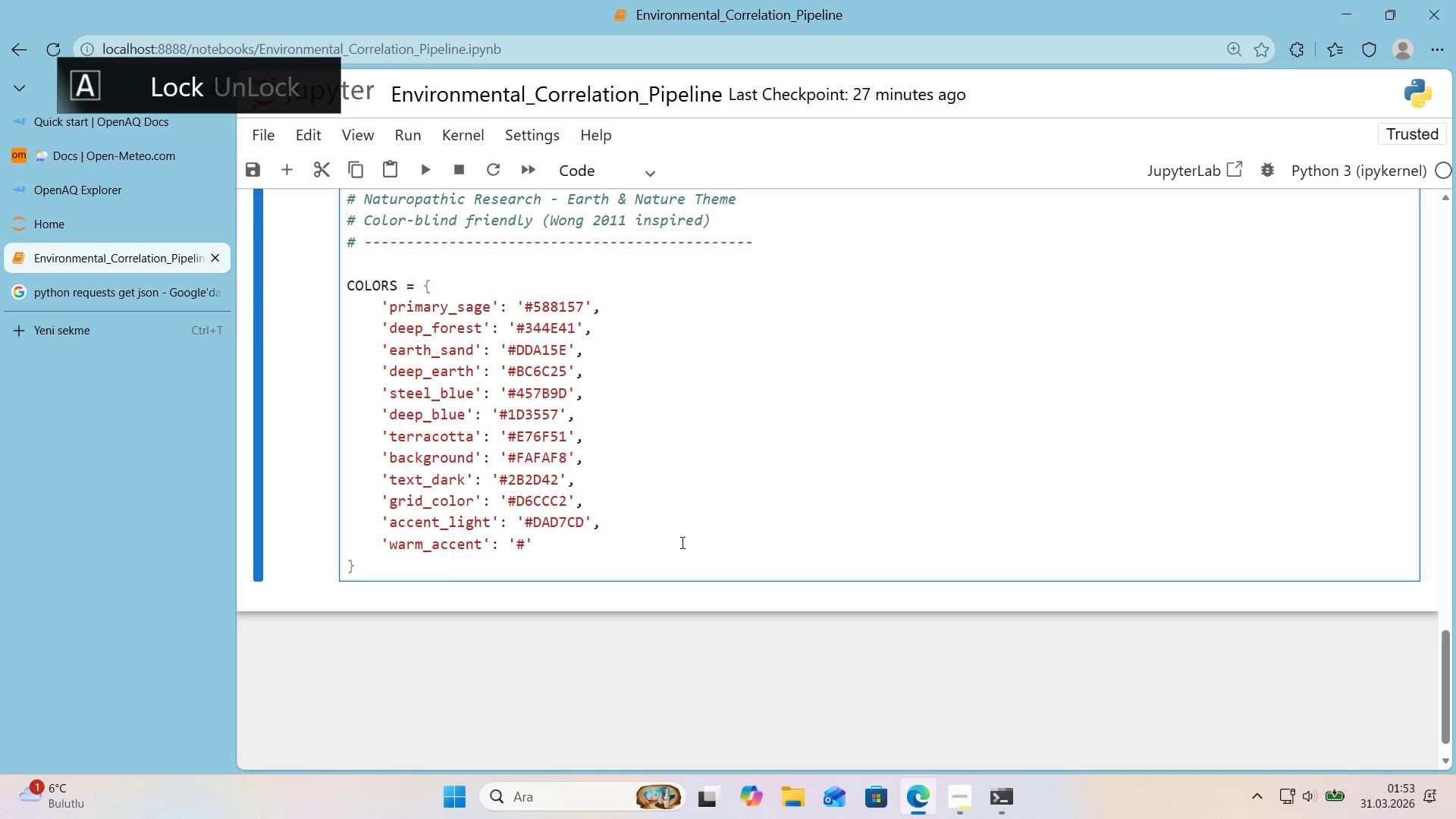 
type(FEFAE00)
key(Backspace)
 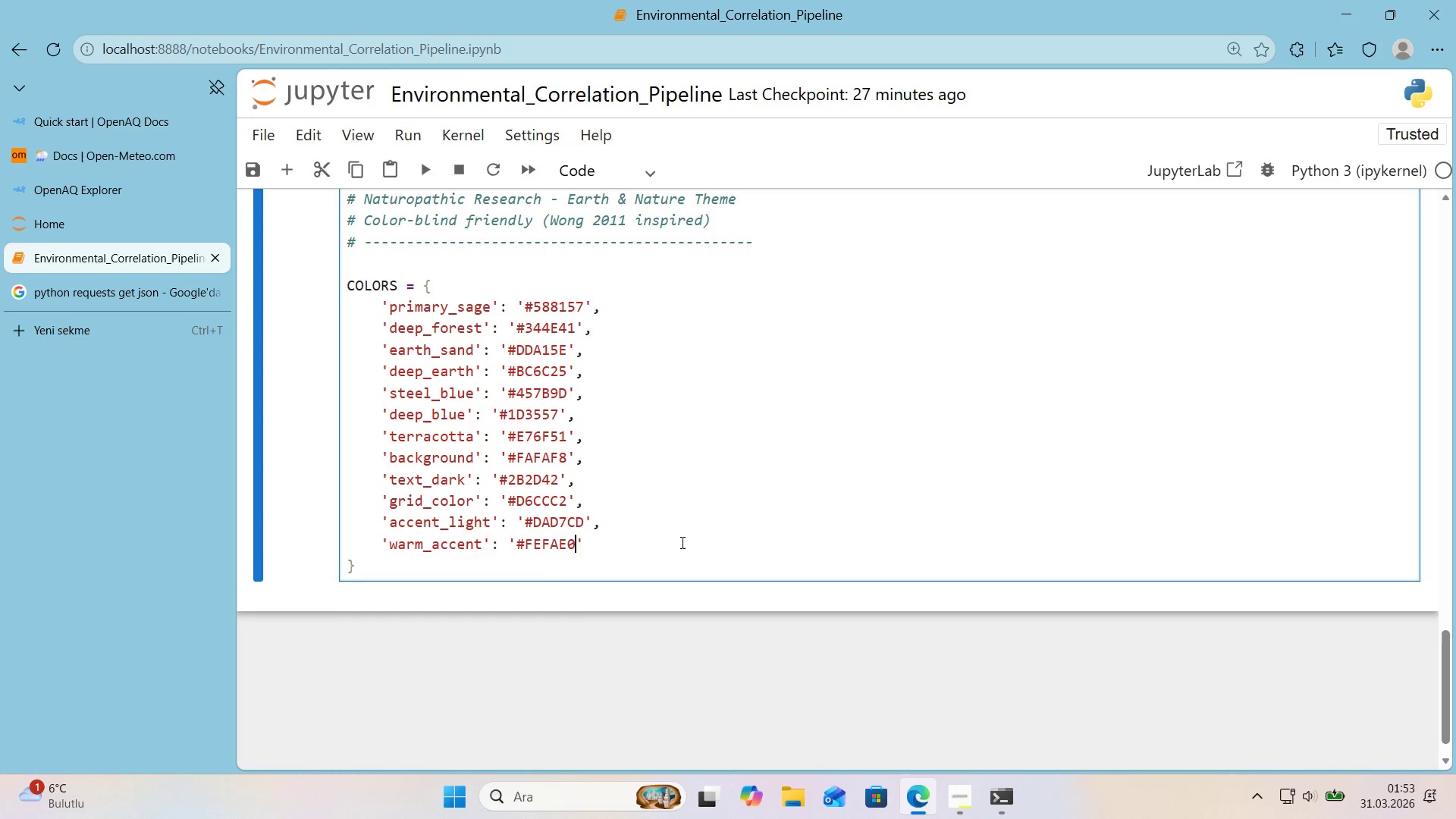 
key(ArrowRight)
 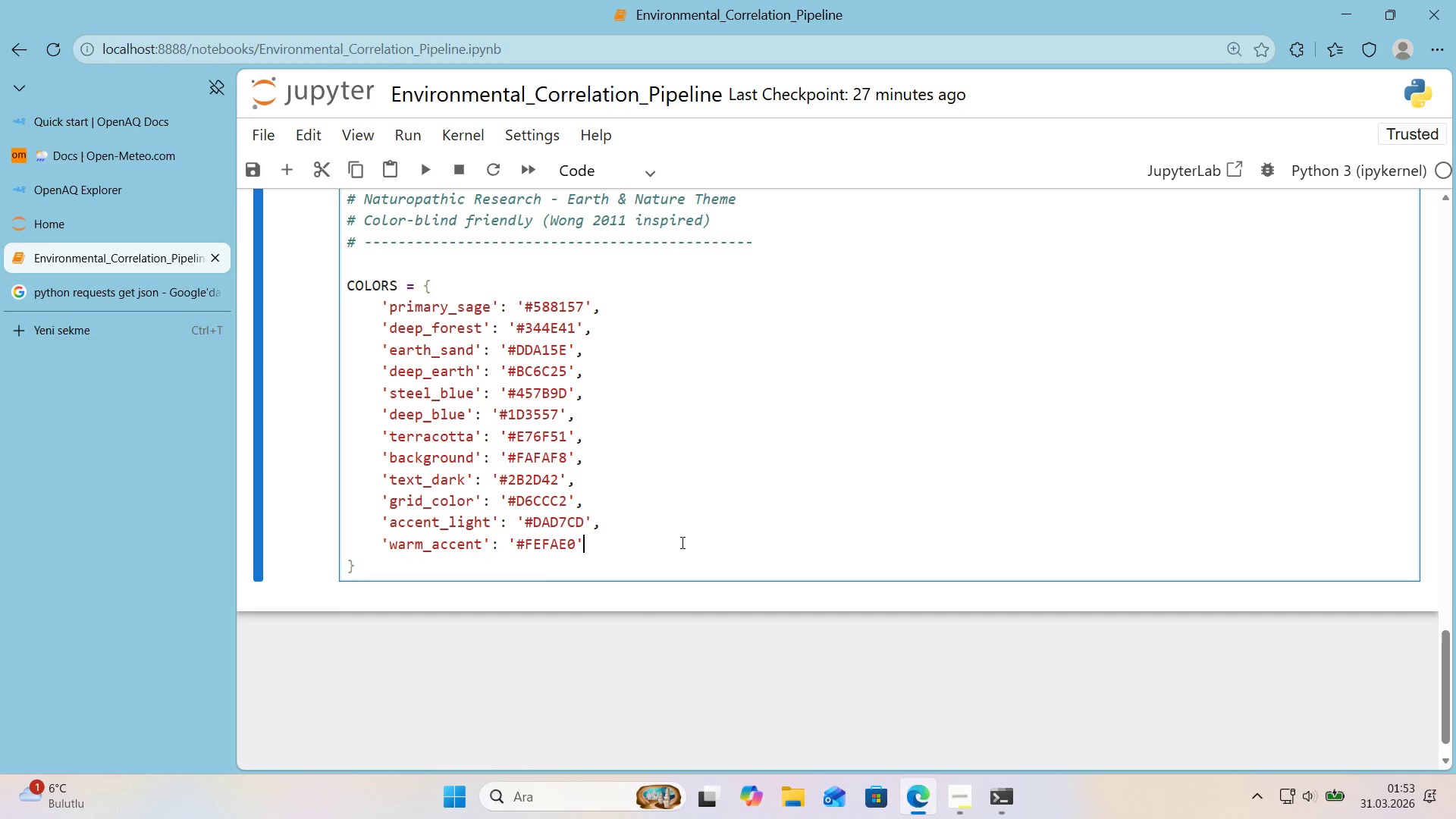 
key(Comma)
 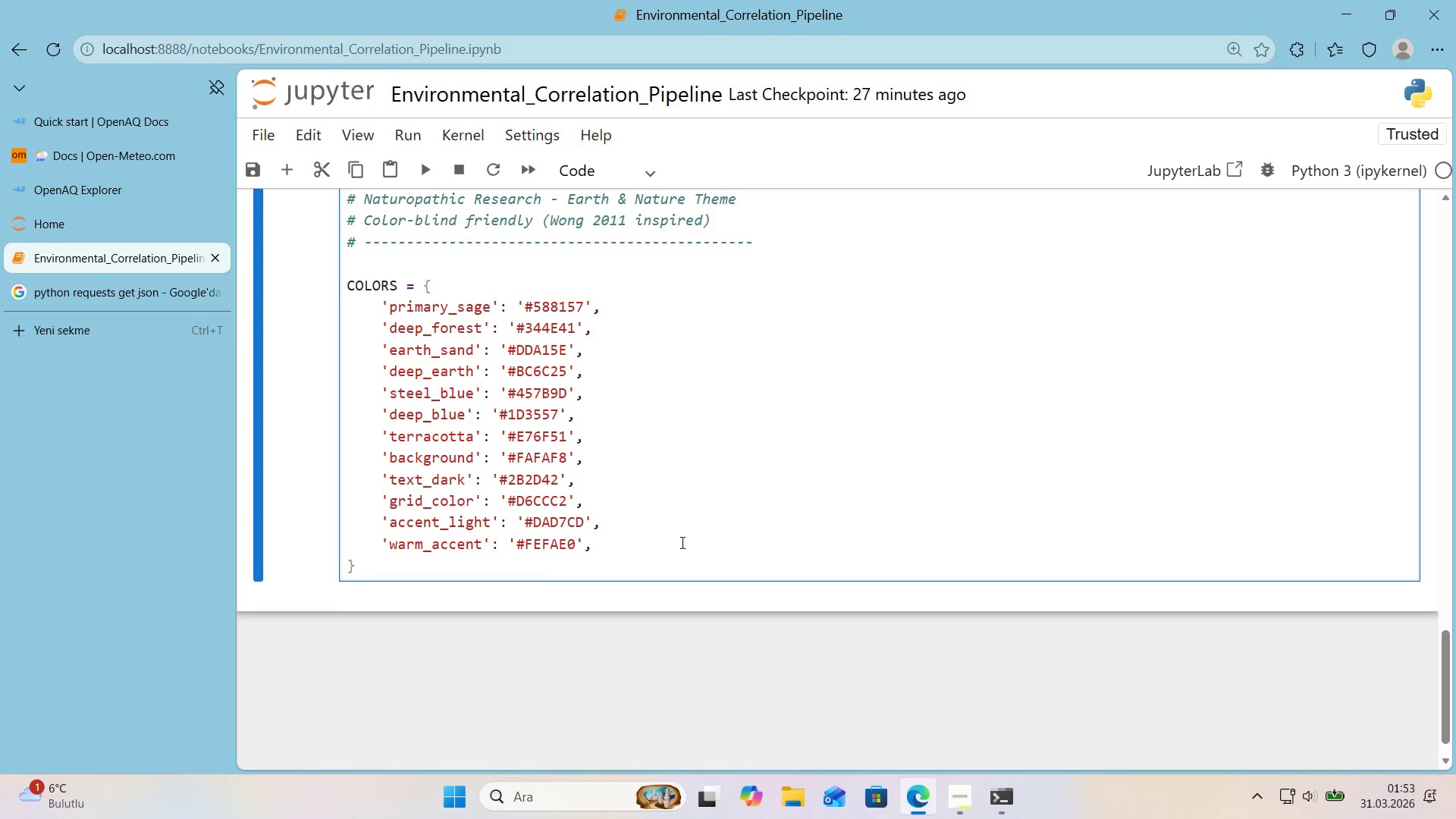 
key(ArrowDown)
 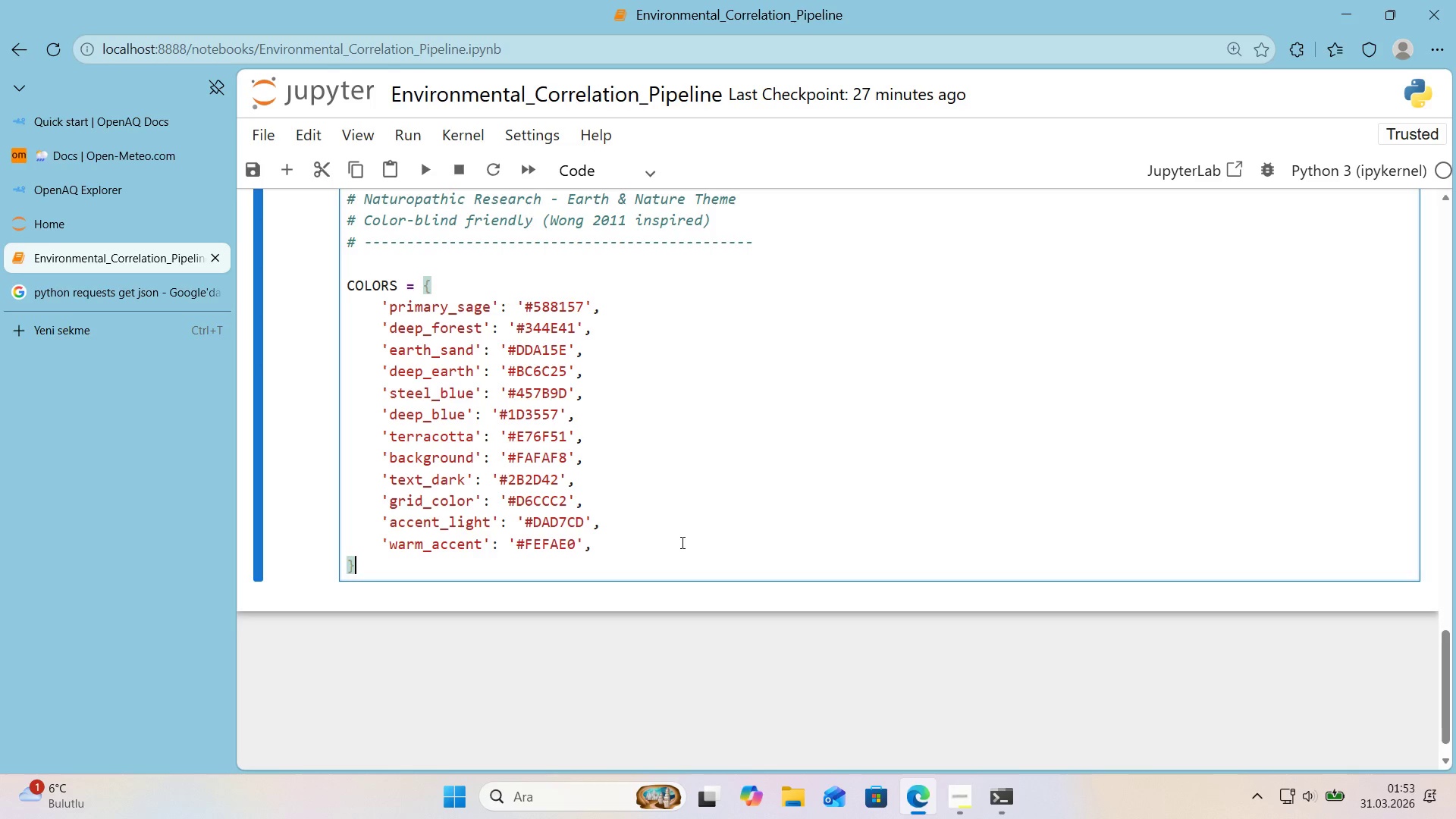 
key(Enter)
 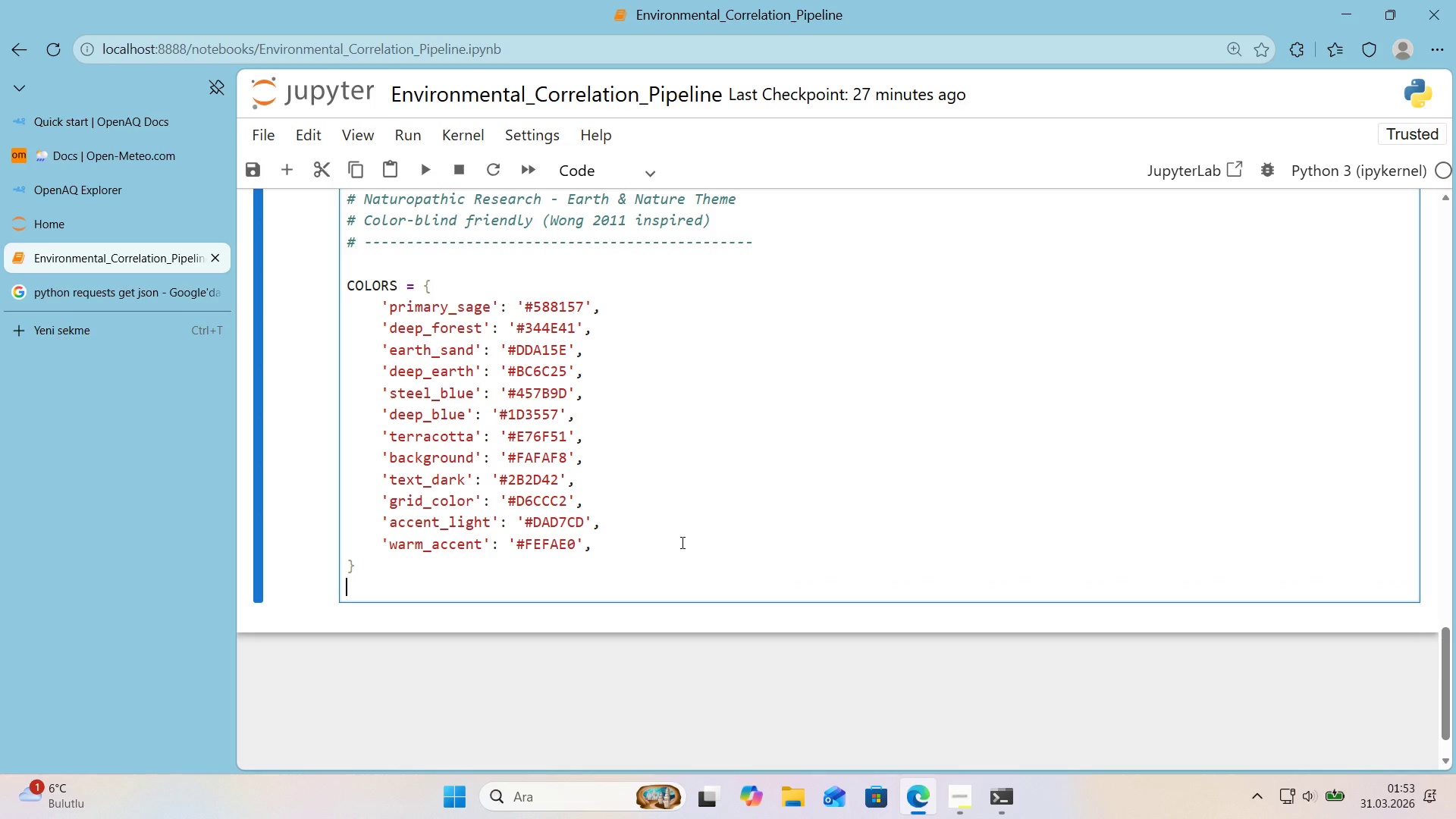 
key(Enter)
 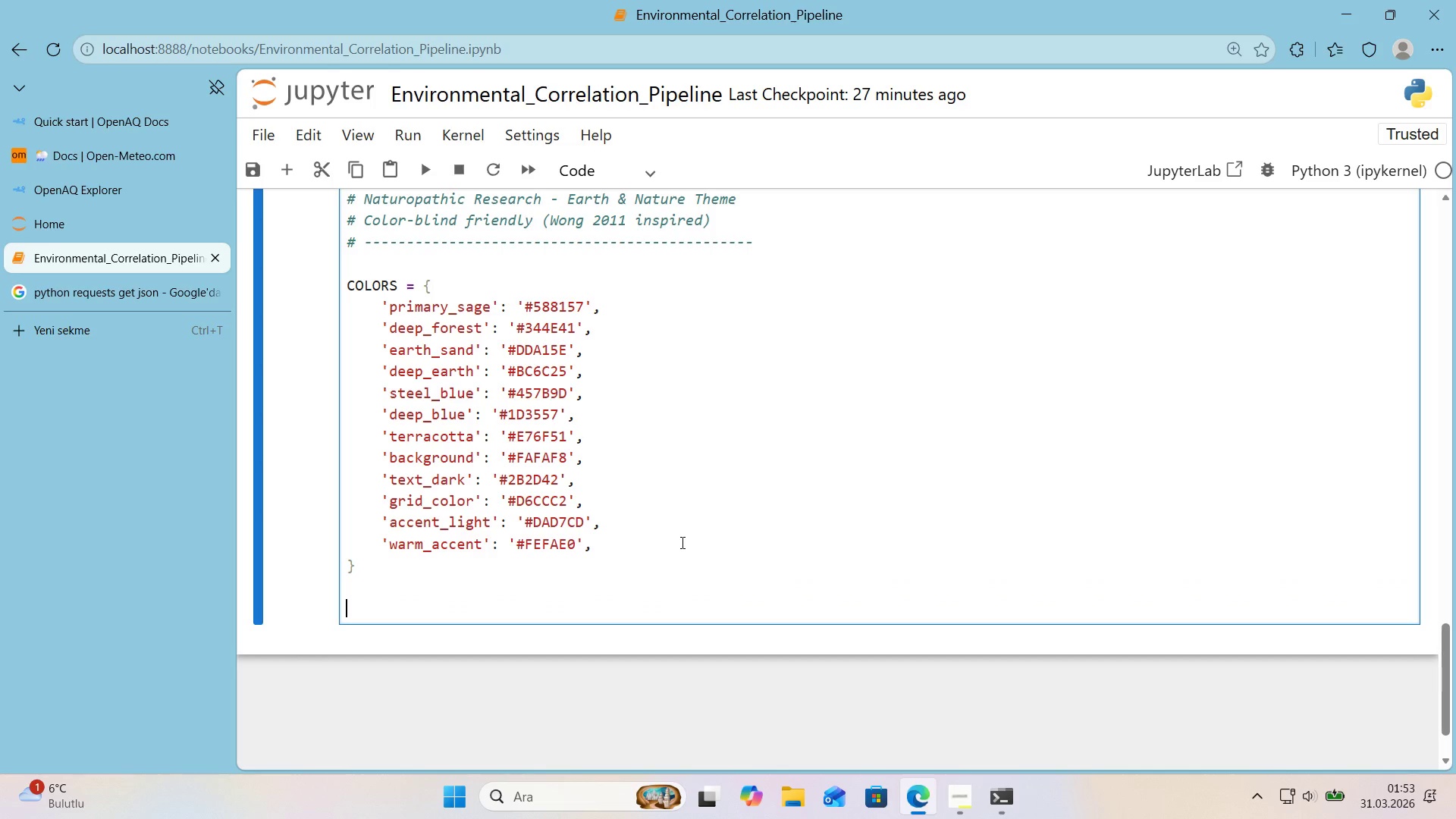 
key(Alt+Control+AltRight)
 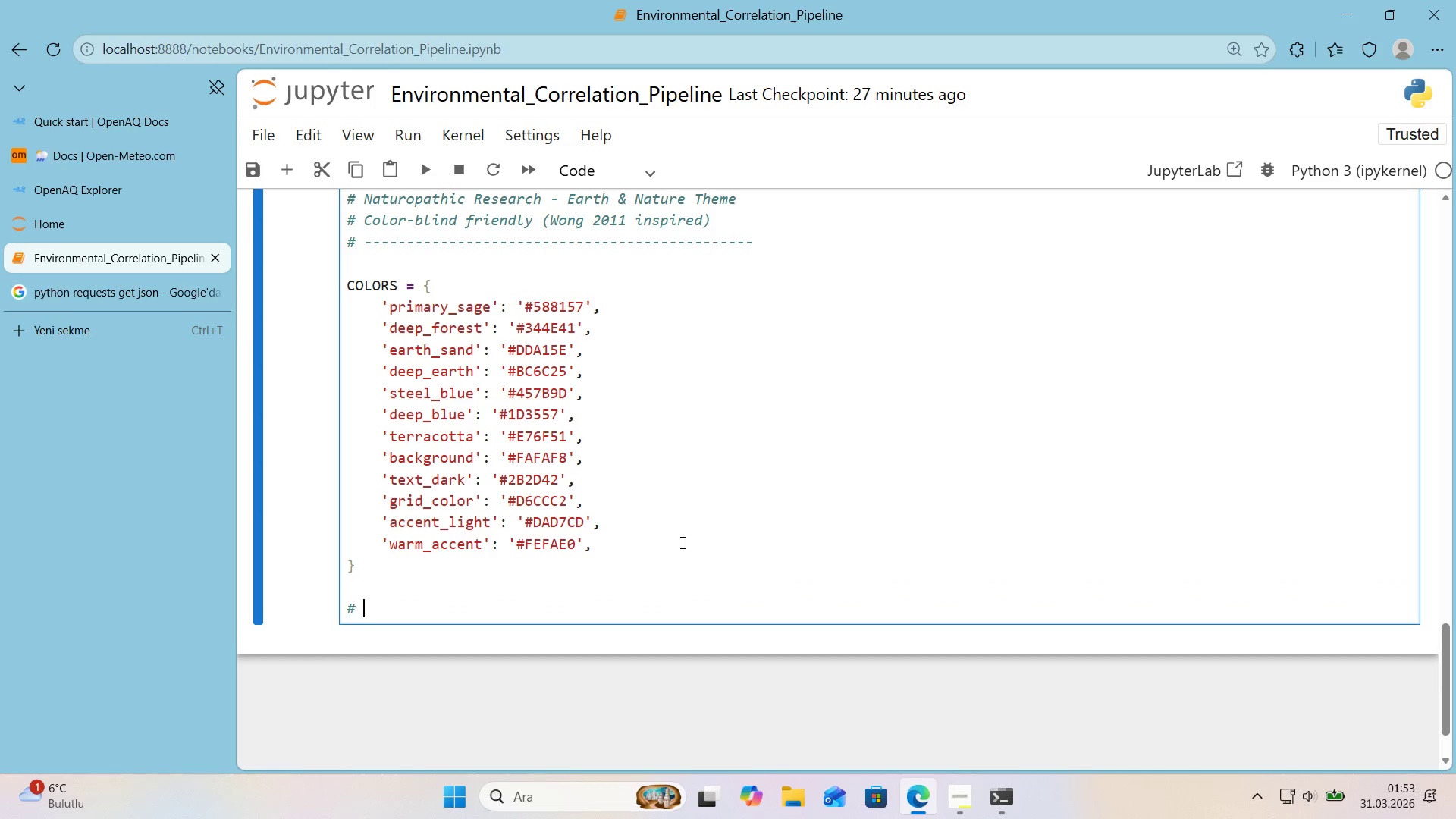 
key(Control+ControlLeft)
 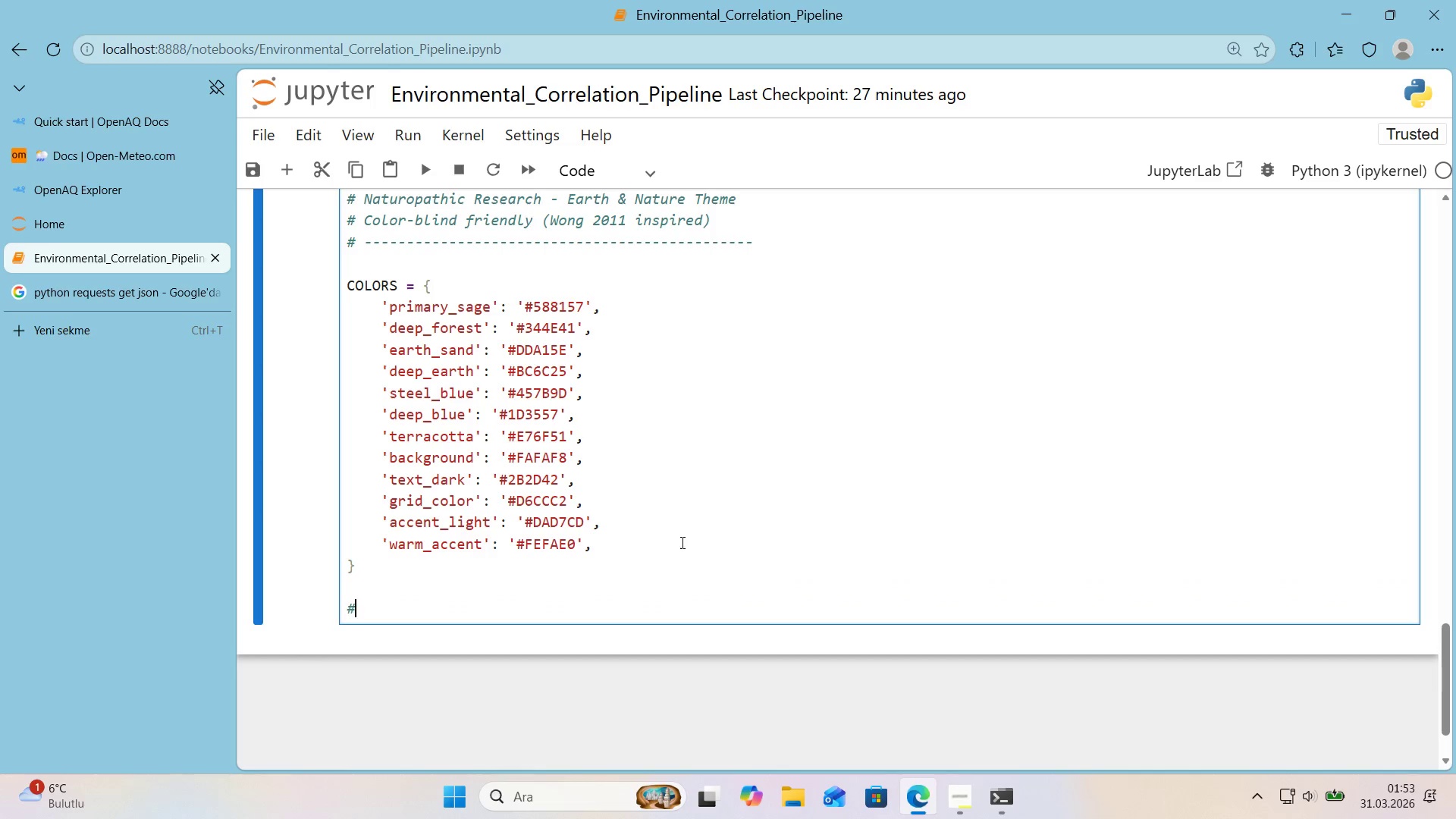 
key(Alt+Control+3)
 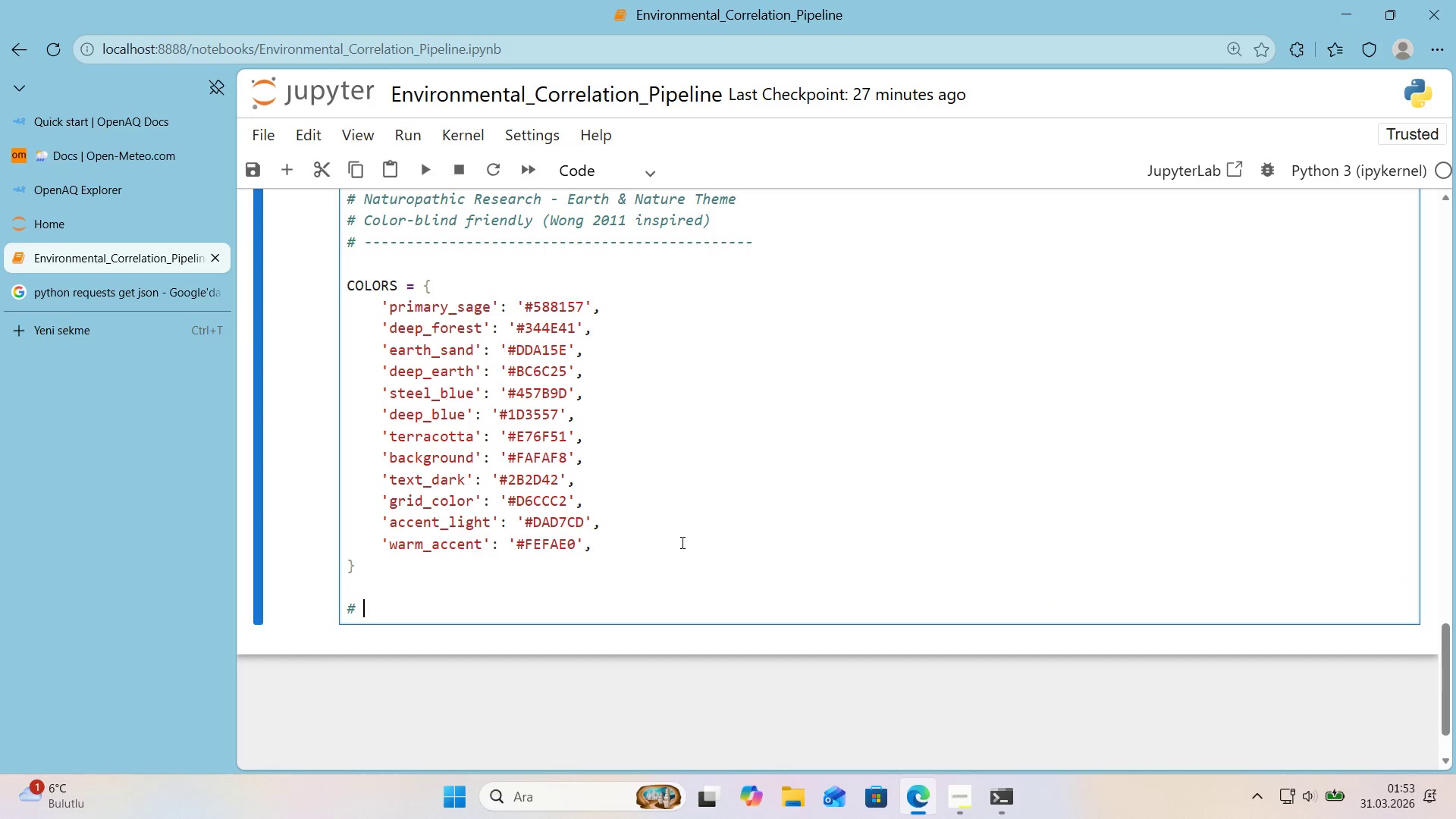 
type( c'T)
key(Backspace)
key(Backspace)
key(Backspace)
type(C)
key(Backspace)
type(C'ty C)
key(Backspace)
type(CO)
key(Backspace)
key(Backspace)
type(conf'gurat'ons)
 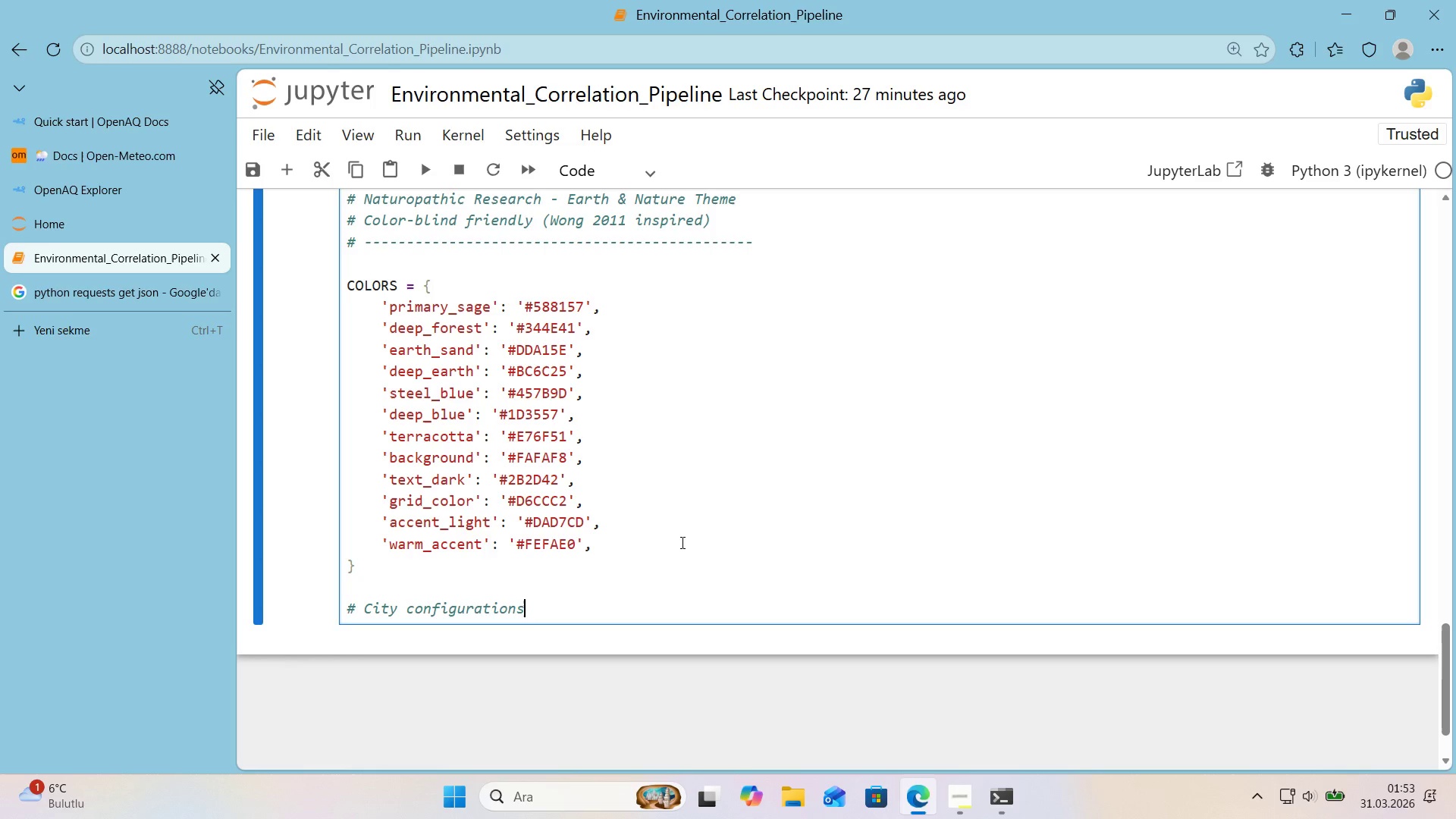 
wait(10.2)
 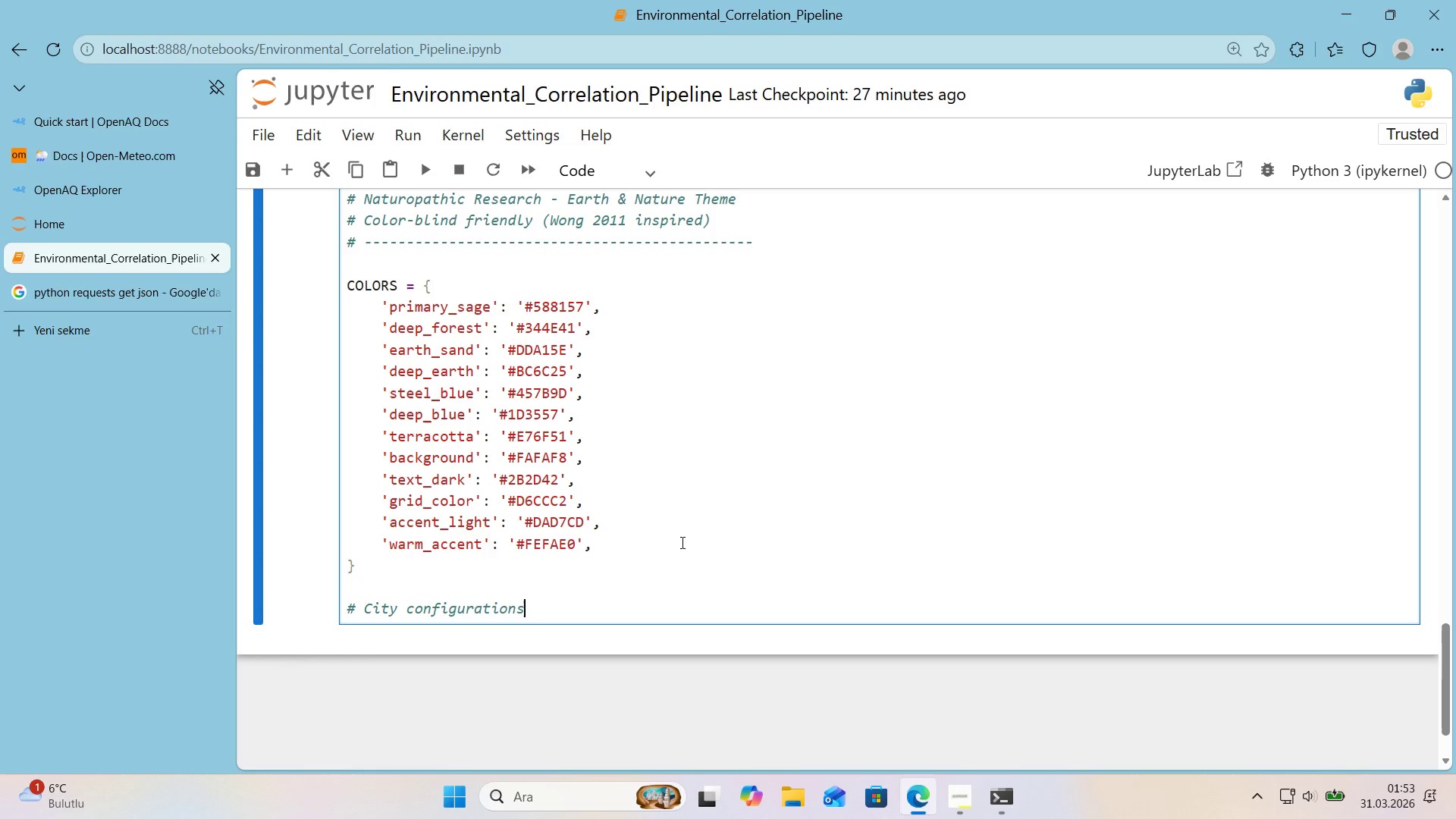 
left_click([299, 49])
 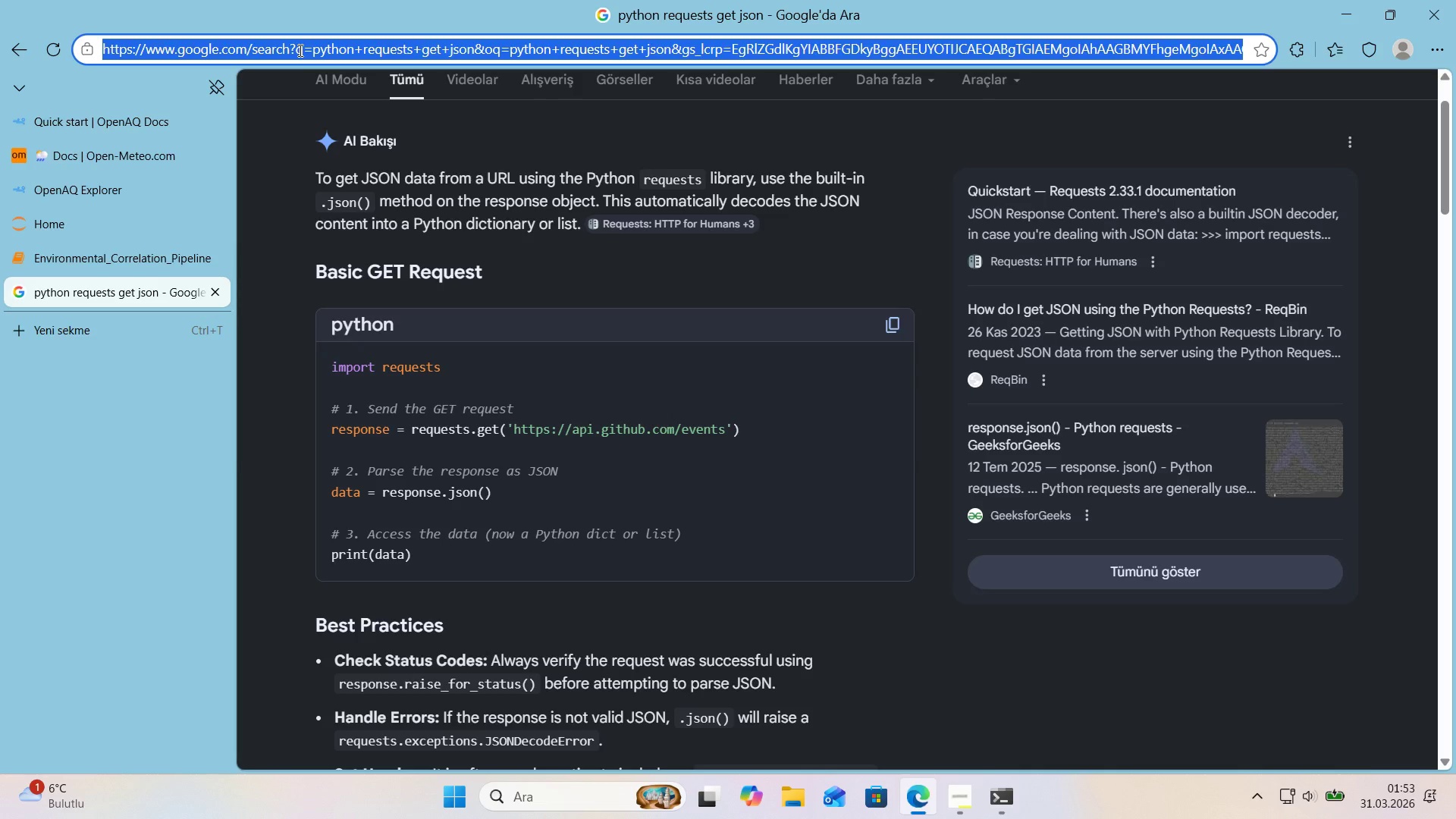 
type(rcparams matplotl'b f'gure styl'ng)
 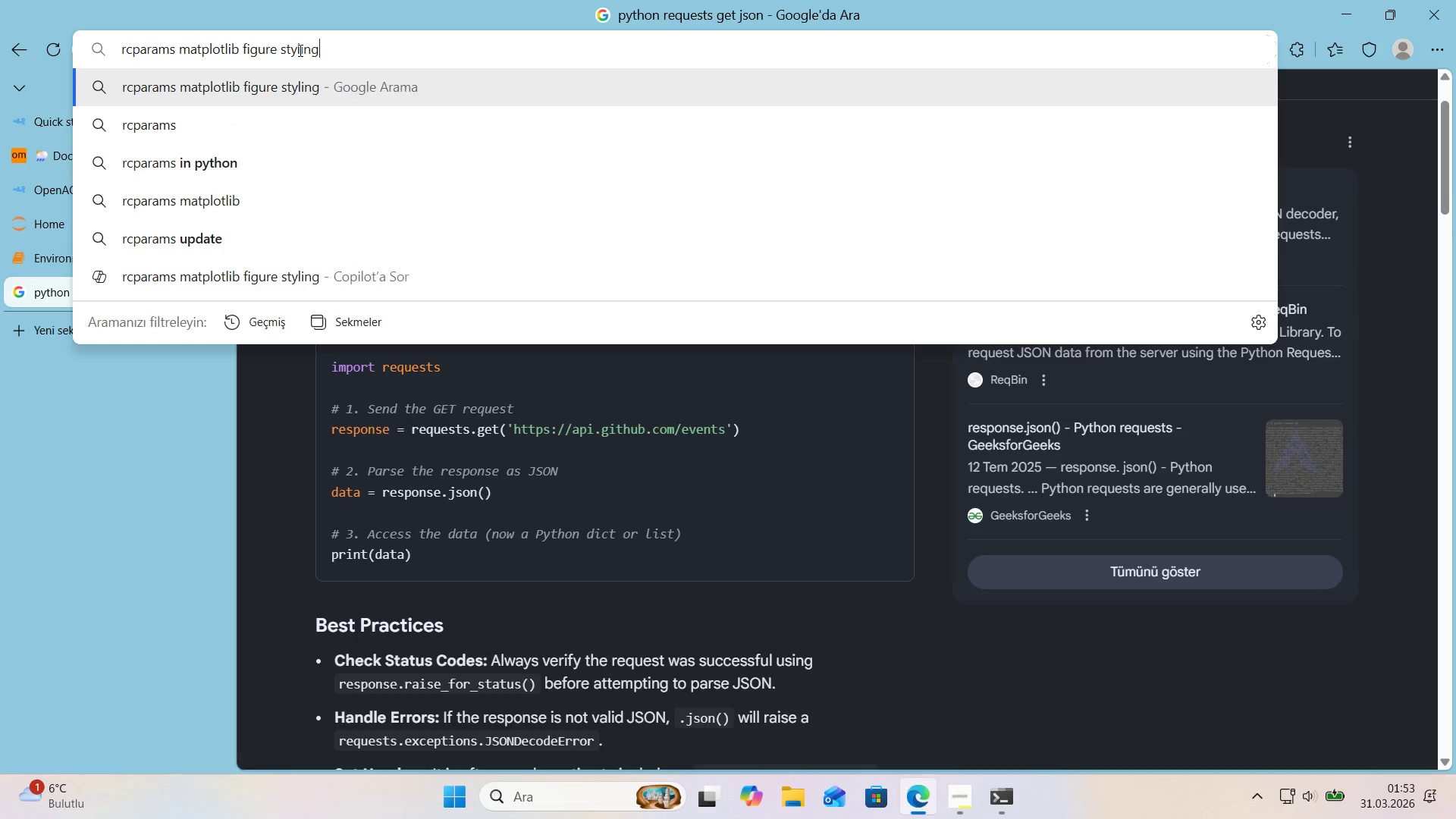 
key(Enter)
 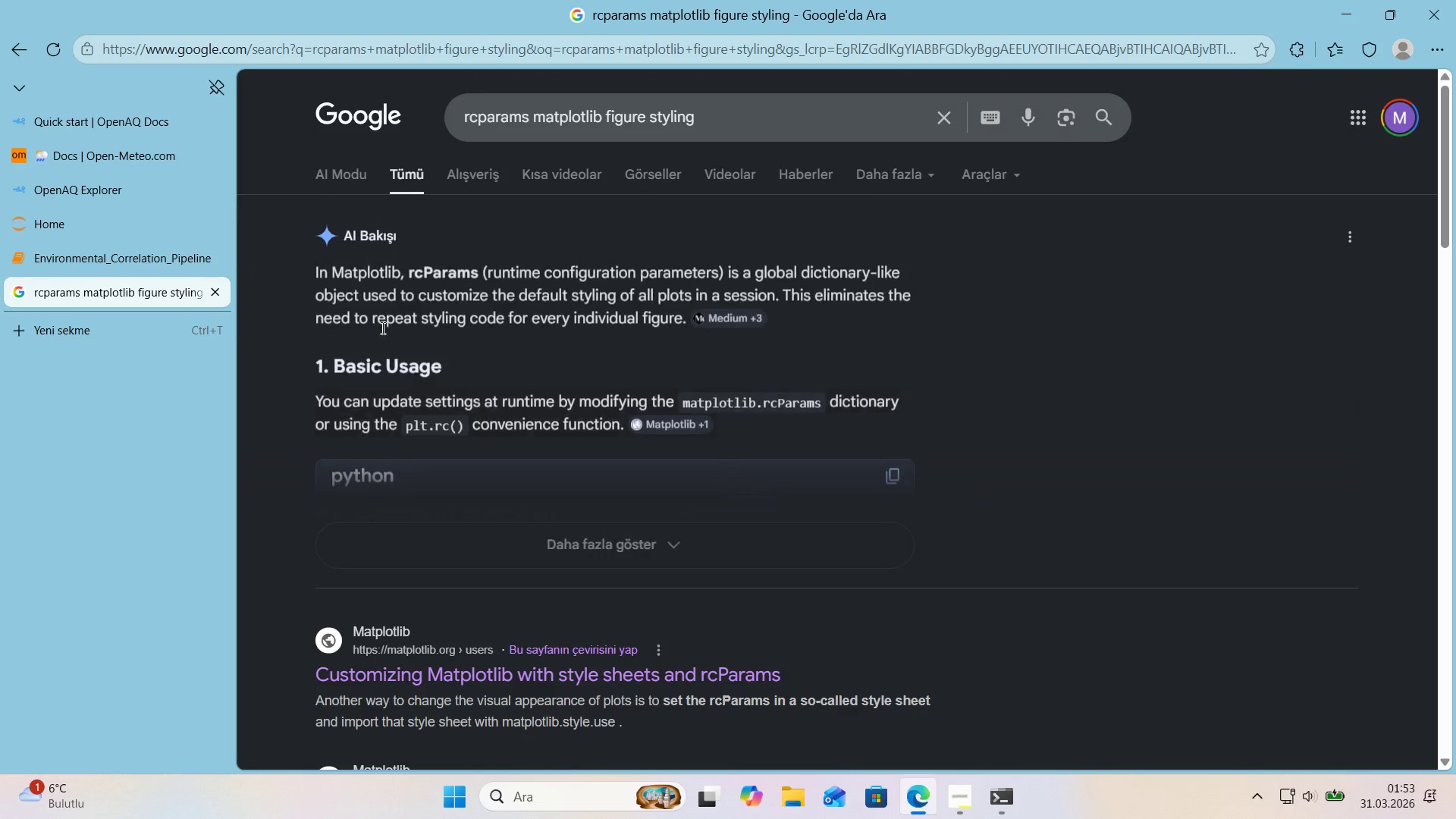 
left_click([469, 536])
 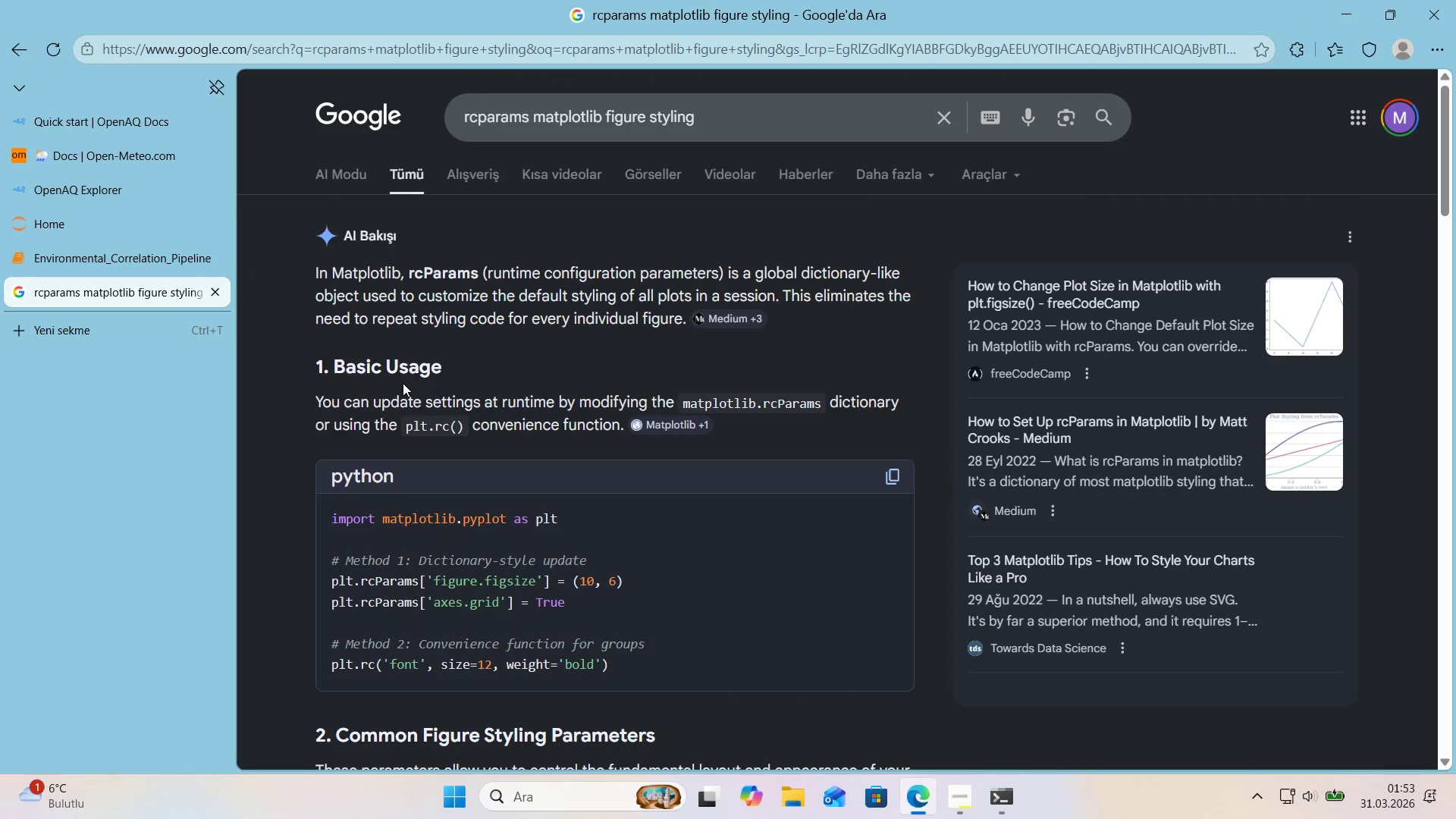 
scroll: coordinate [403, 383], scroll_direction: down, amount: 11.0
 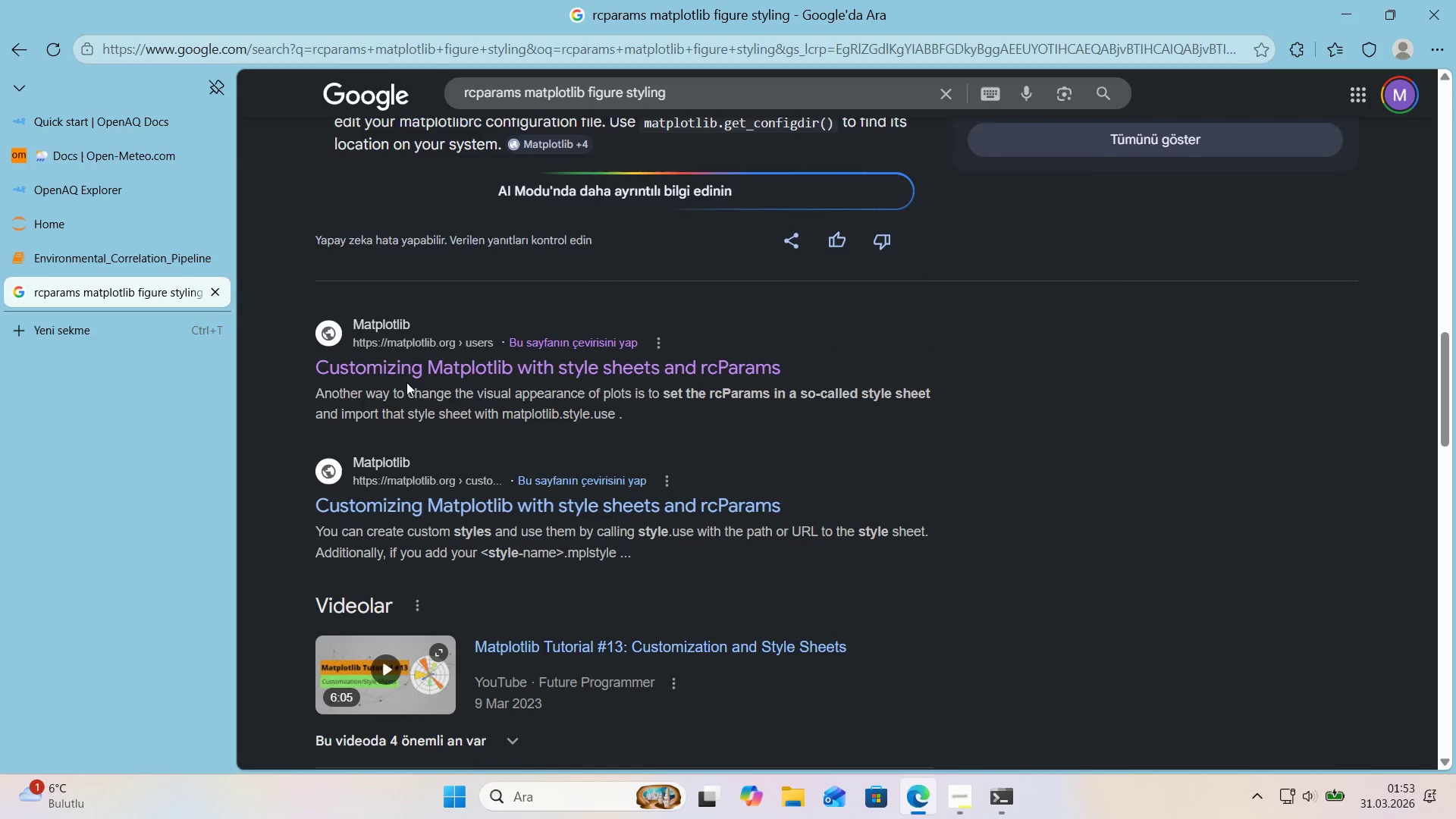 
left_click([408, 378])
 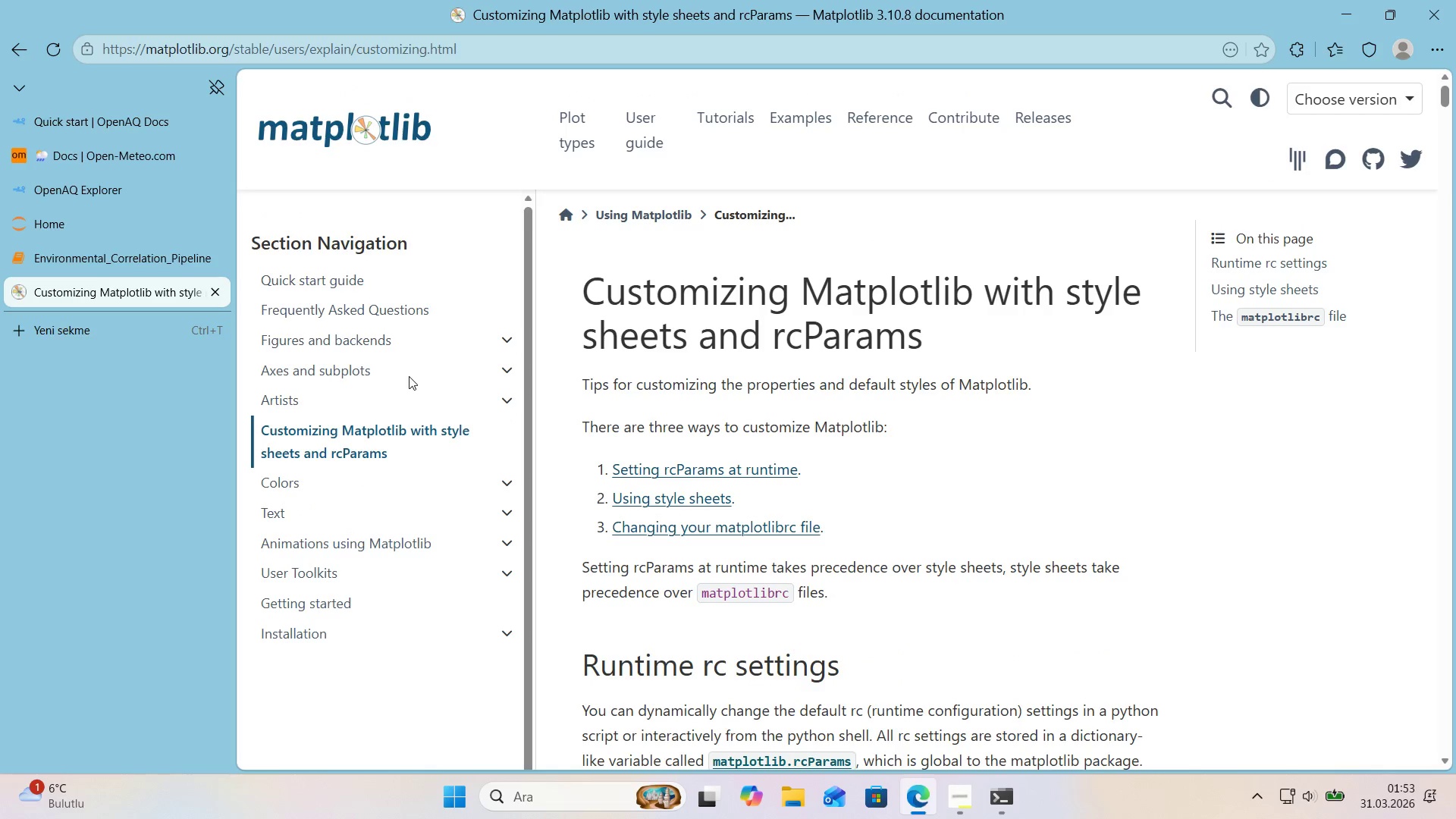 
scroll: coordinate [566, 397], scroll_direction: down, amount: 49.0
 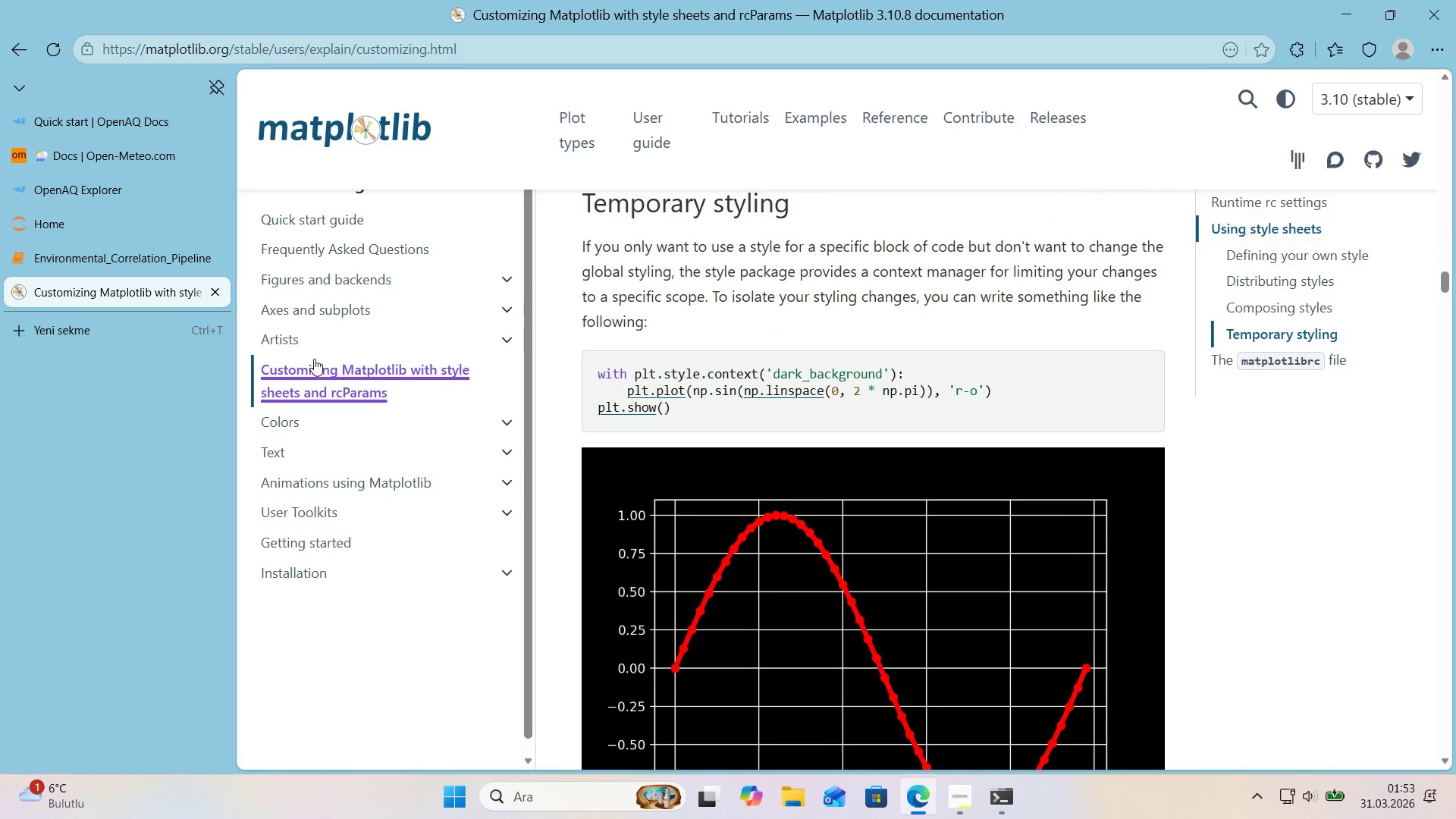 
left_click([218, 293])
 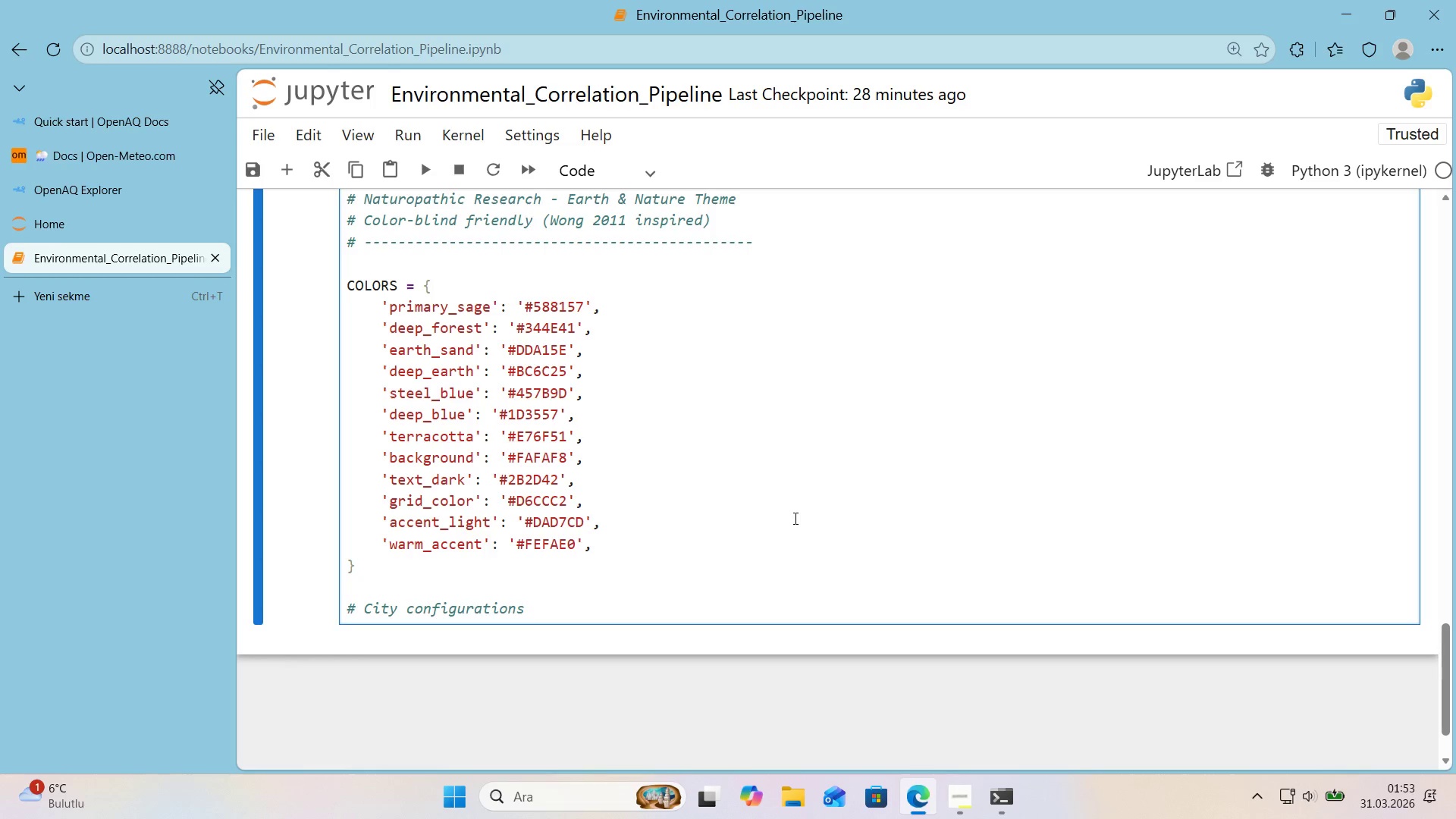 
key(Enter)
 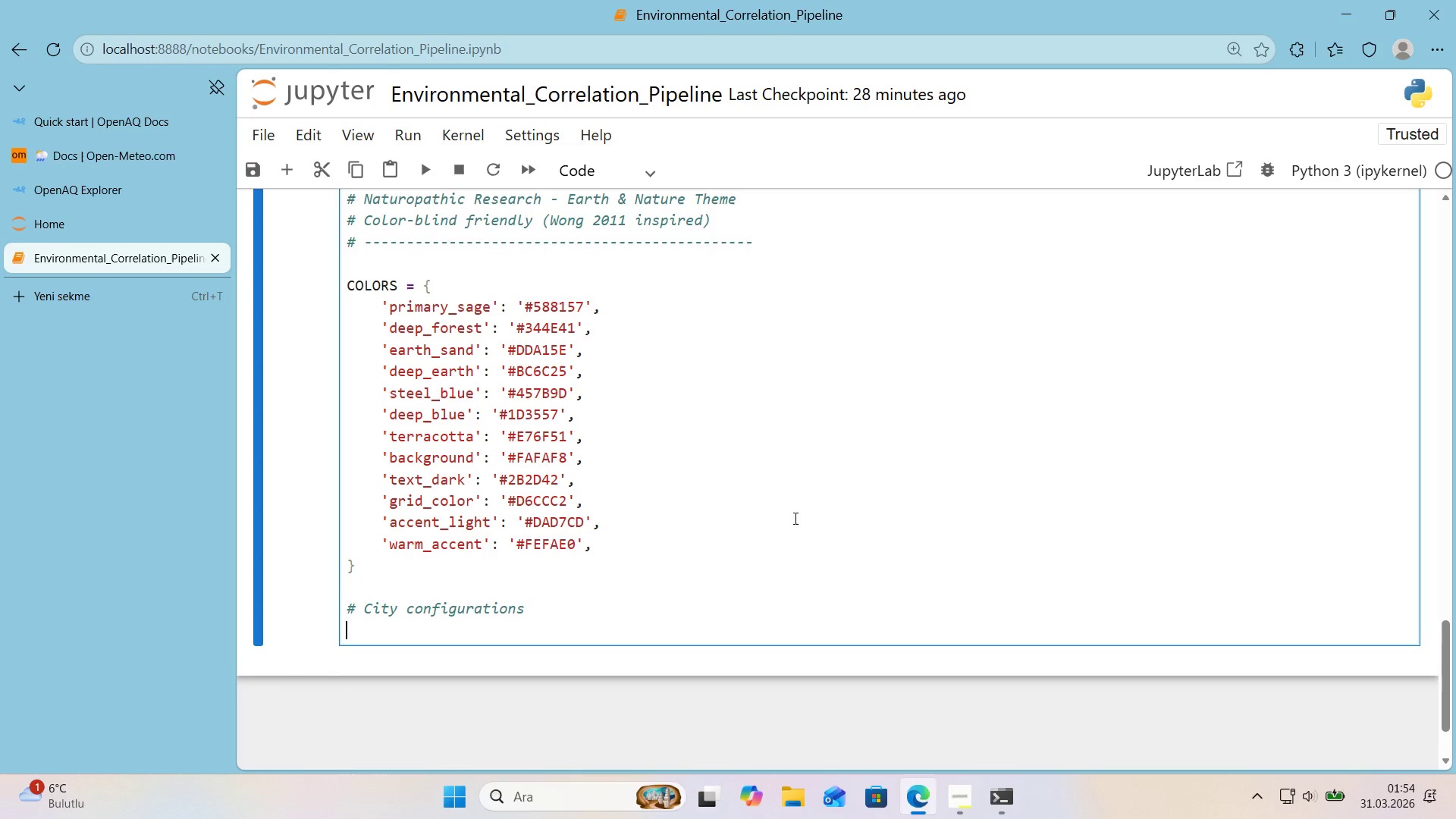 
type(CITIES ) )
 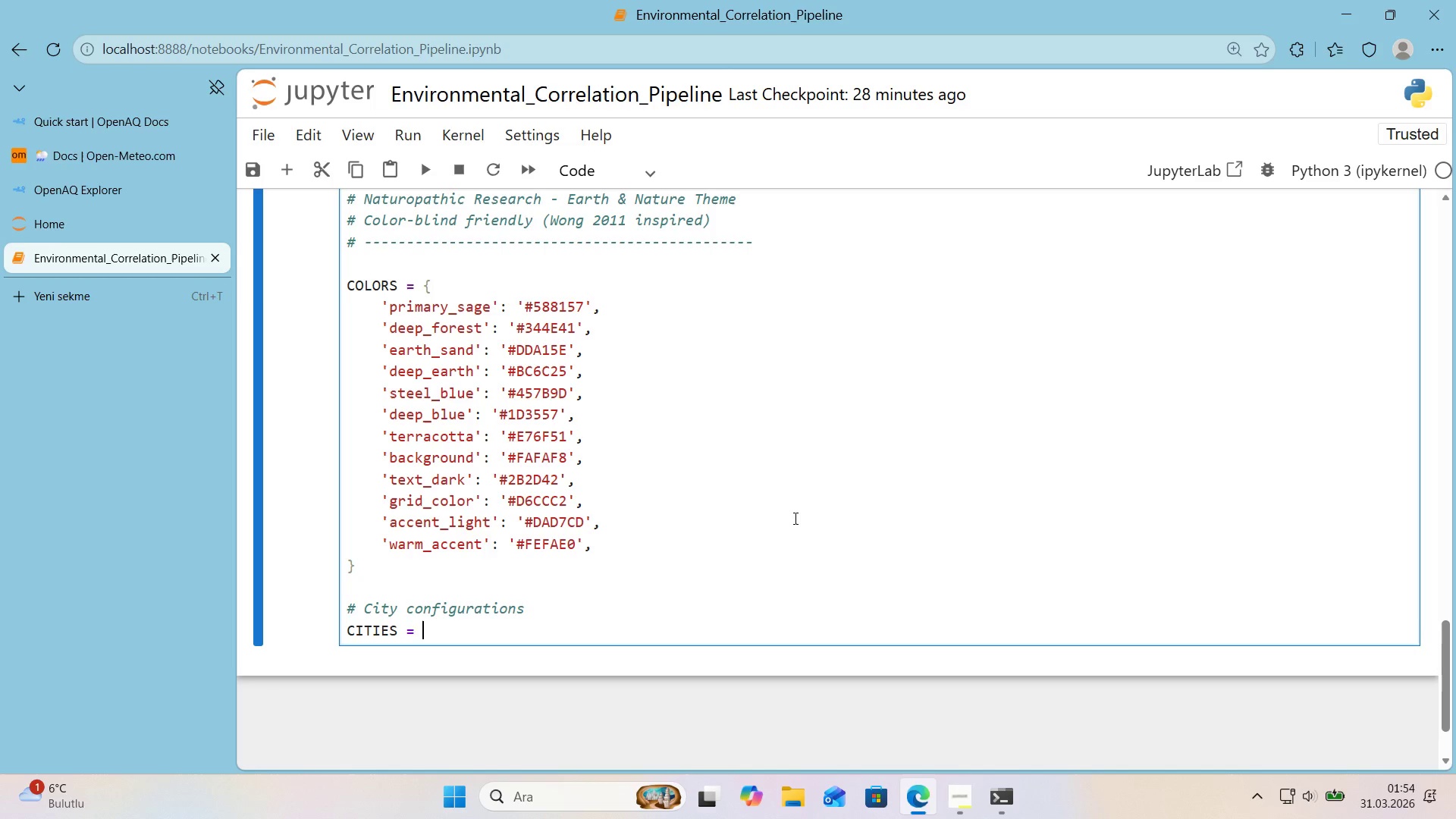 
key(Alt+Control+7)
 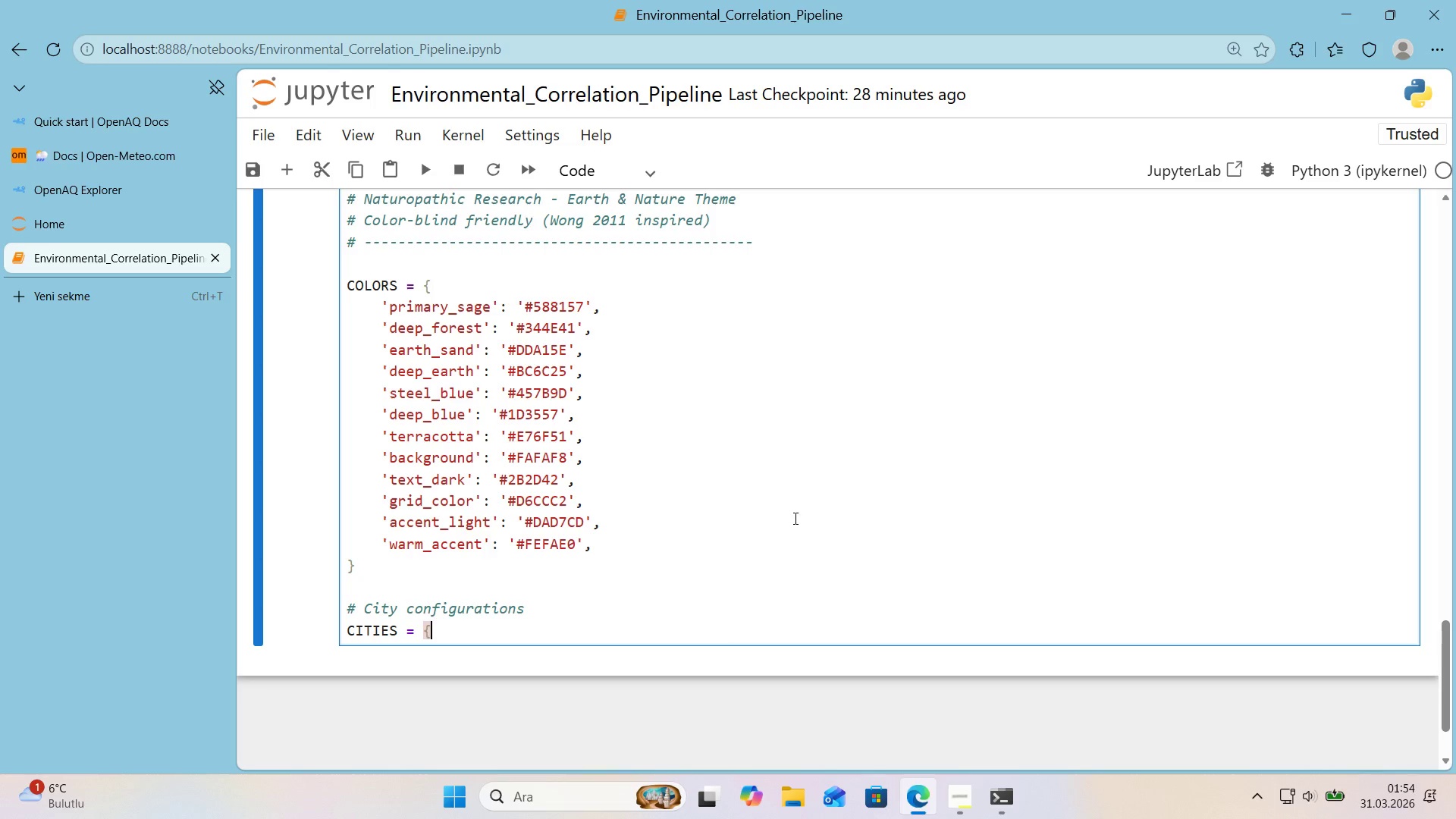 
key(Alt+Control+0)
 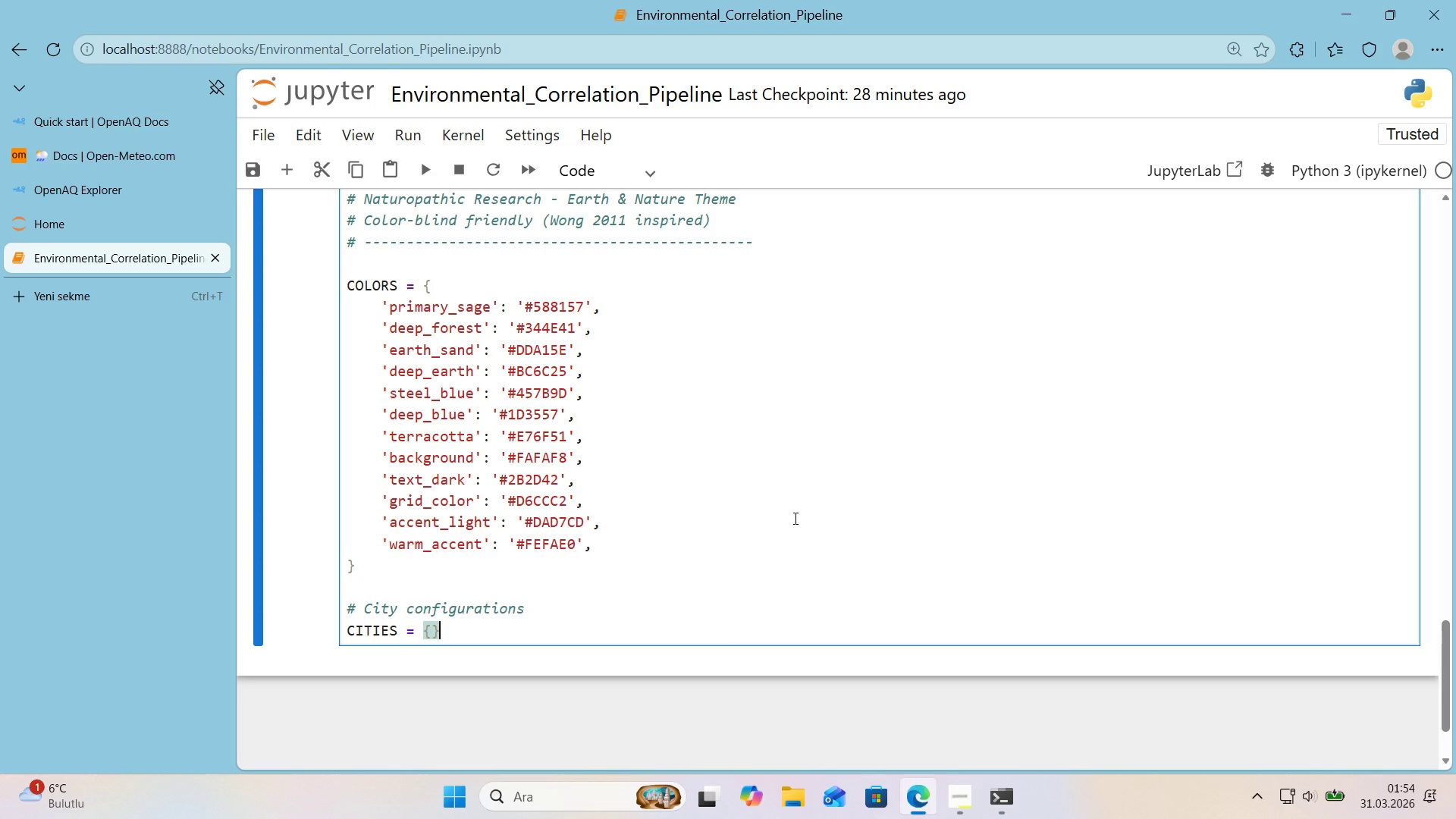 
key(ArrowDown)
 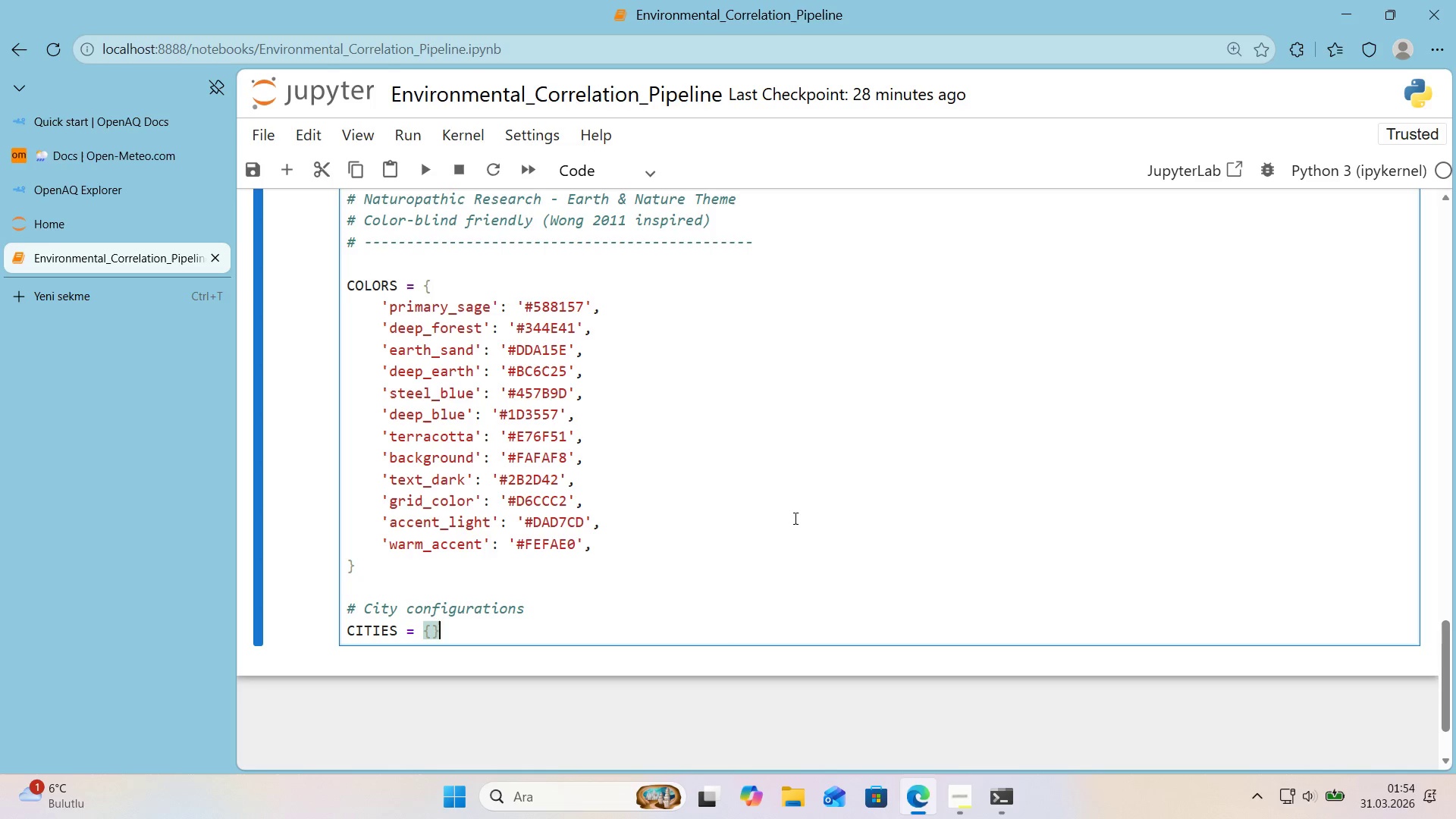 
key(ArrowLeft)
 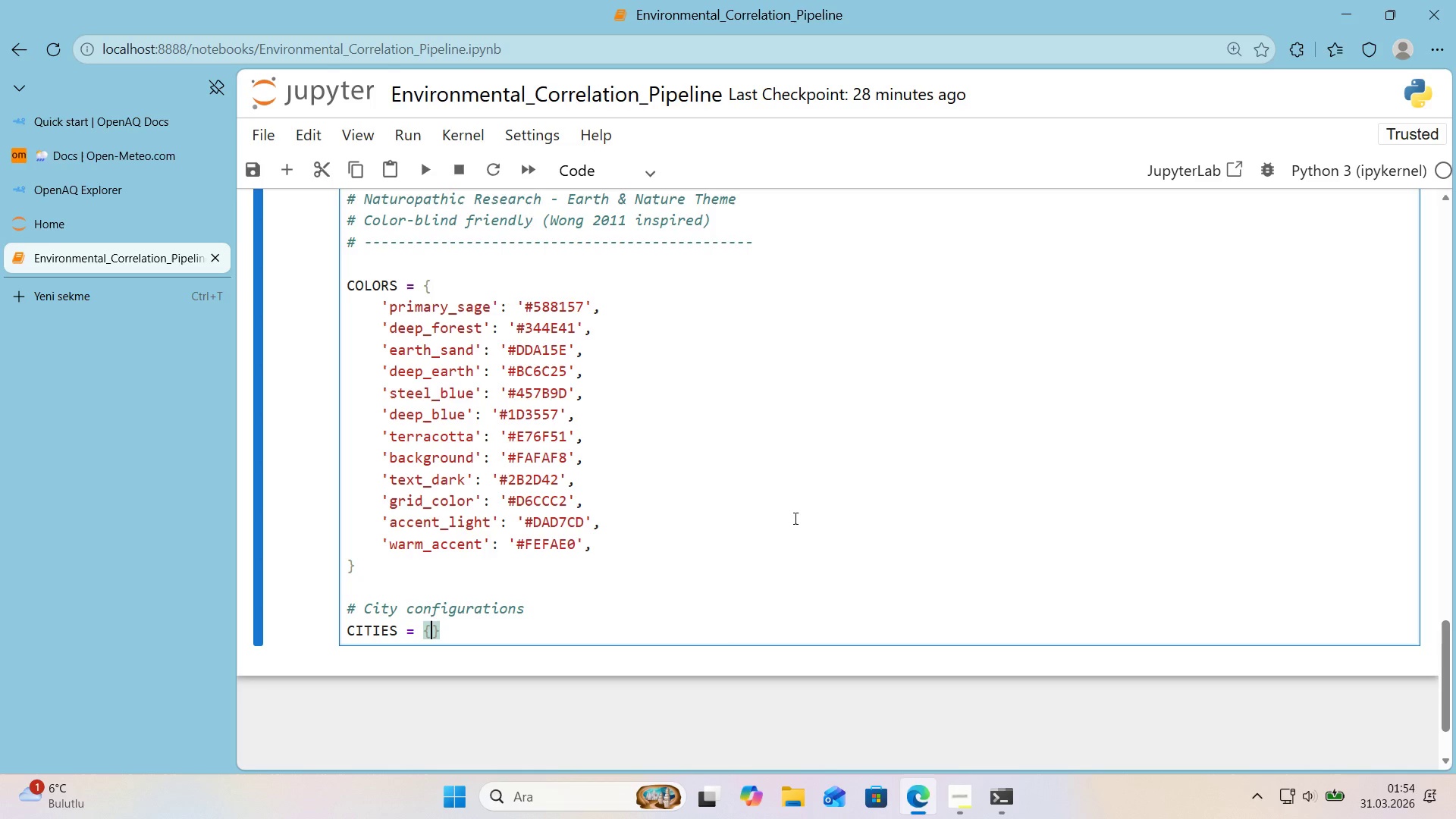 
key(CapsLock)
 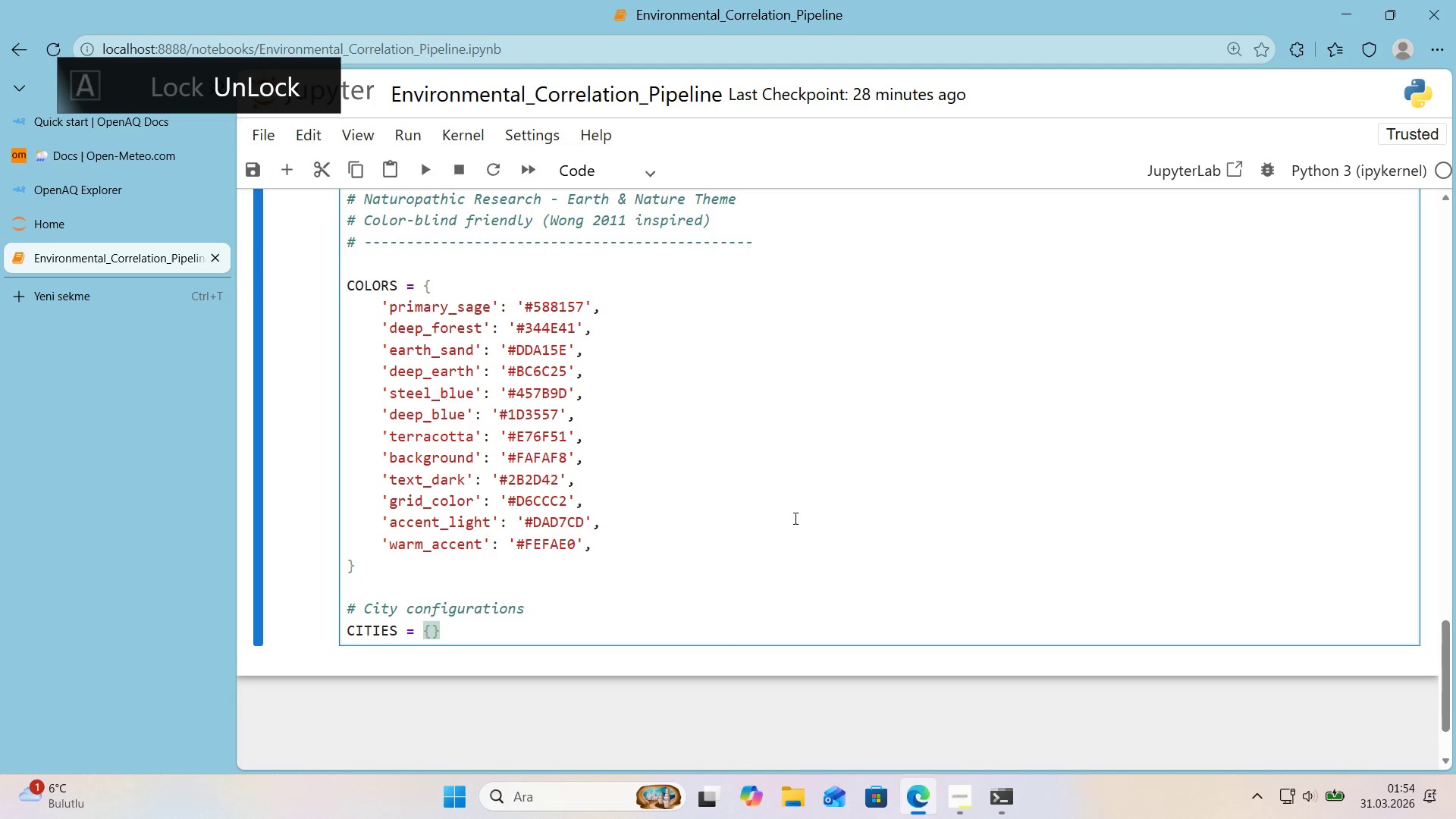 
key(Enter)
 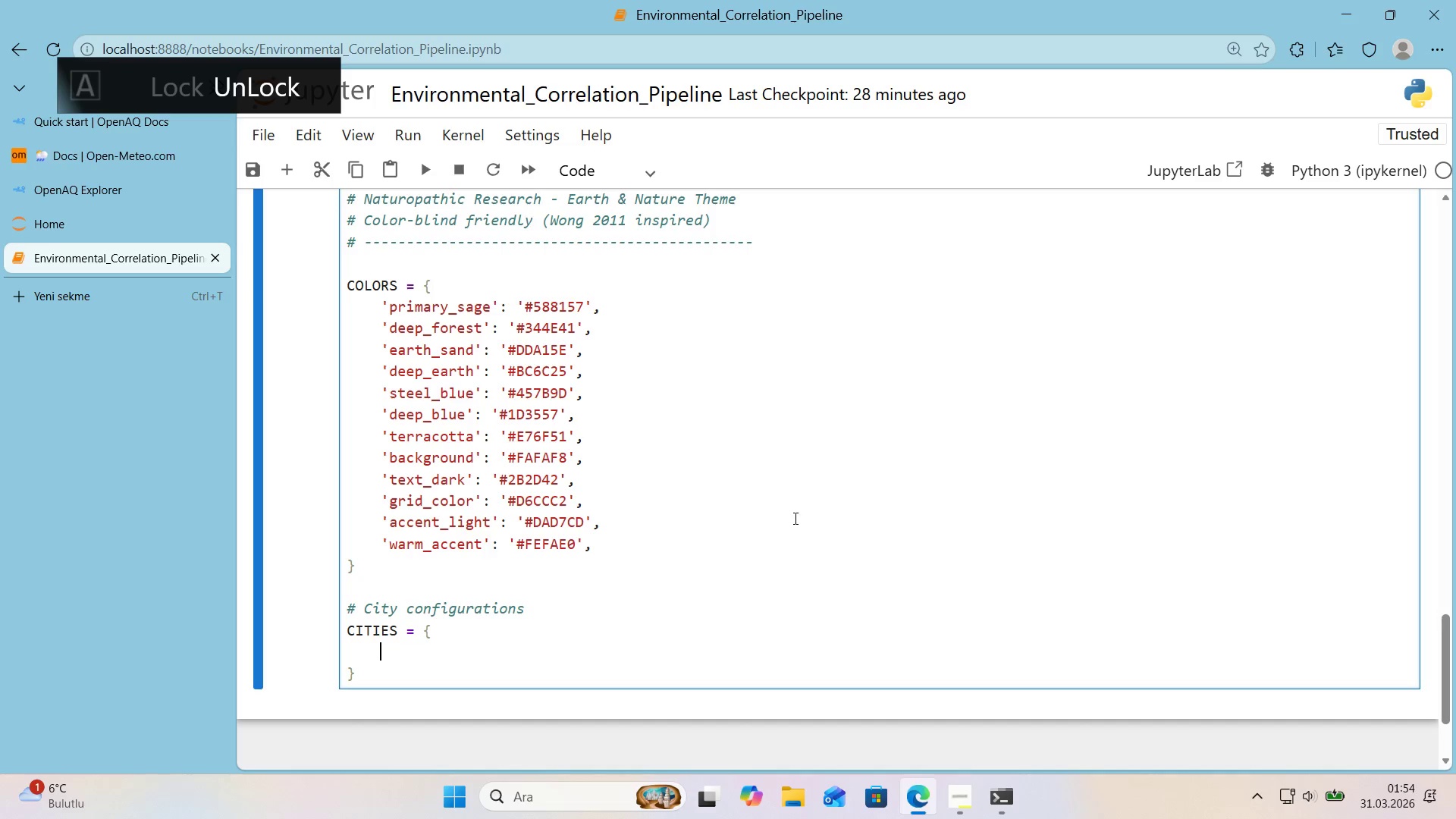 
type(@@)
 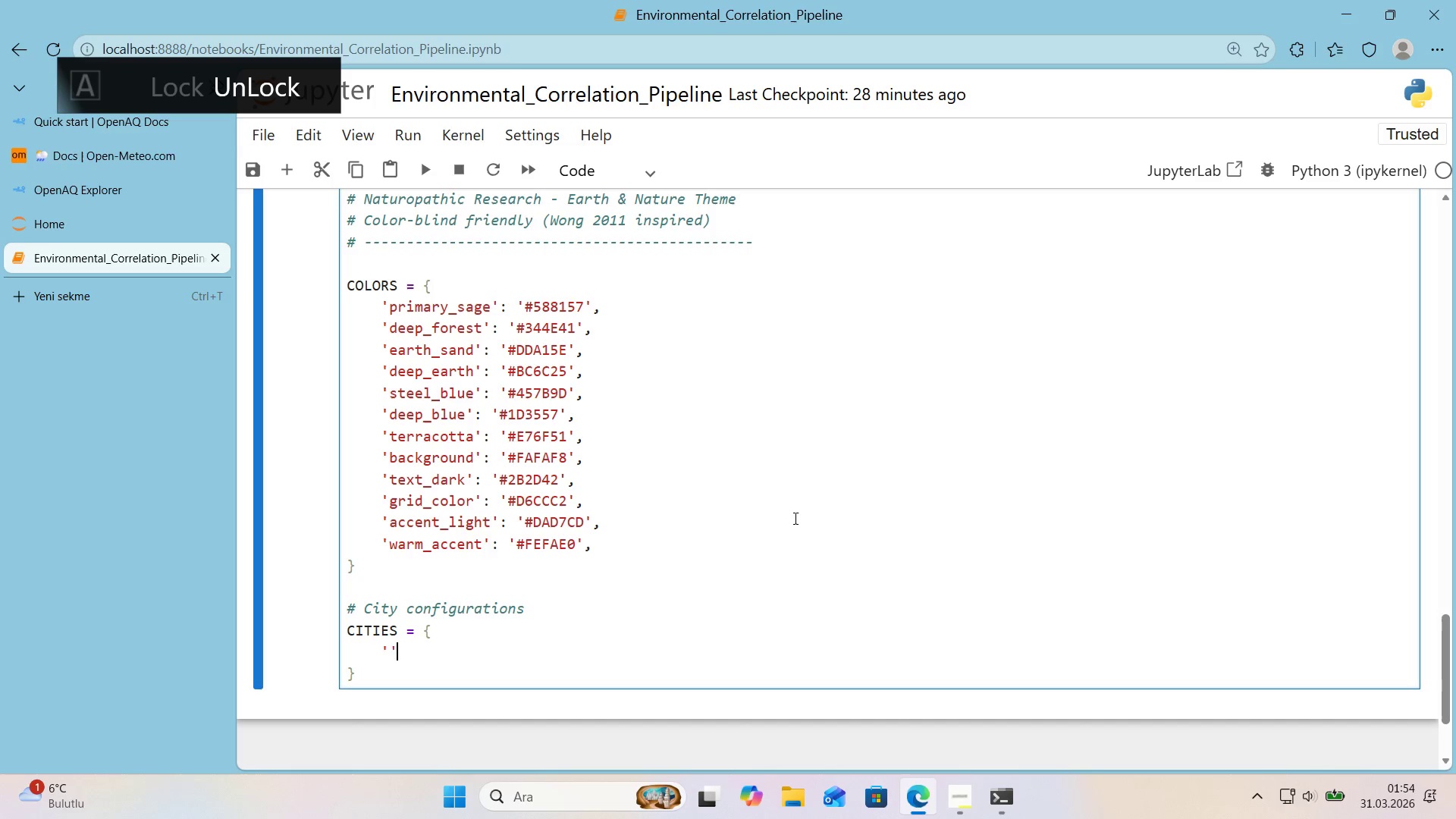 
key(ArrowLeft)
 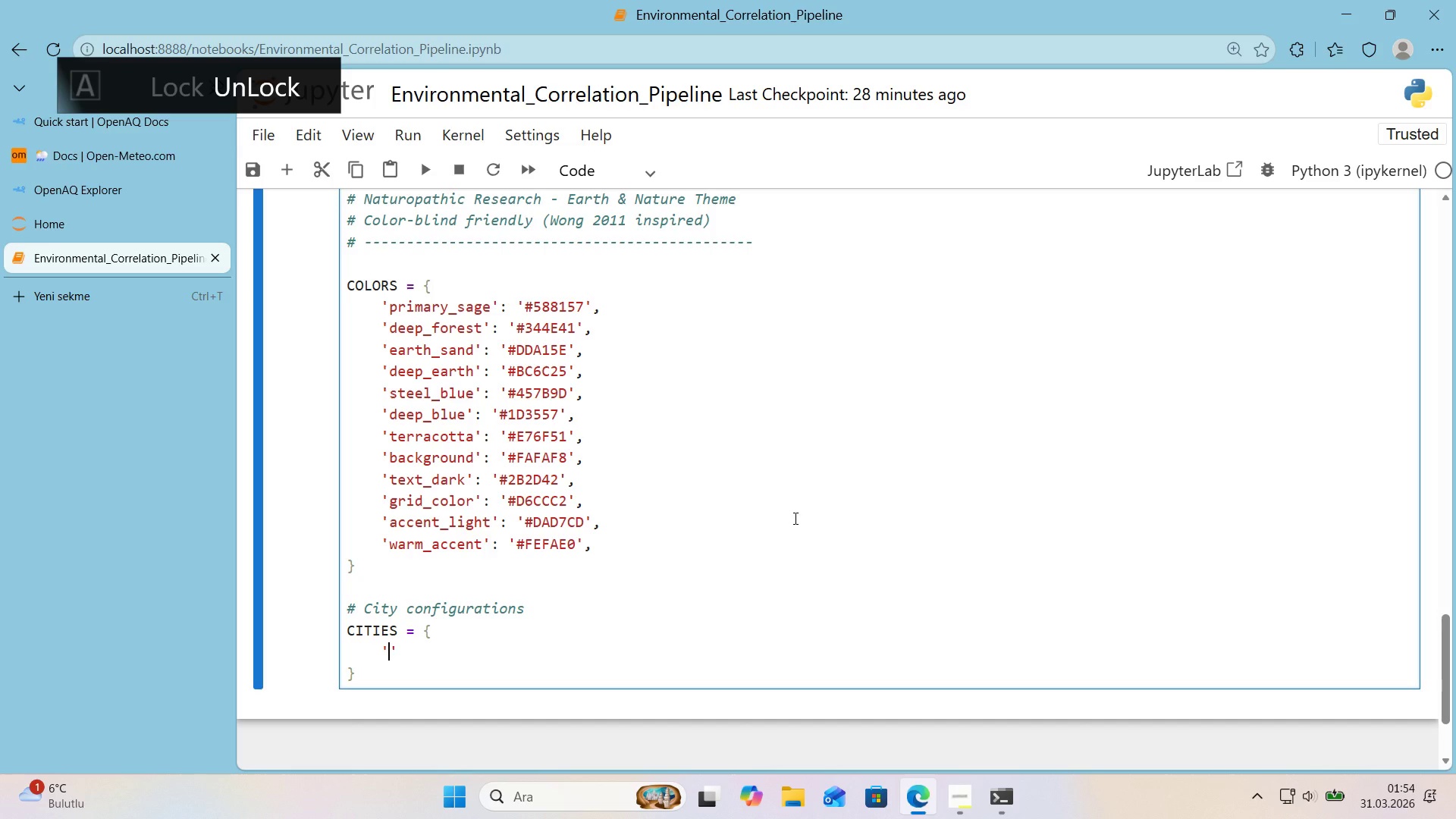 
type(Portland)
 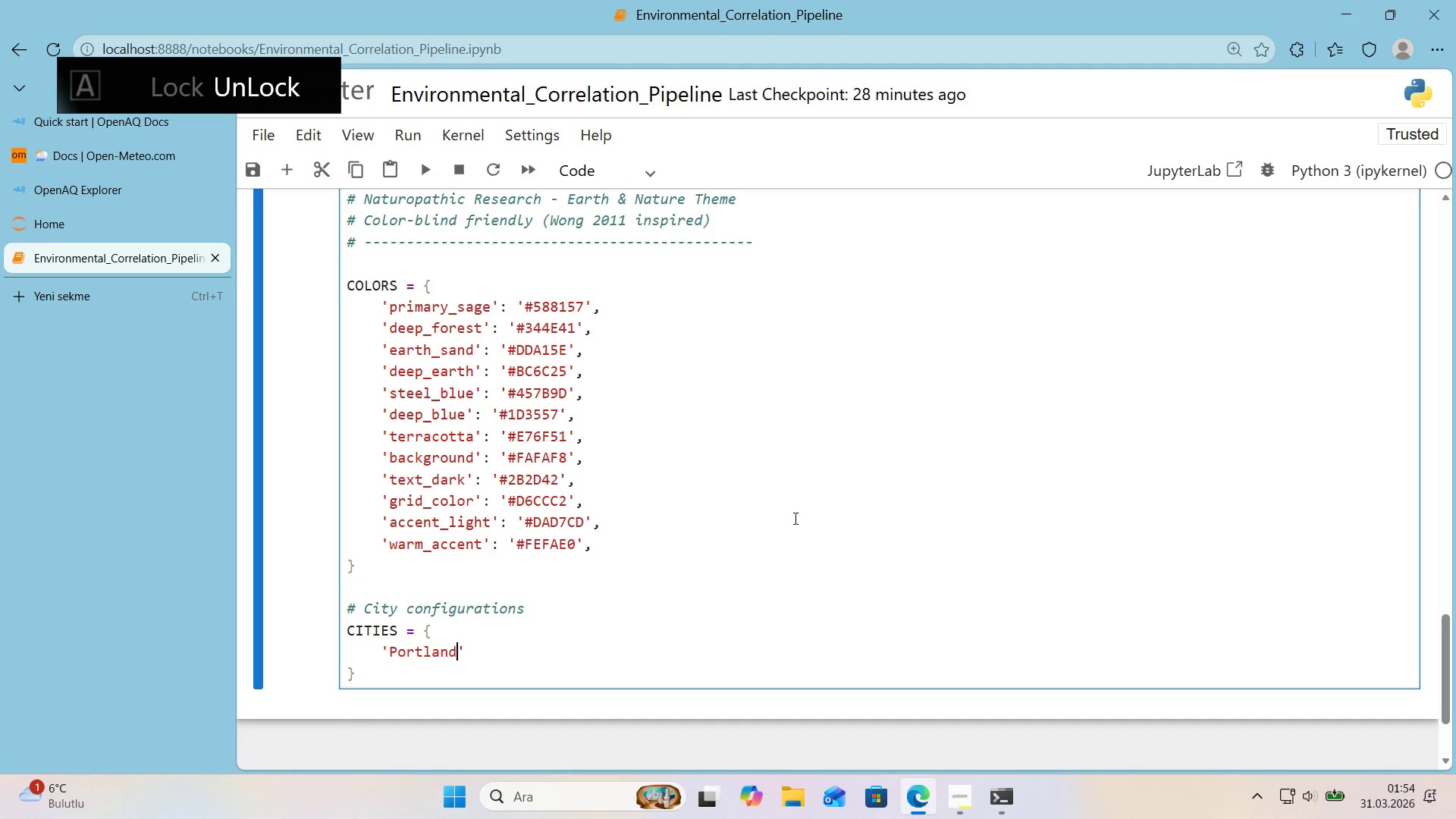 
key(ArrowRight)
 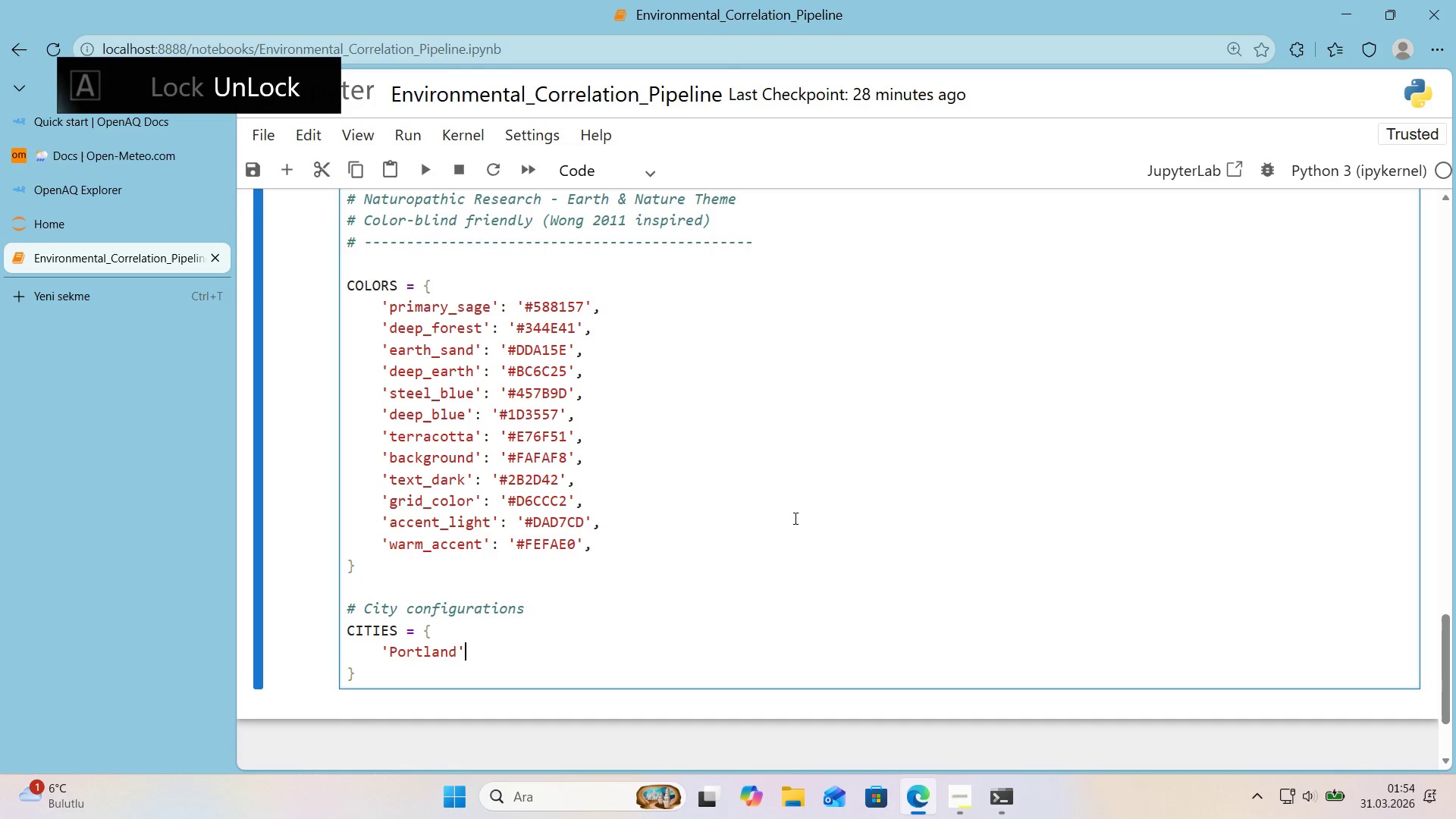 
key(Shift+Period)
 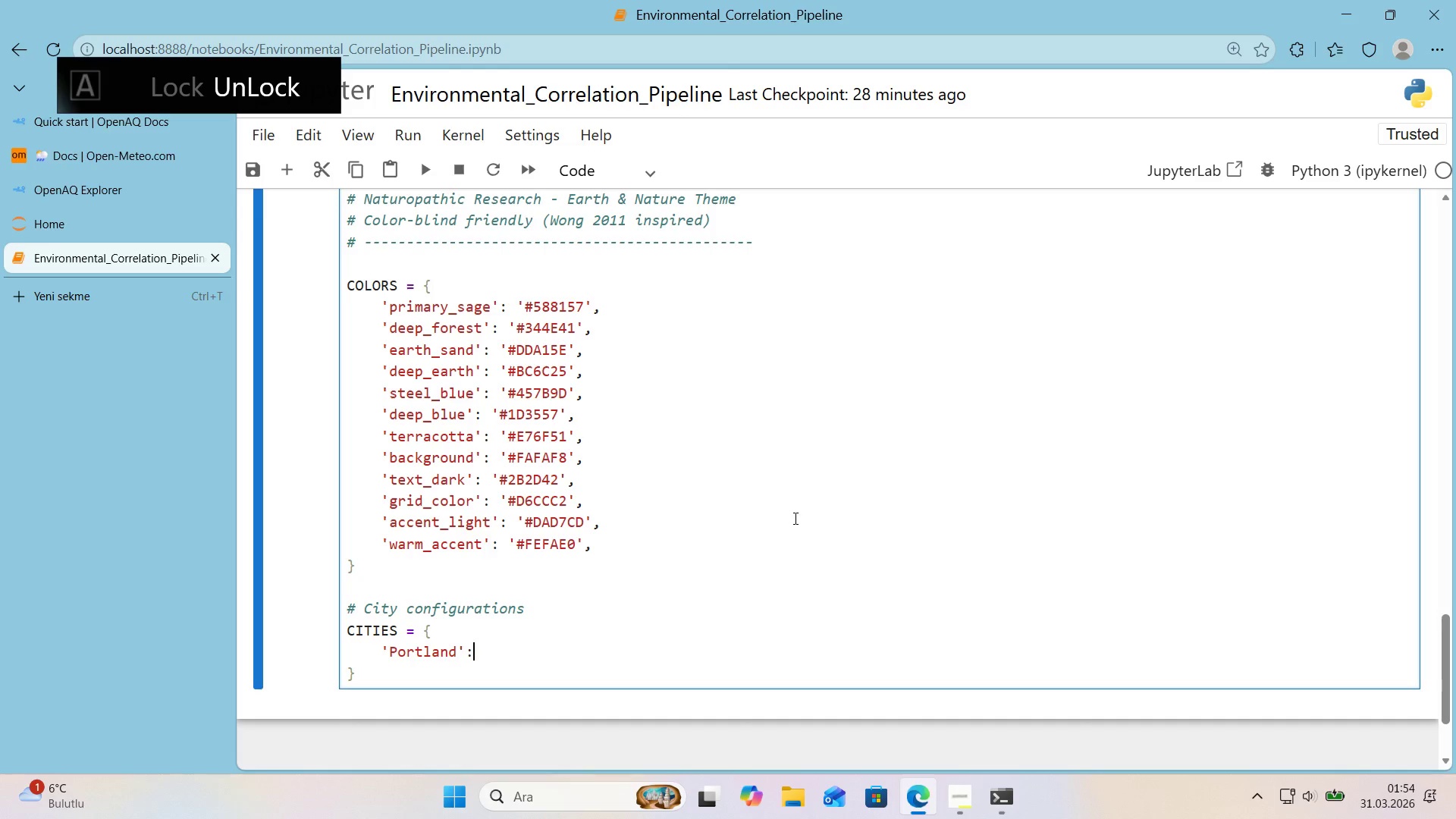 
key(Space)
 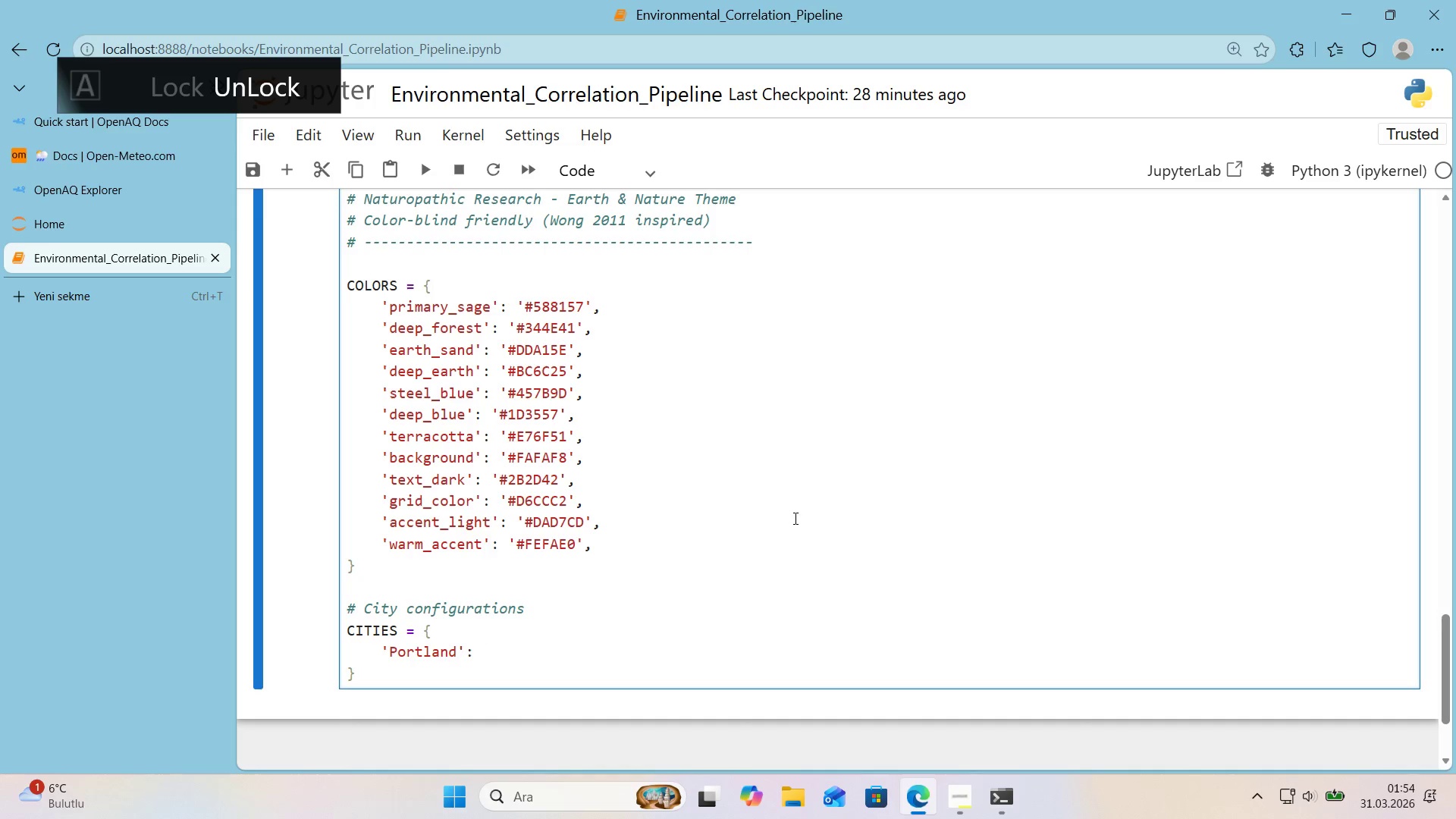 
key(Alt+Control+7)
 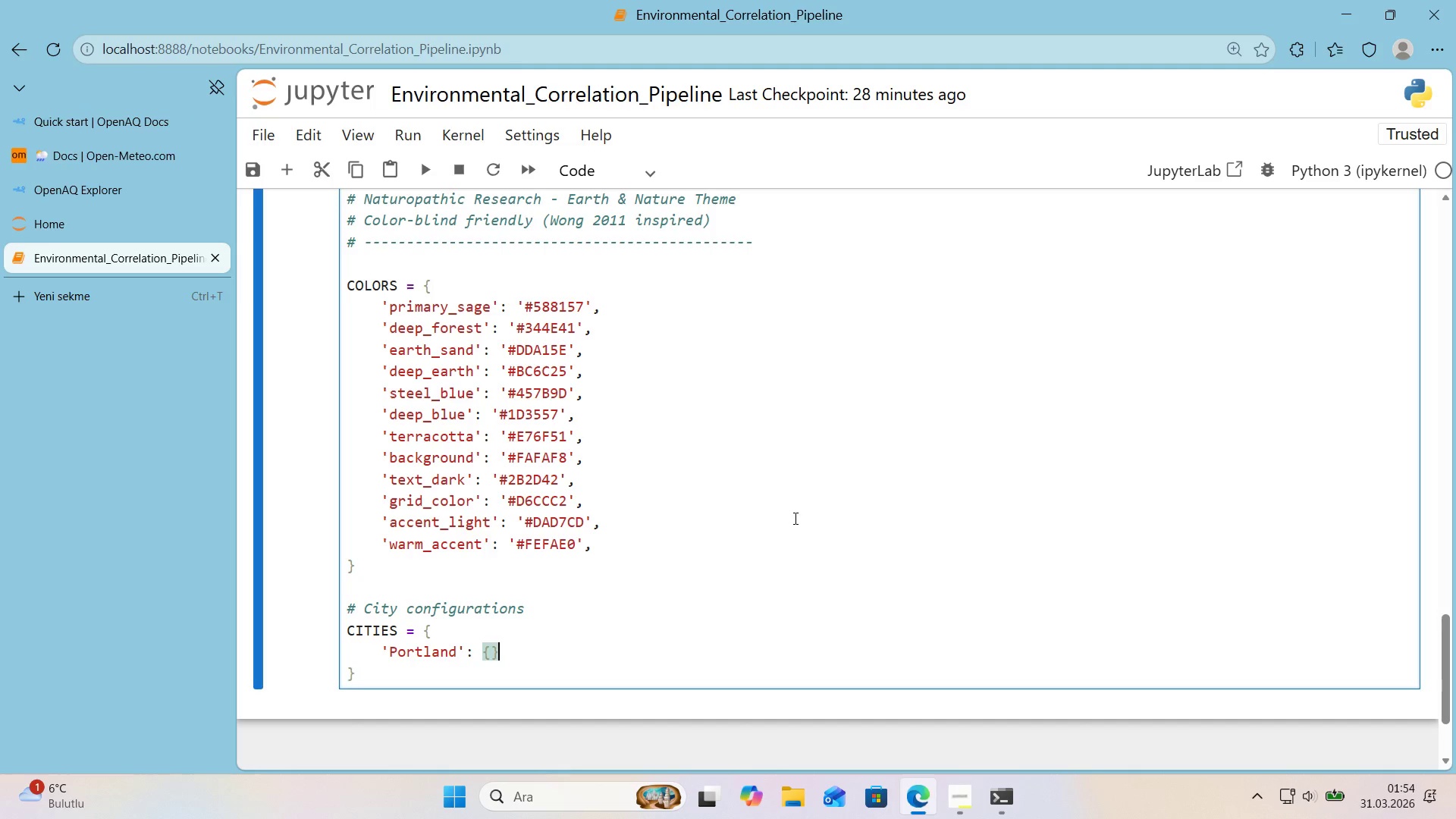 
key(Alt+Control+0)
 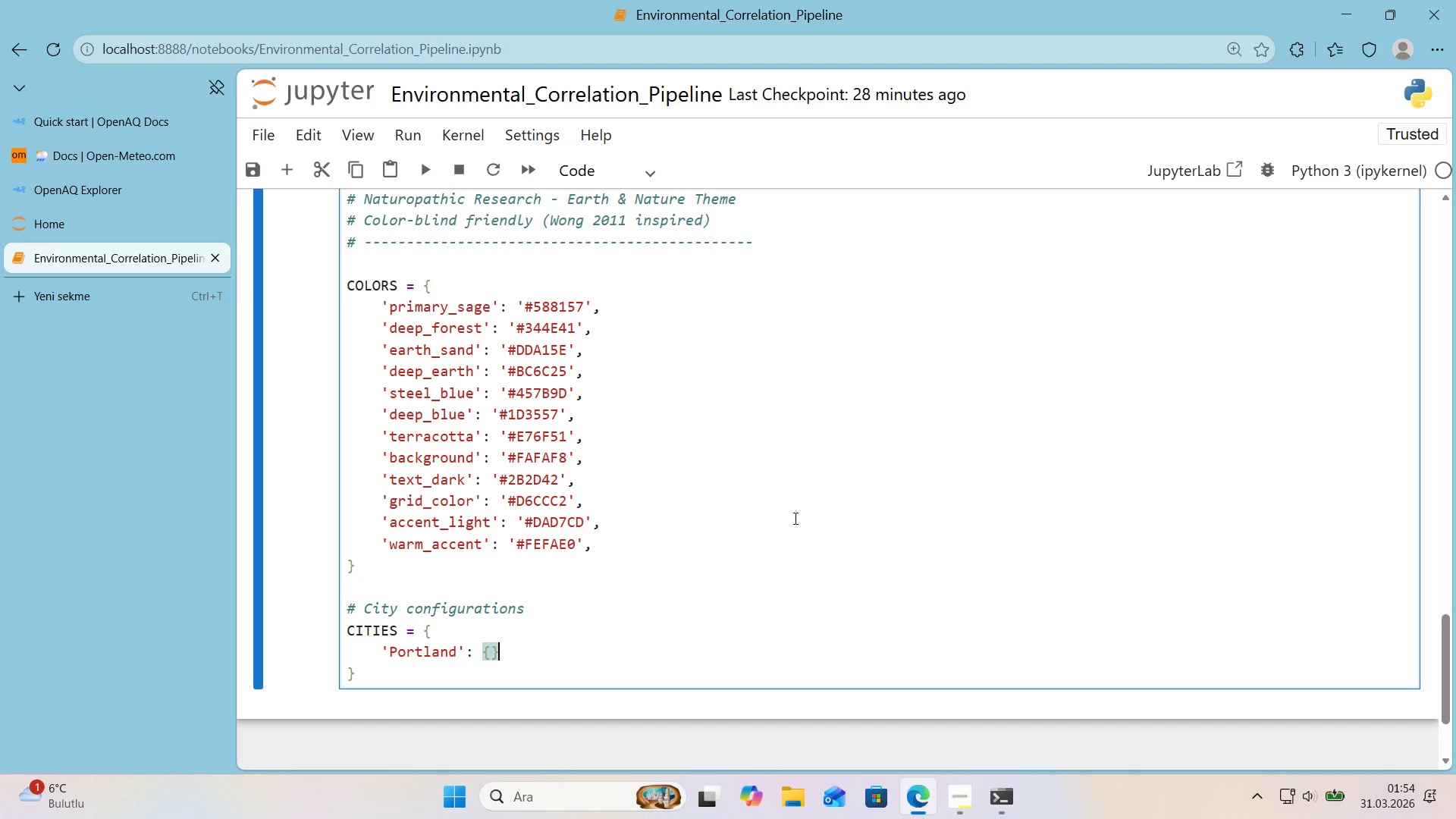 
key(ArrowLeft)
 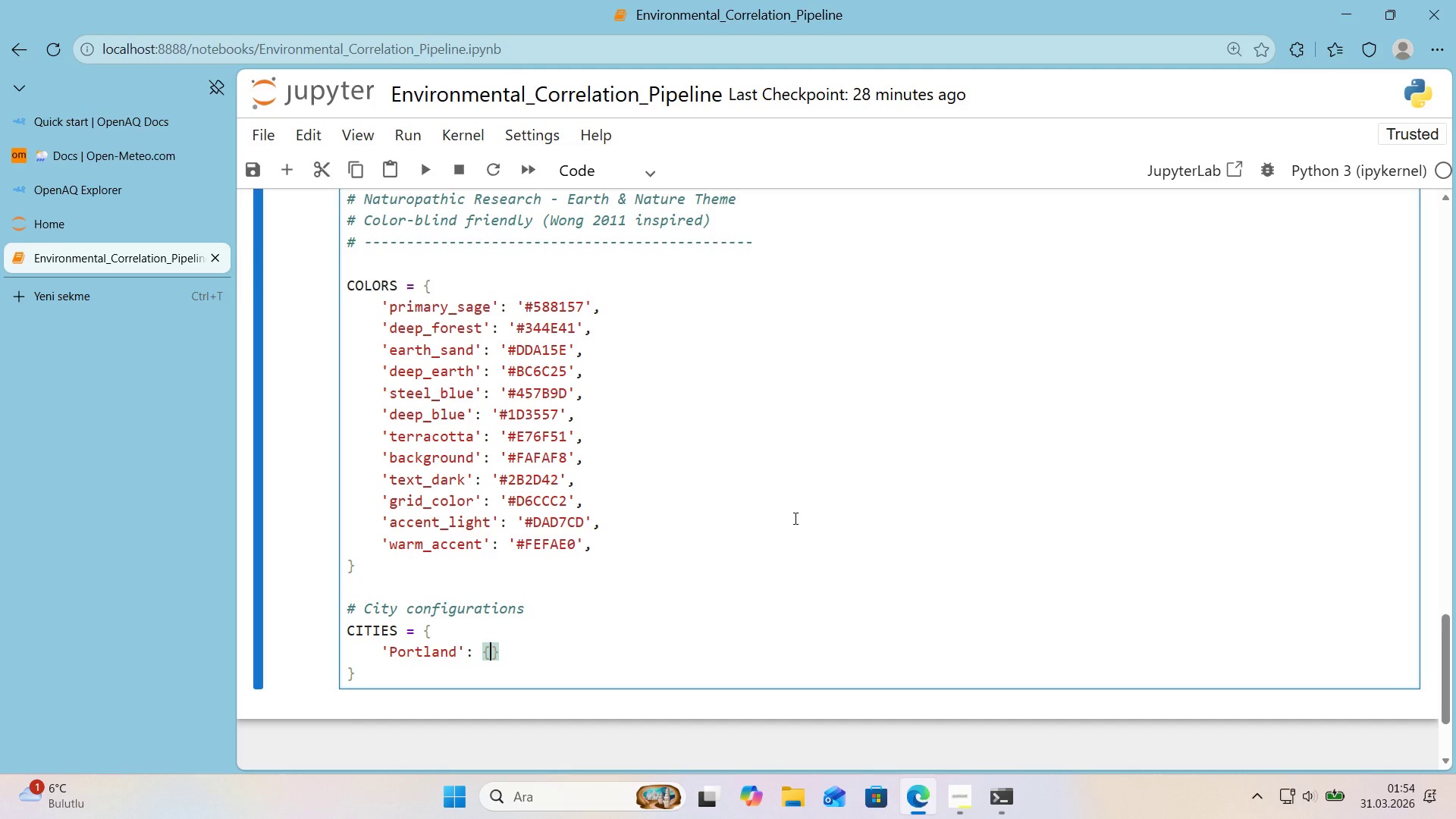 
type(@@)
 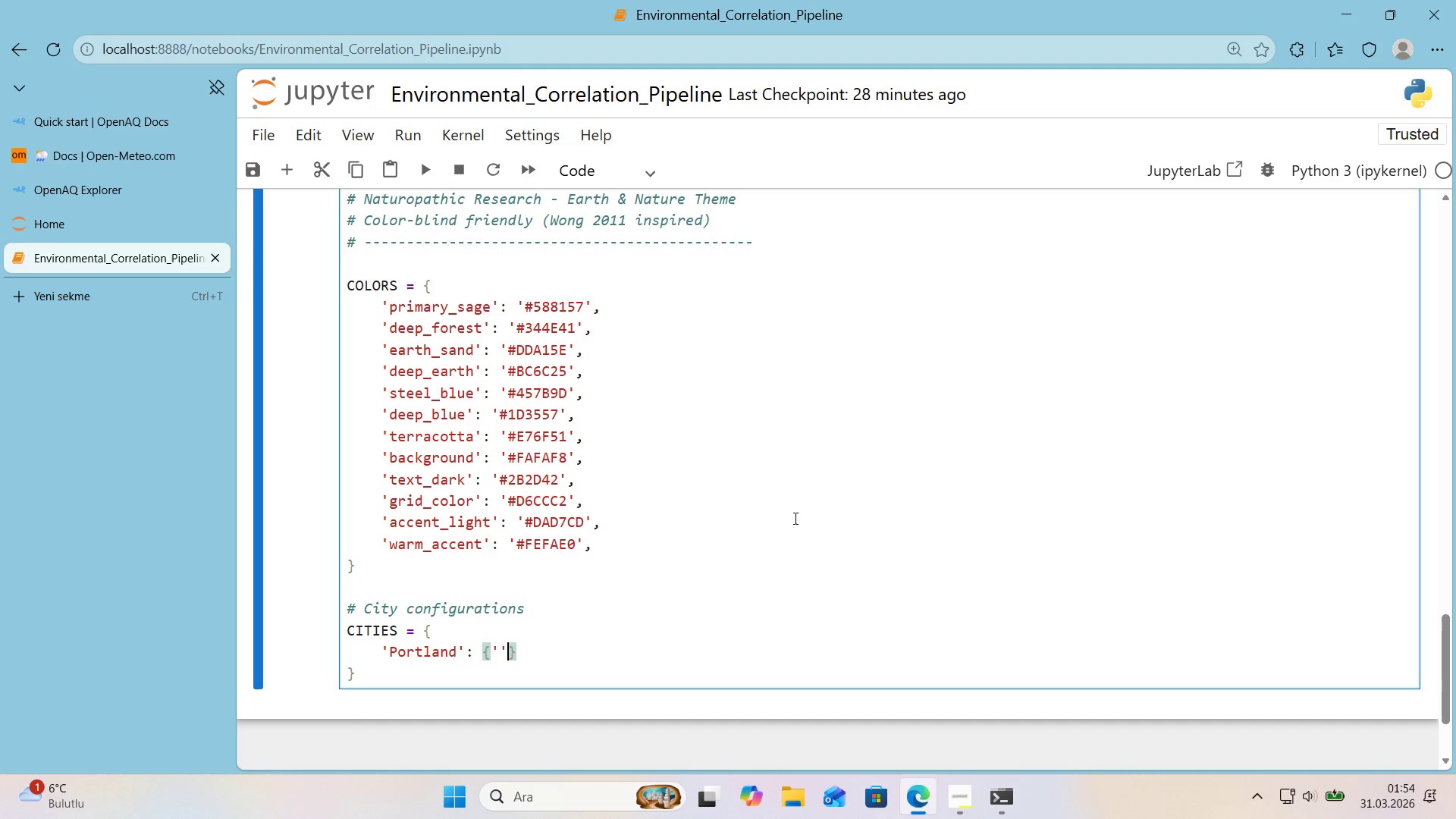 
key(ArrowLeft)
 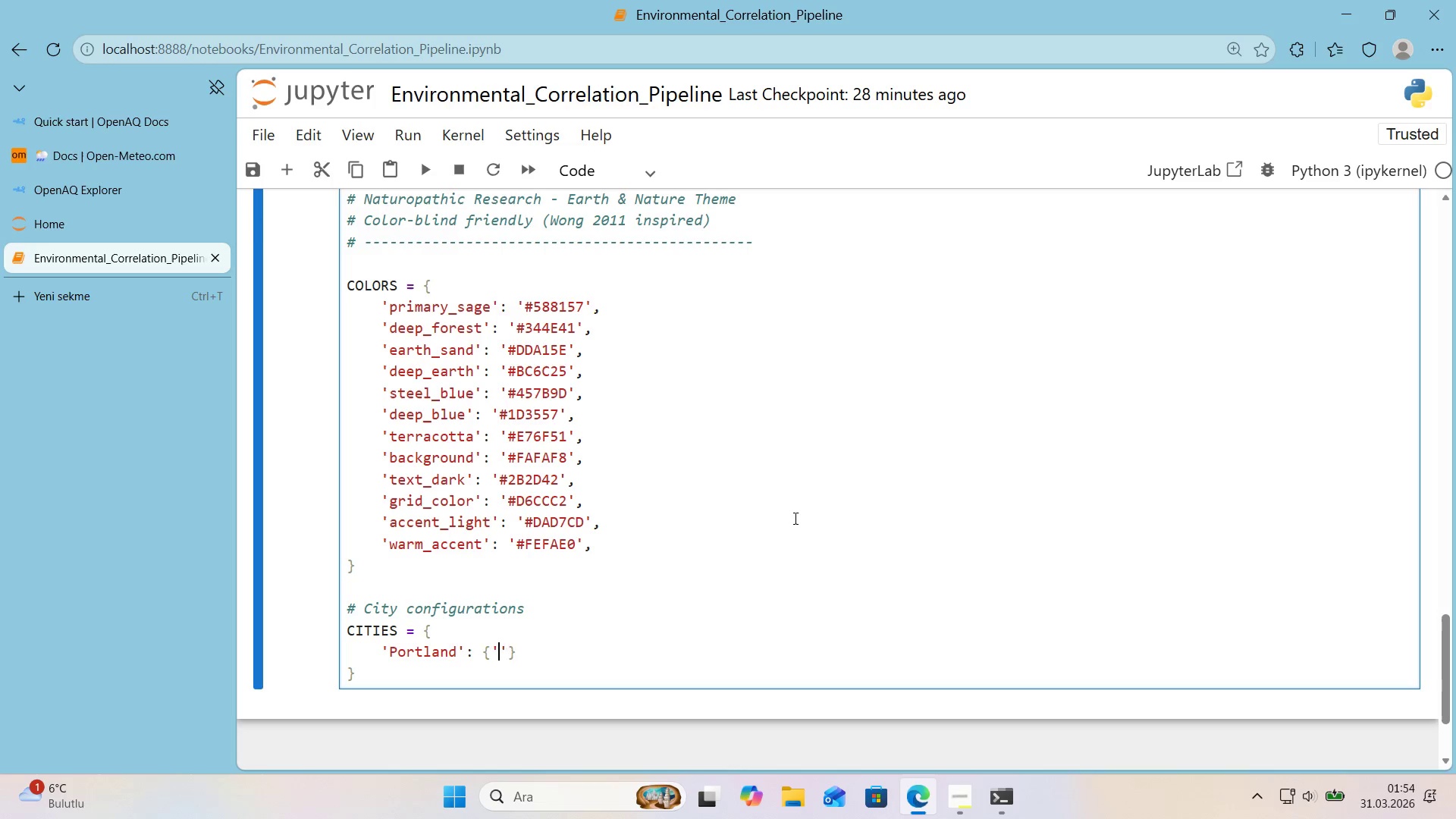 
type(lat)
 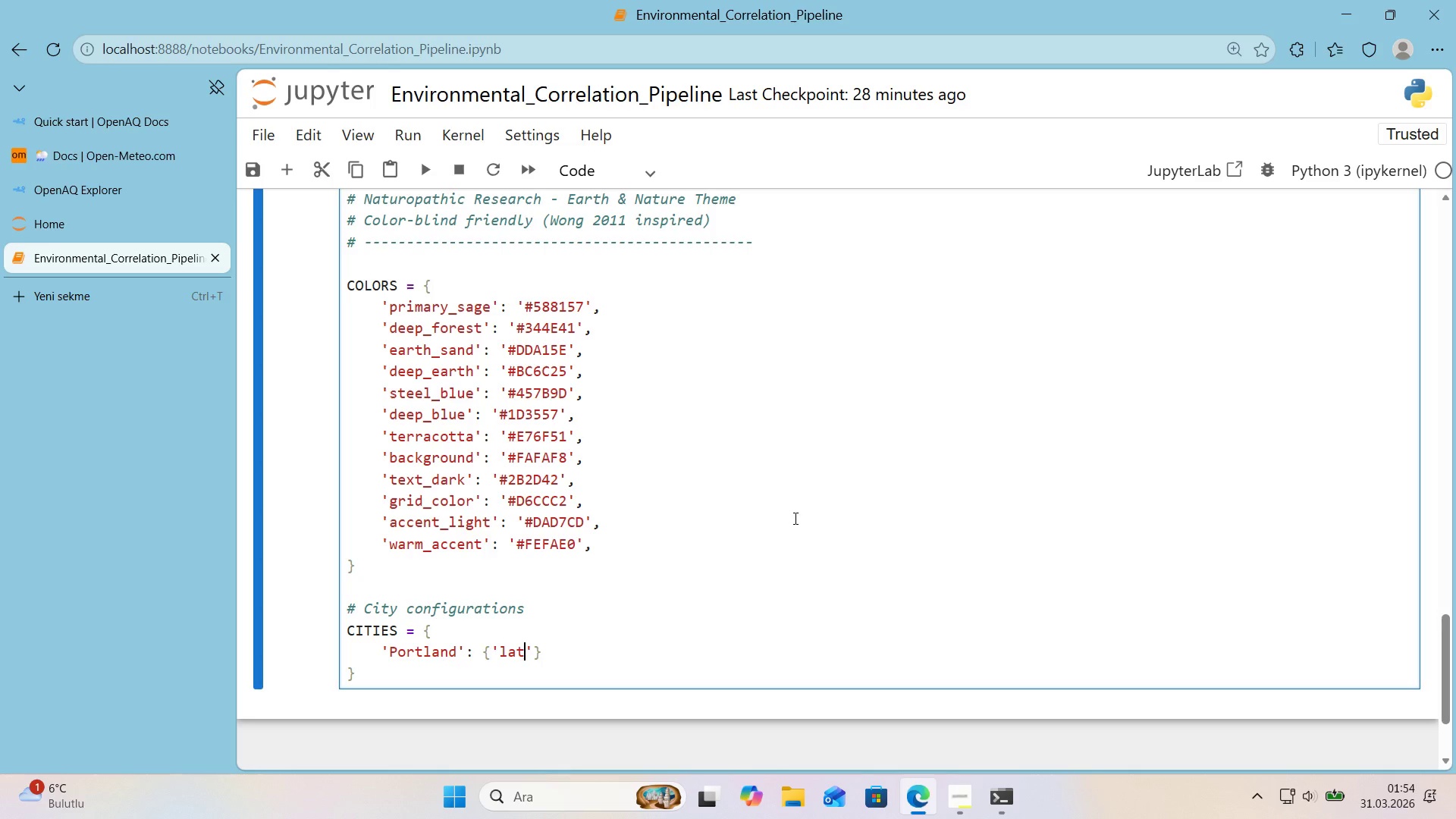 
key(ArrowRight)
 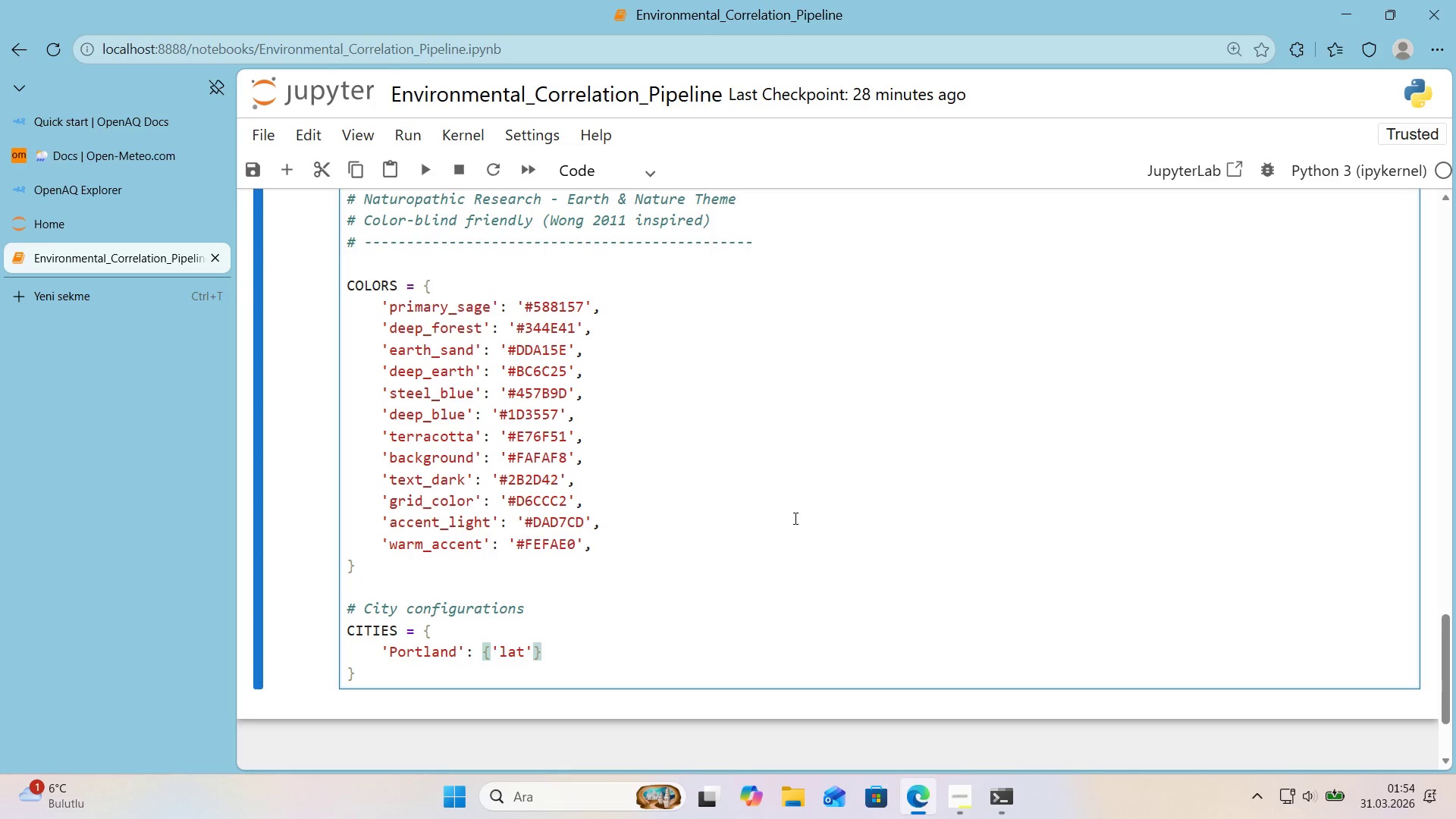 
type(, 45.52, @@)
 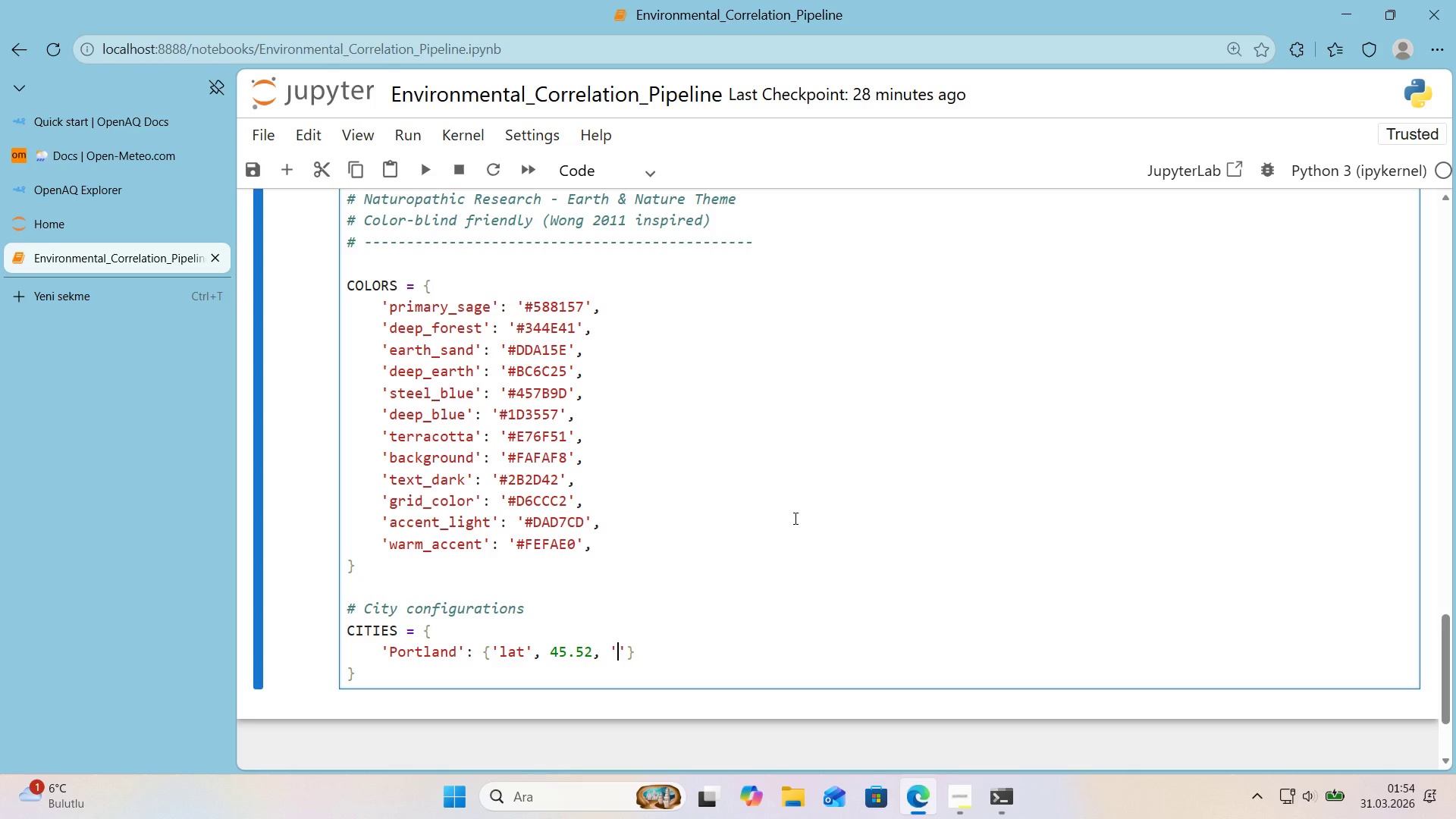 
 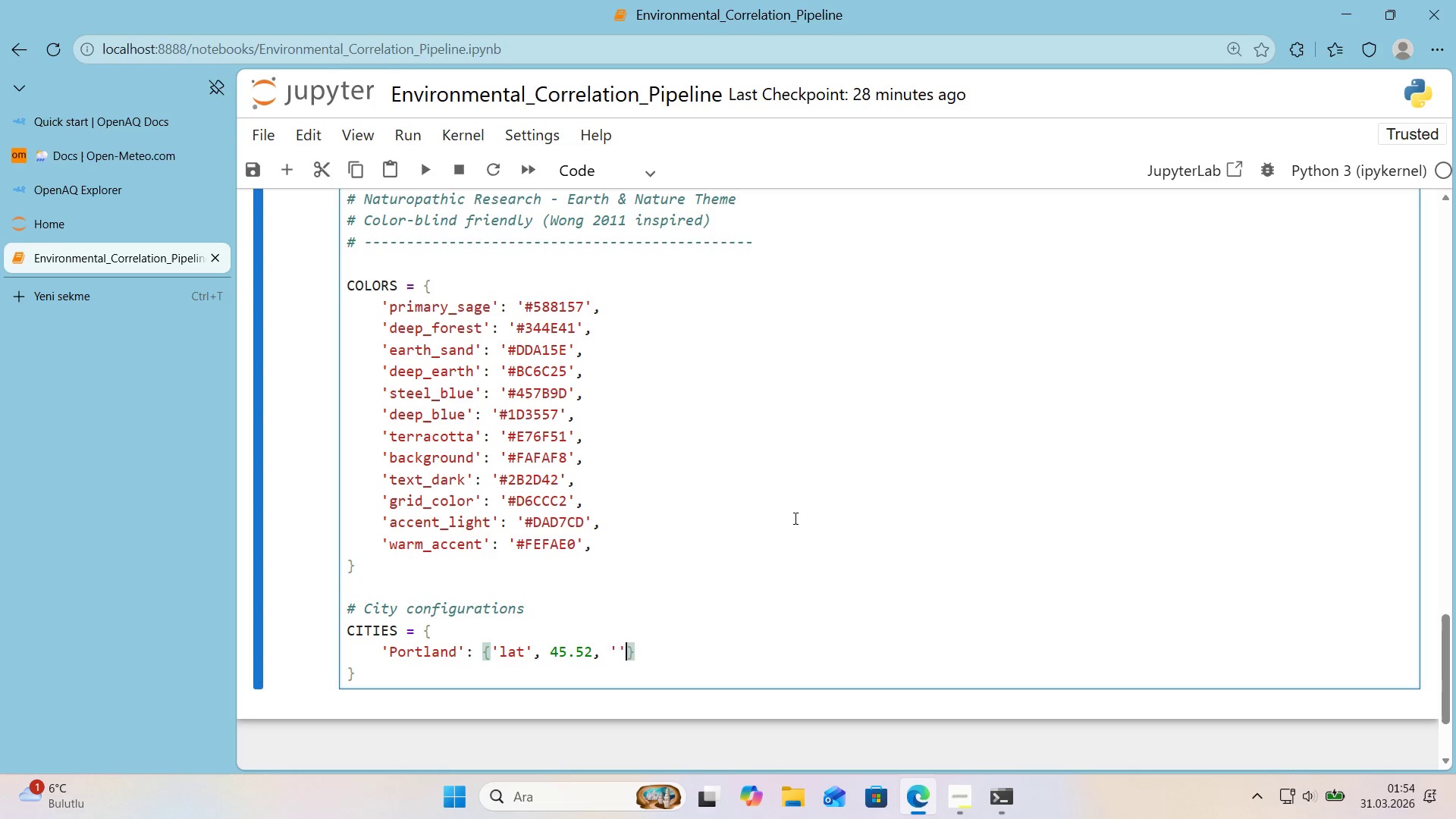 
key(ArrowLeft)
 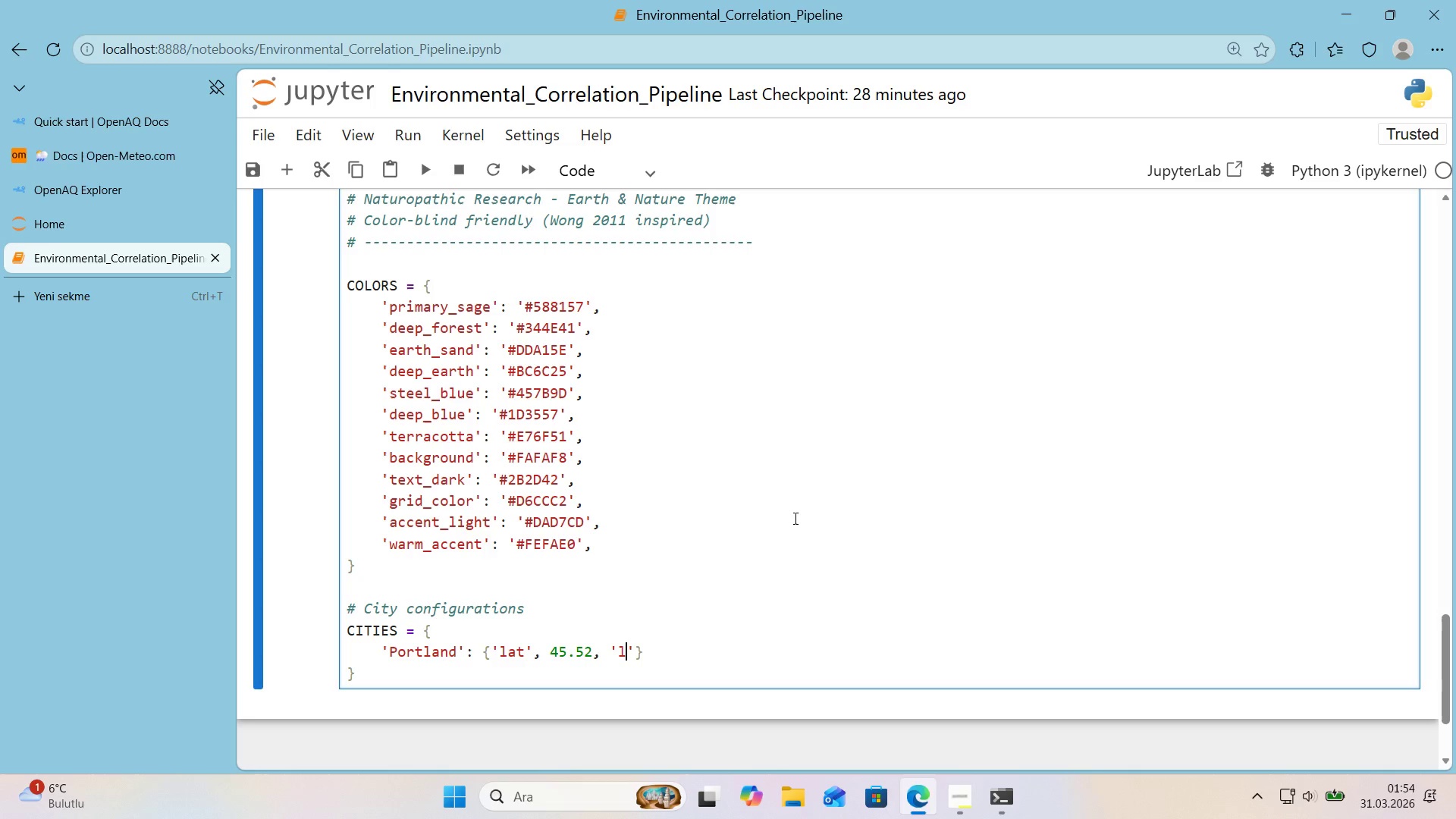 
type(lon)
 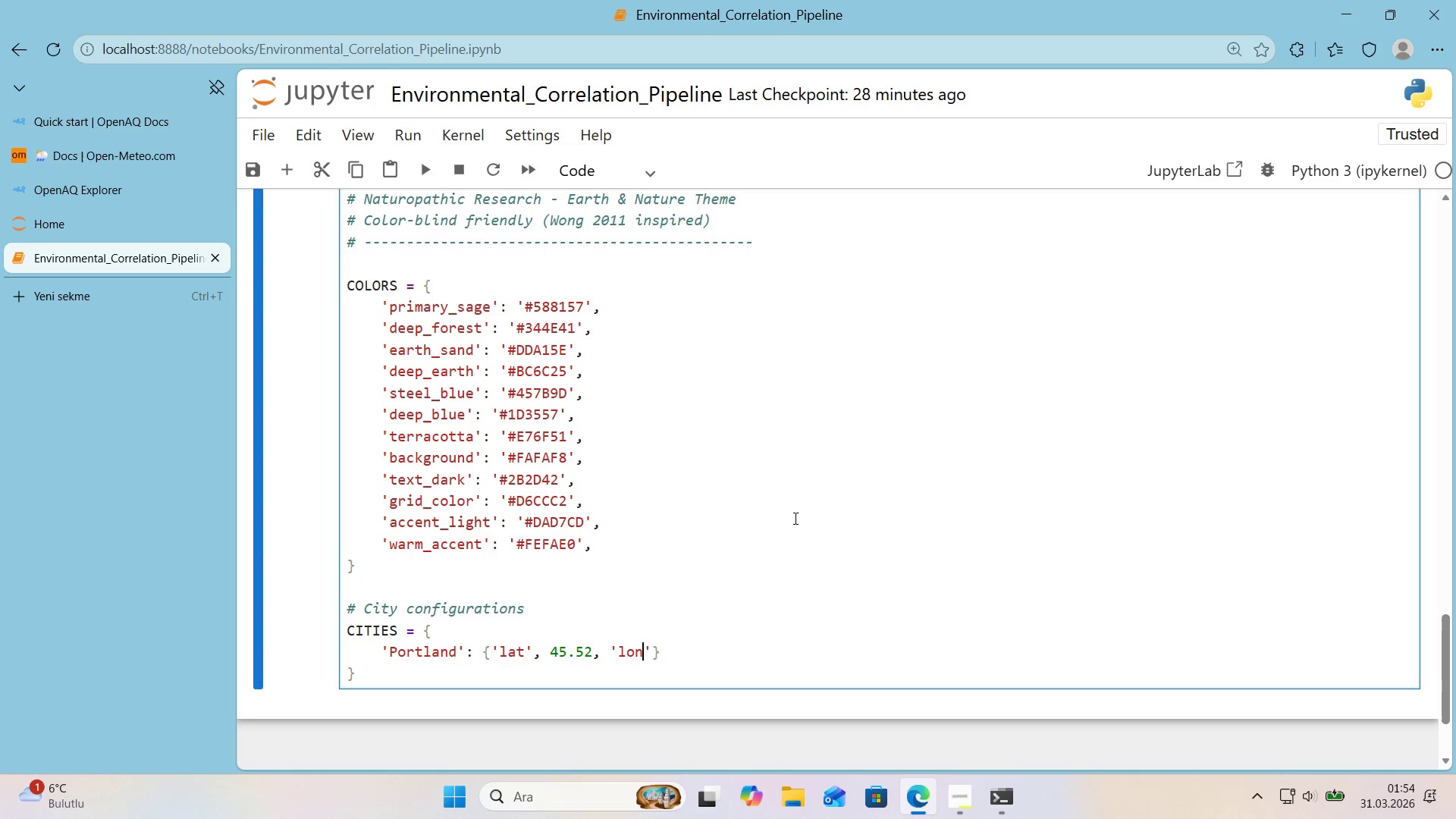 
key(ArrowRight)
 